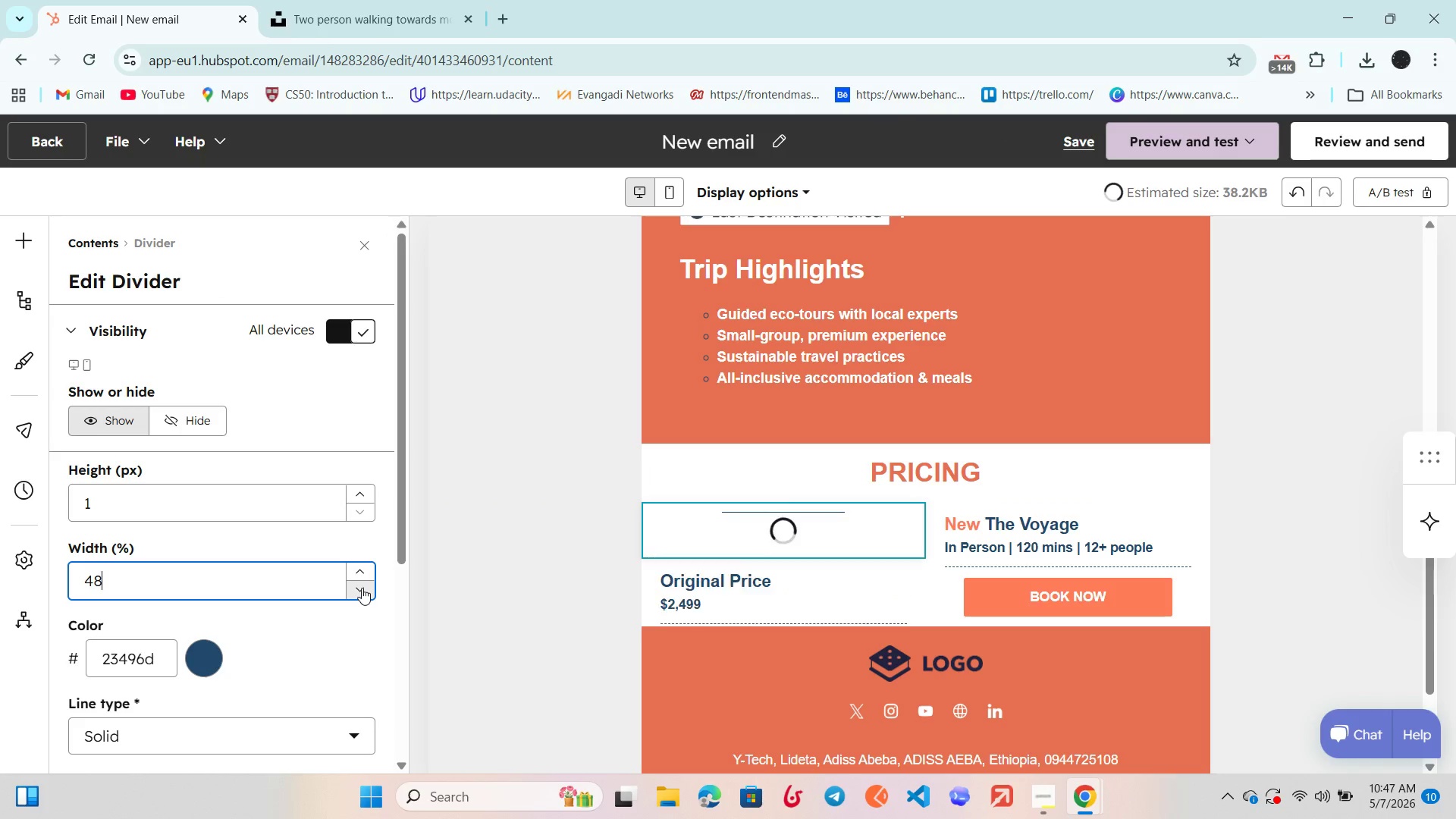 
triple_click([362, 588])
 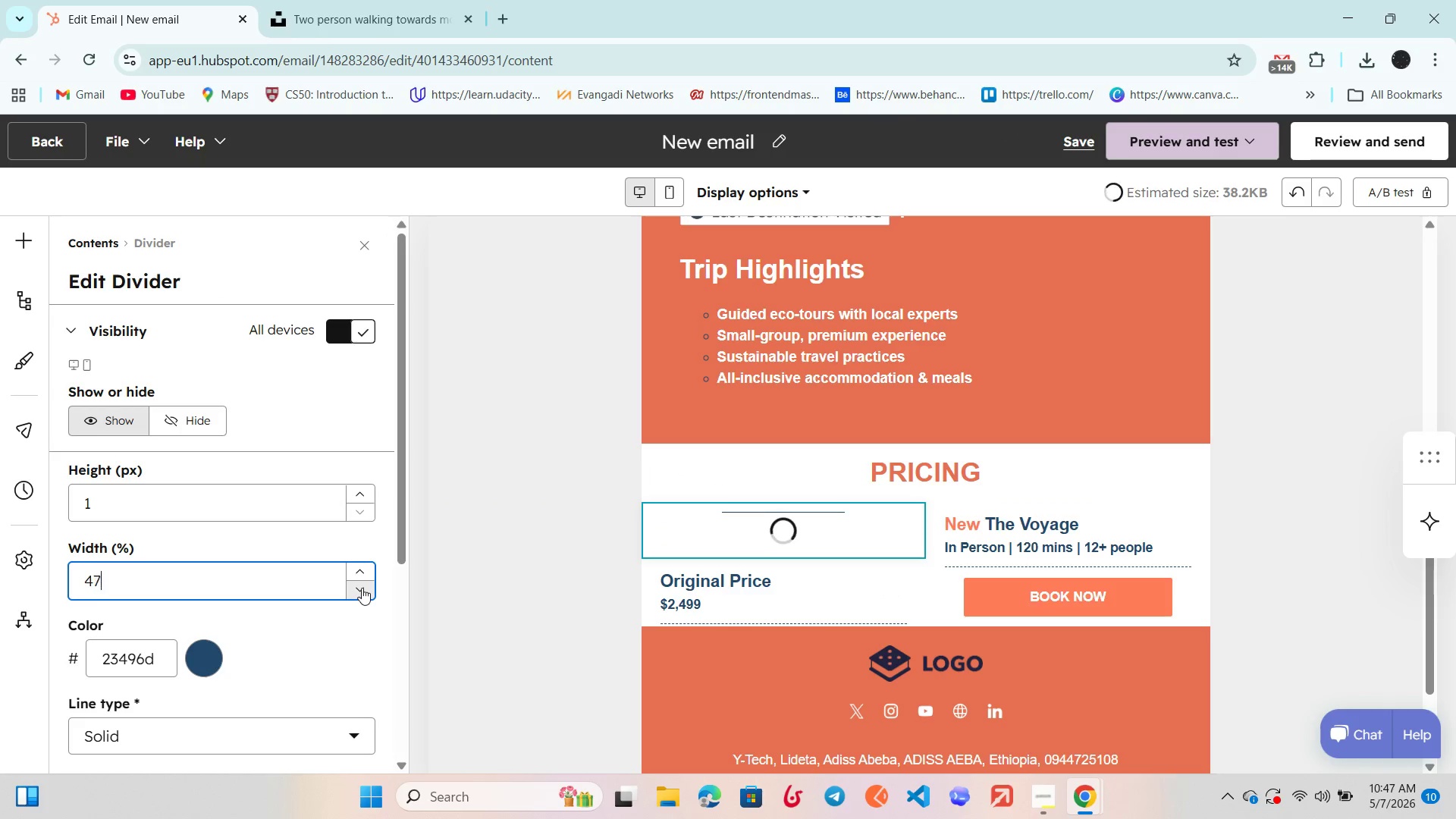 
triple_click([362, 588])
 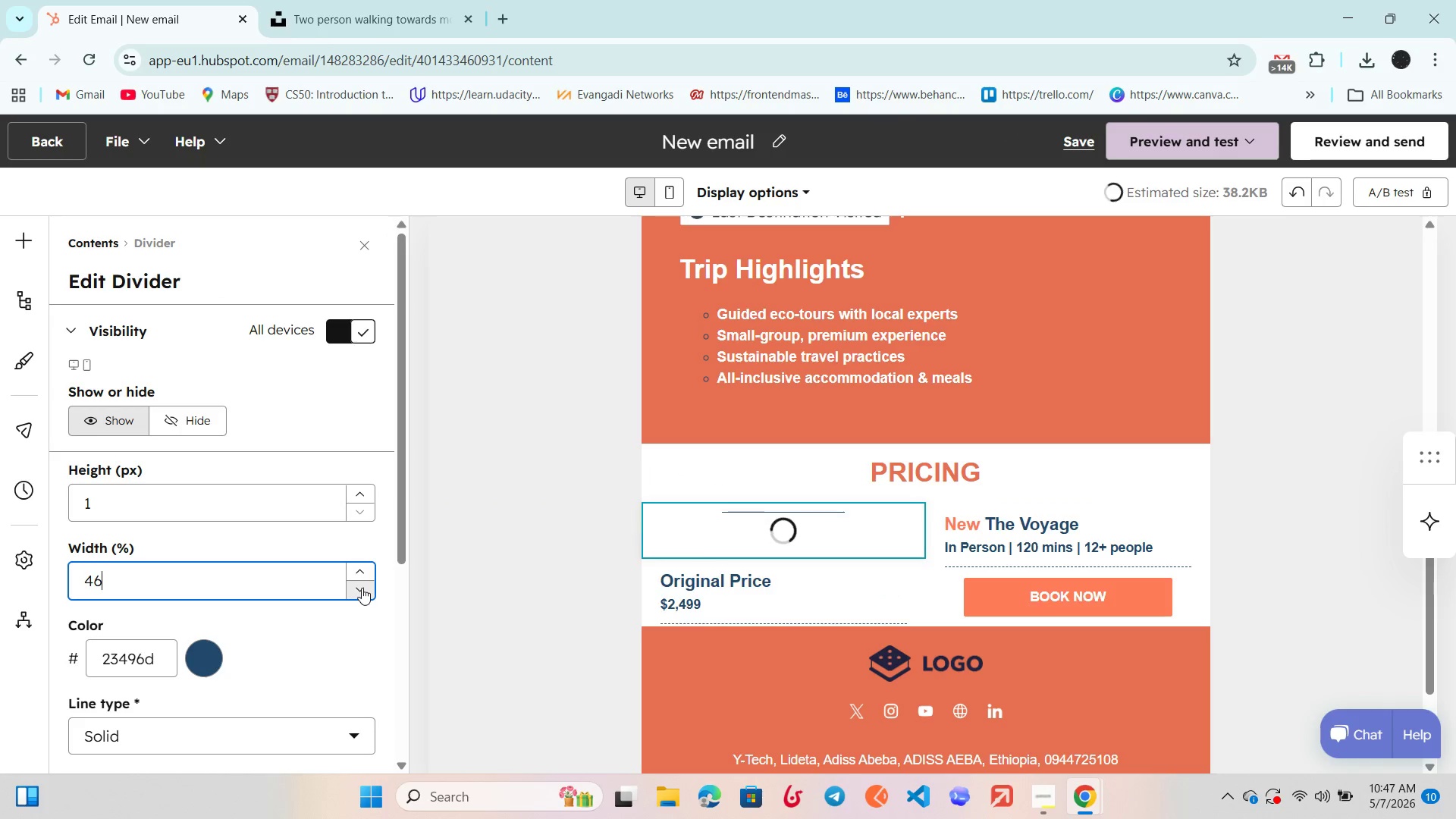 
triple_click([362, 588])
 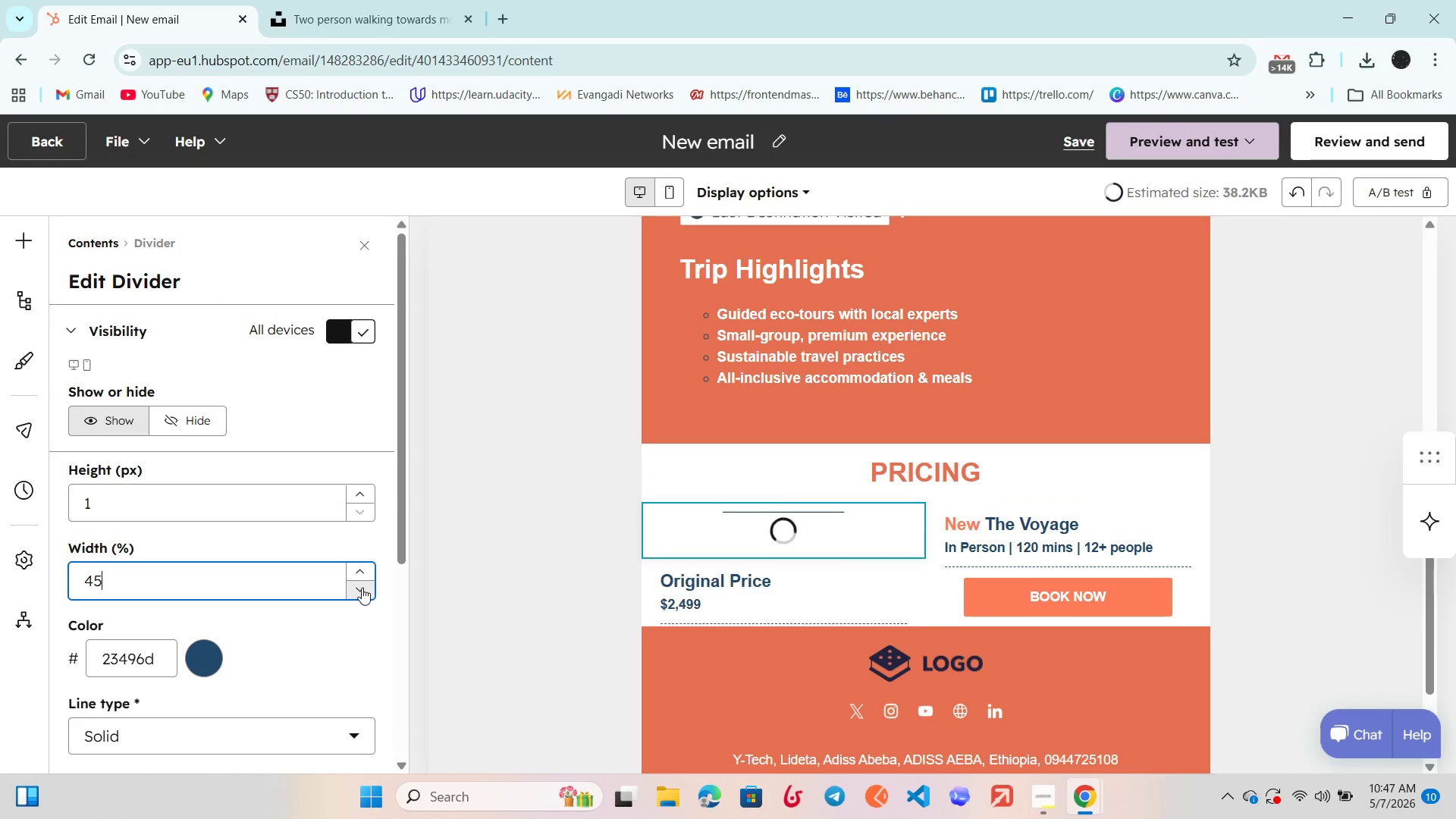 
triple_click([362, 588])
 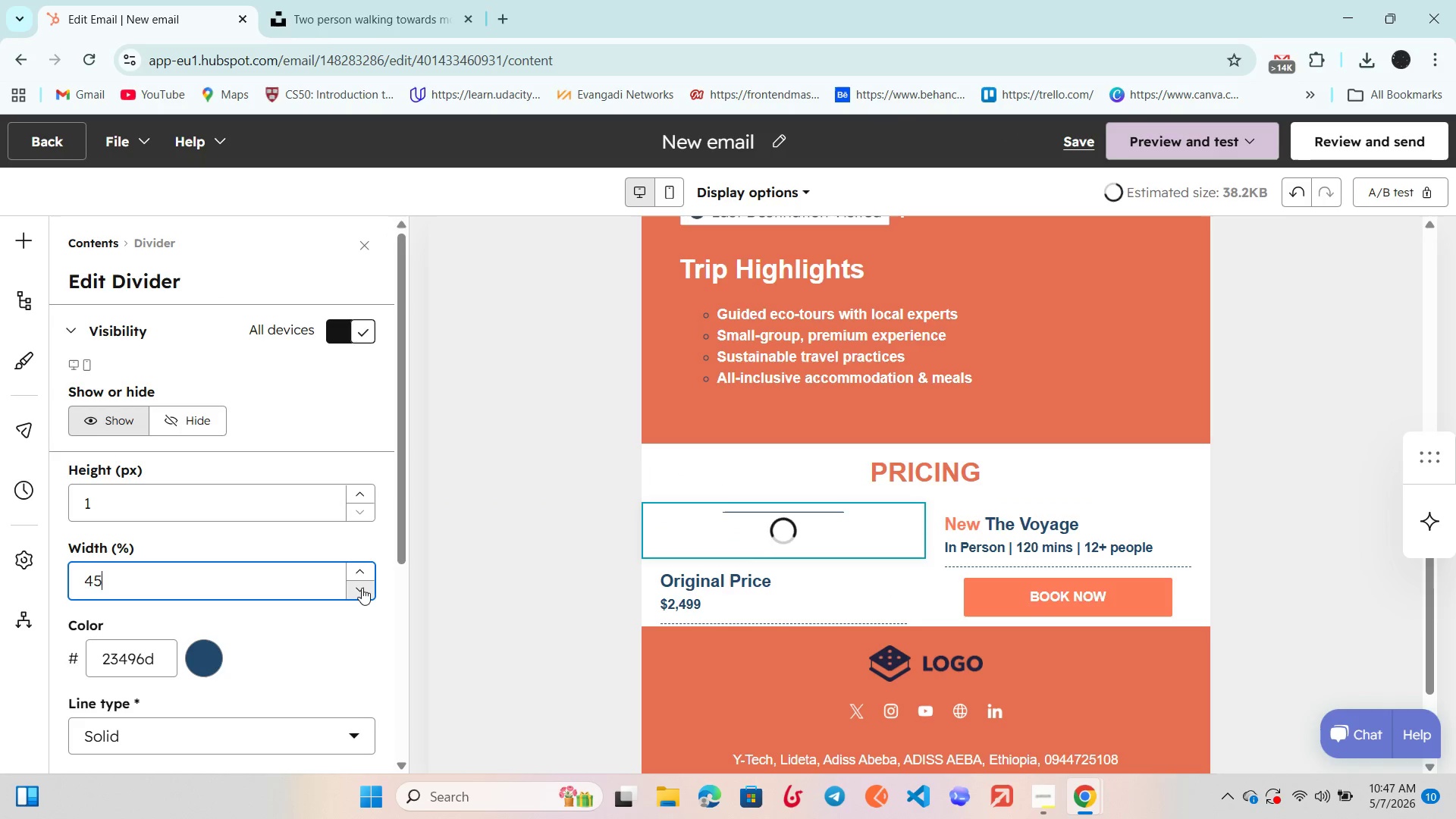 
triple_click([362, 588])
 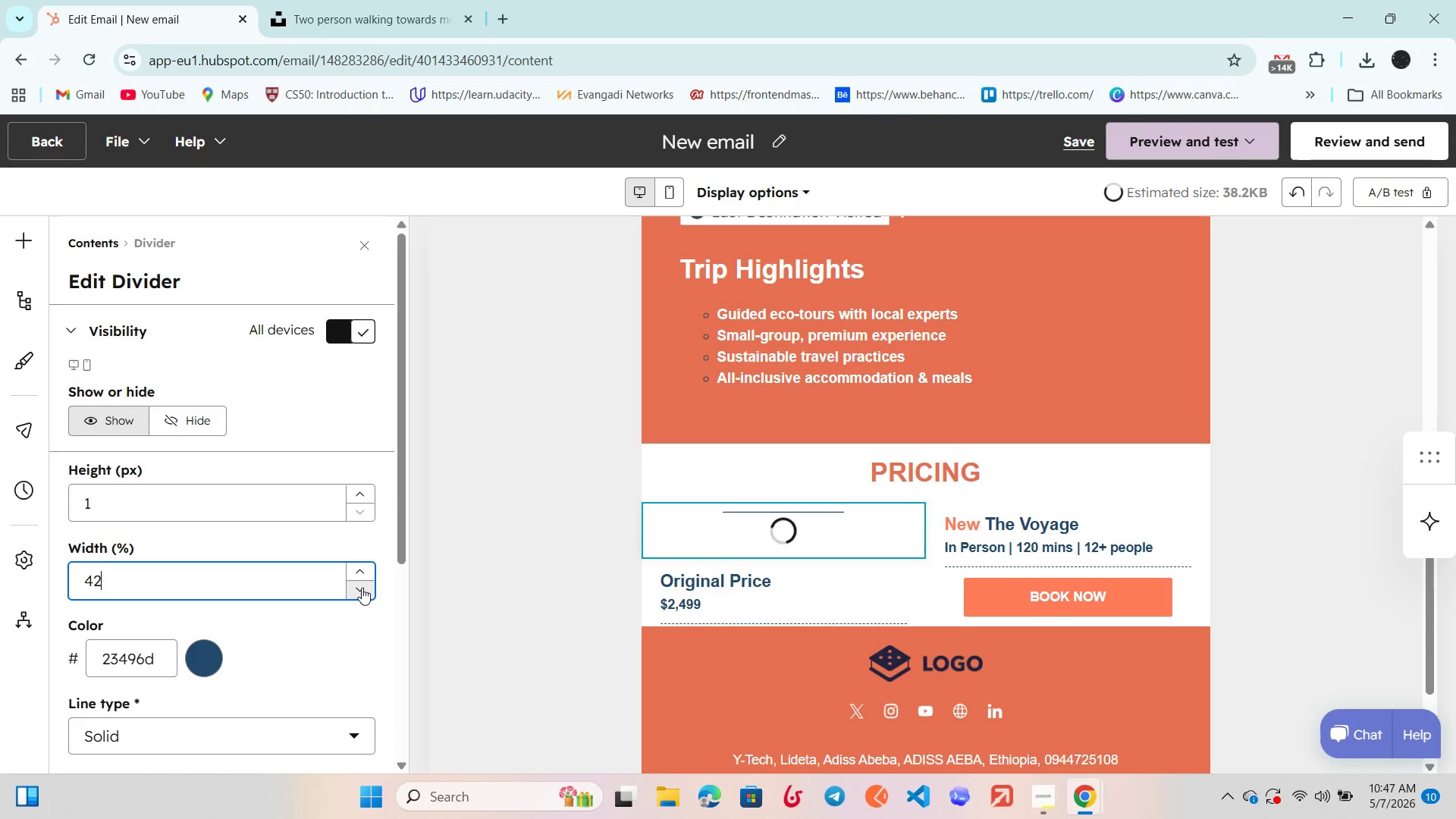 
triple_click([362, 588])
 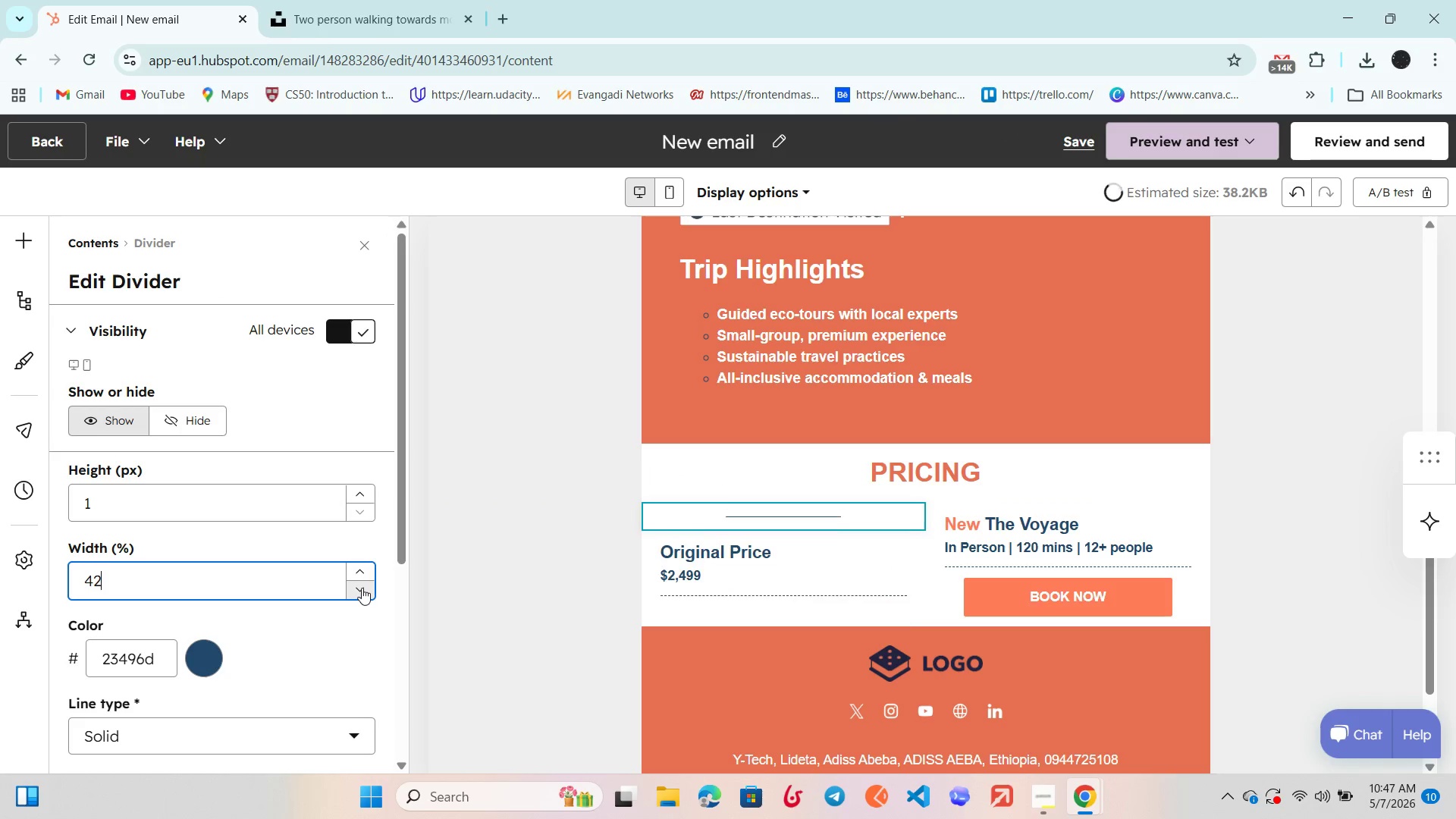 
triple_click([362, 588])
 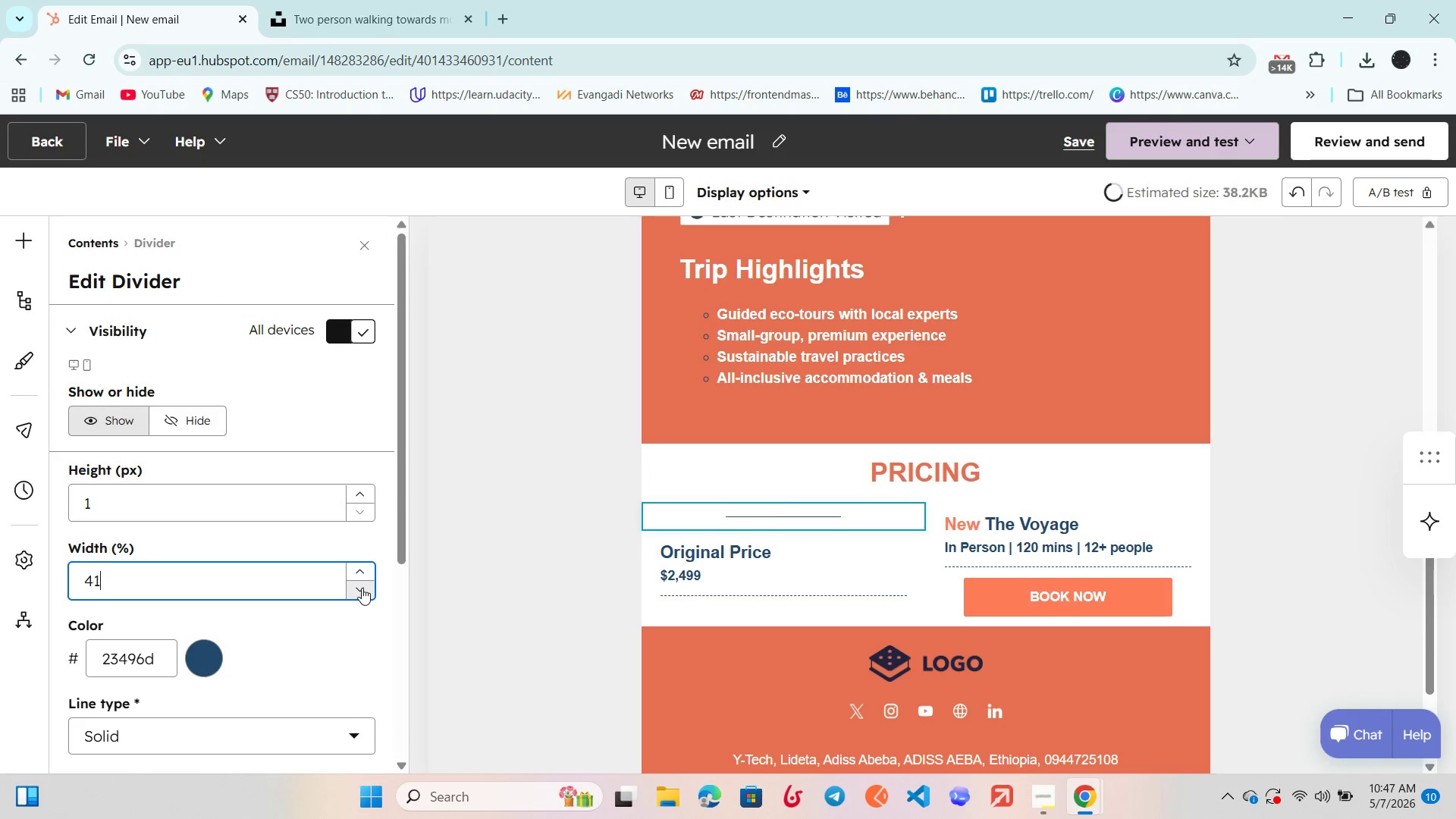 
triple_click([362, 588])
 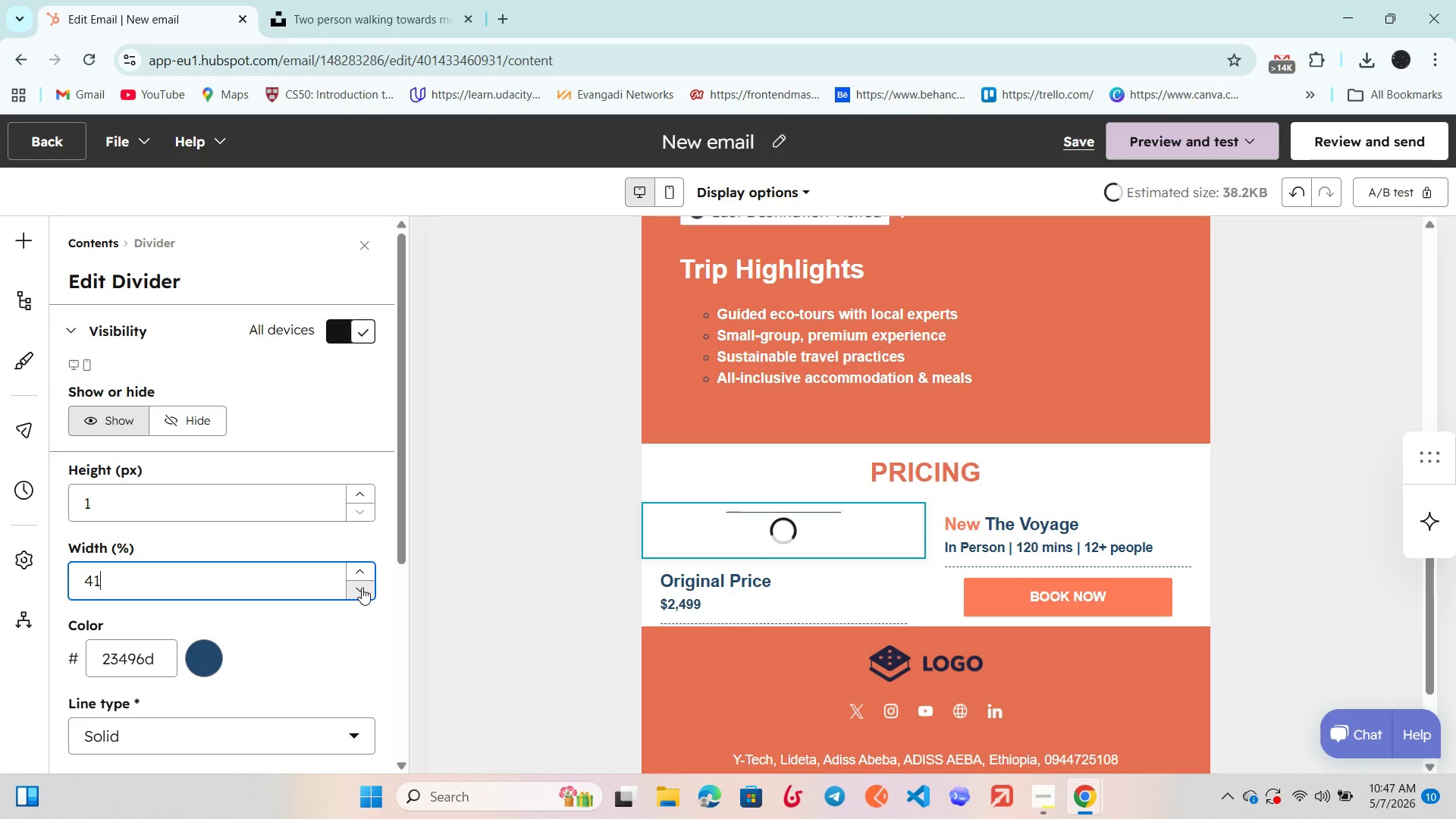 
triple_click([362, 588])
 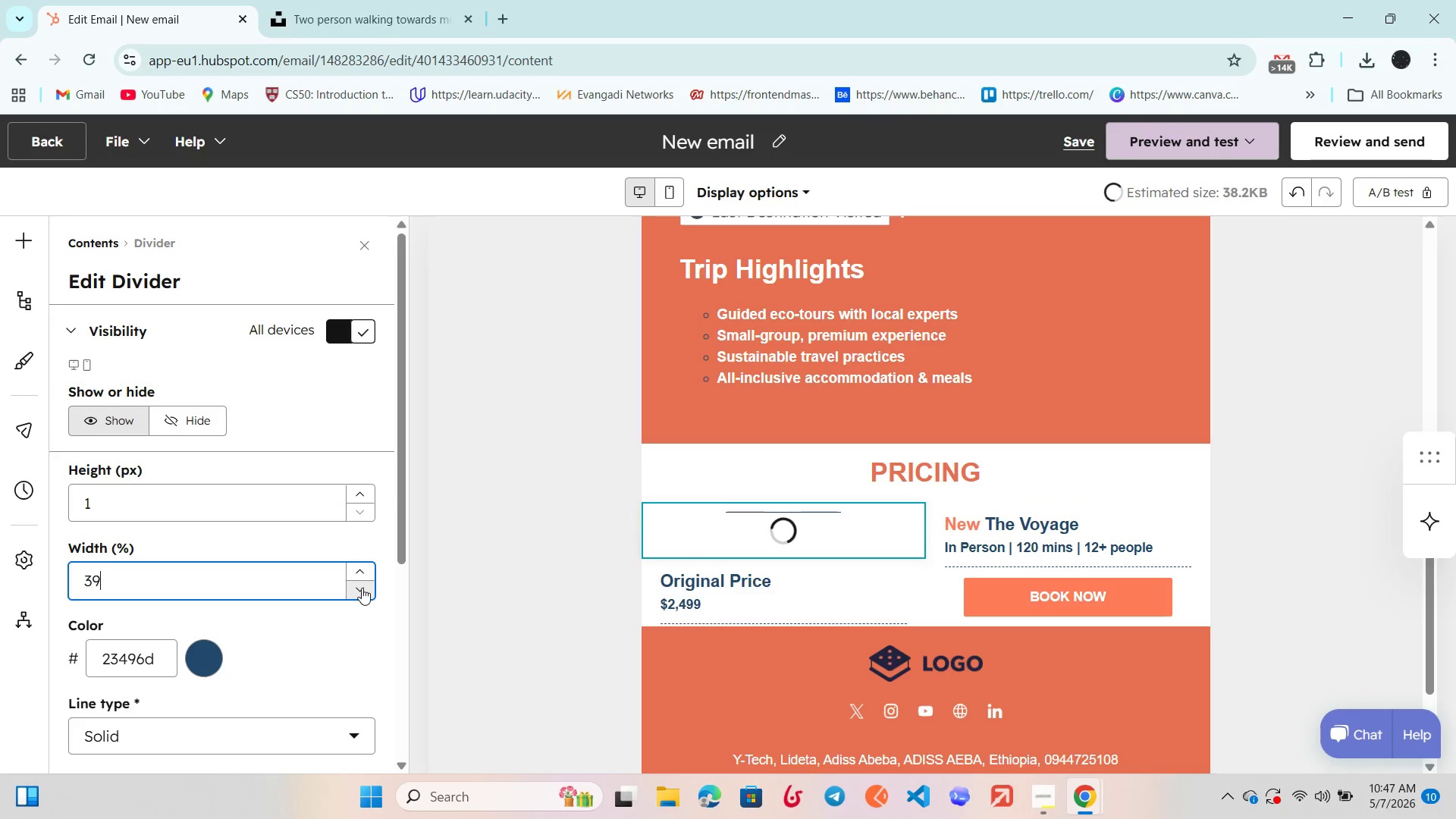 
triple_click([362, 588])
 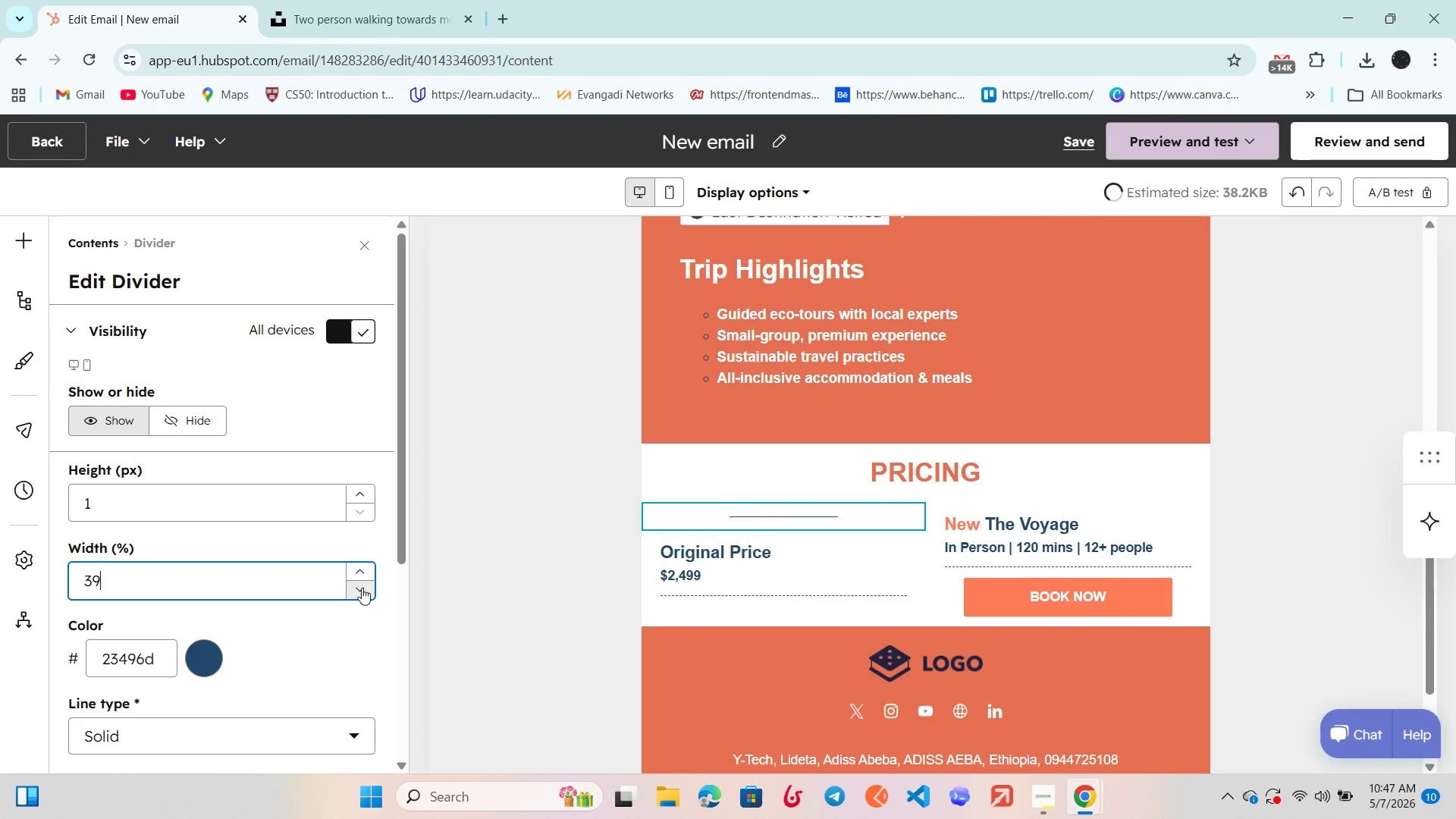 
triple_click([362, 588])
 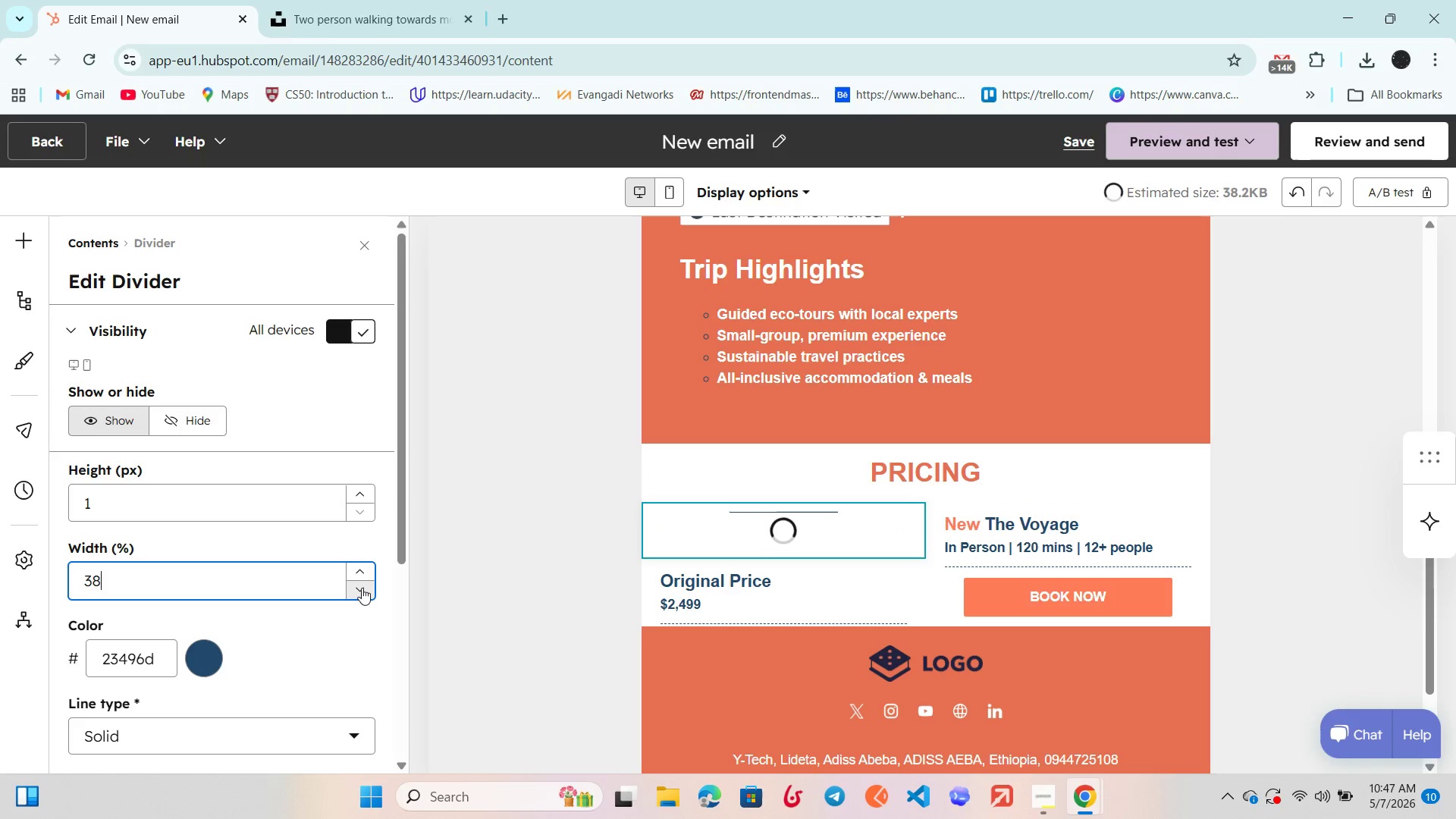 
triple_click([362, 588])
 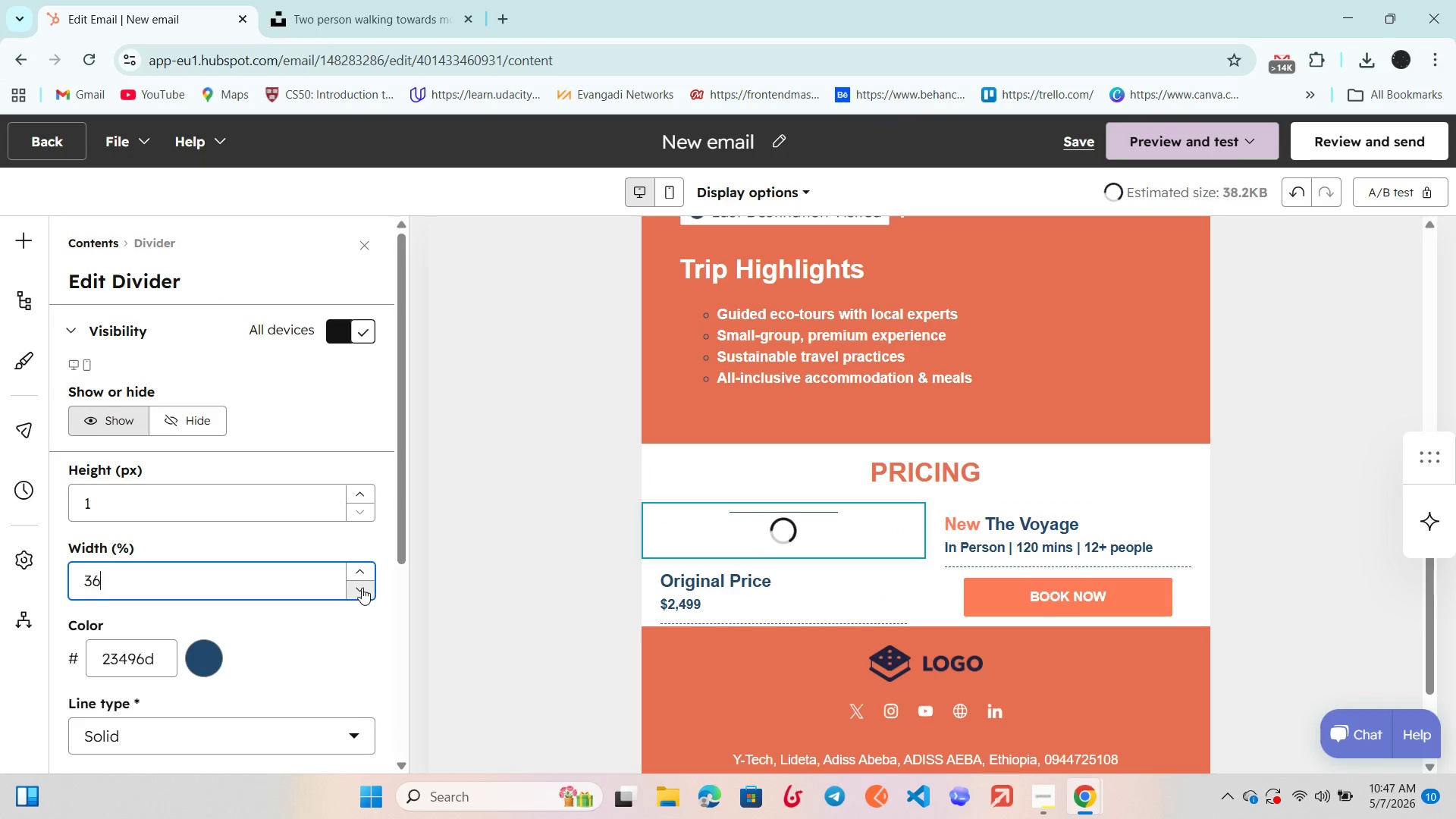 
triple_click([362, 588])
 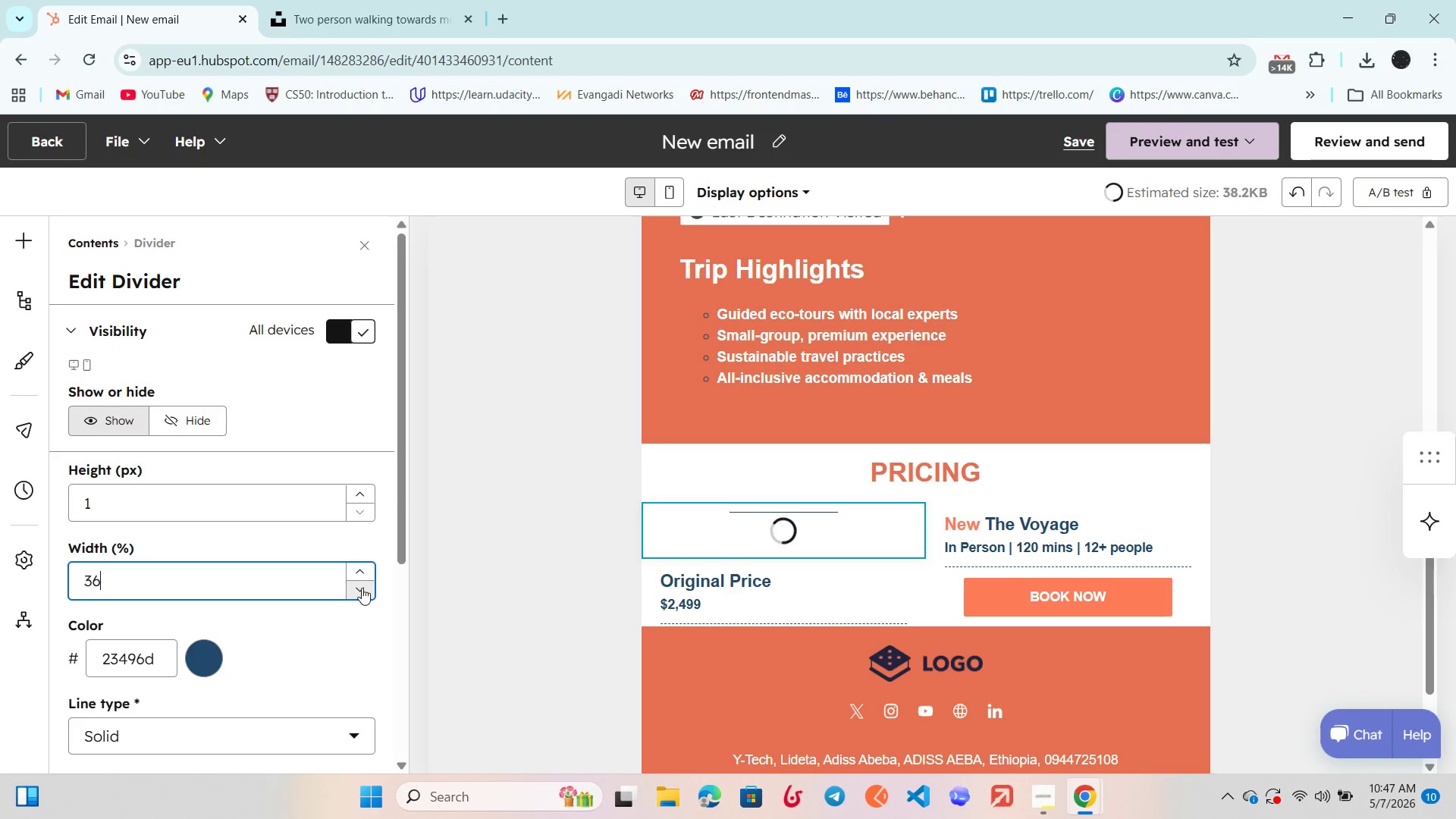 
triple_click([362, 588])
 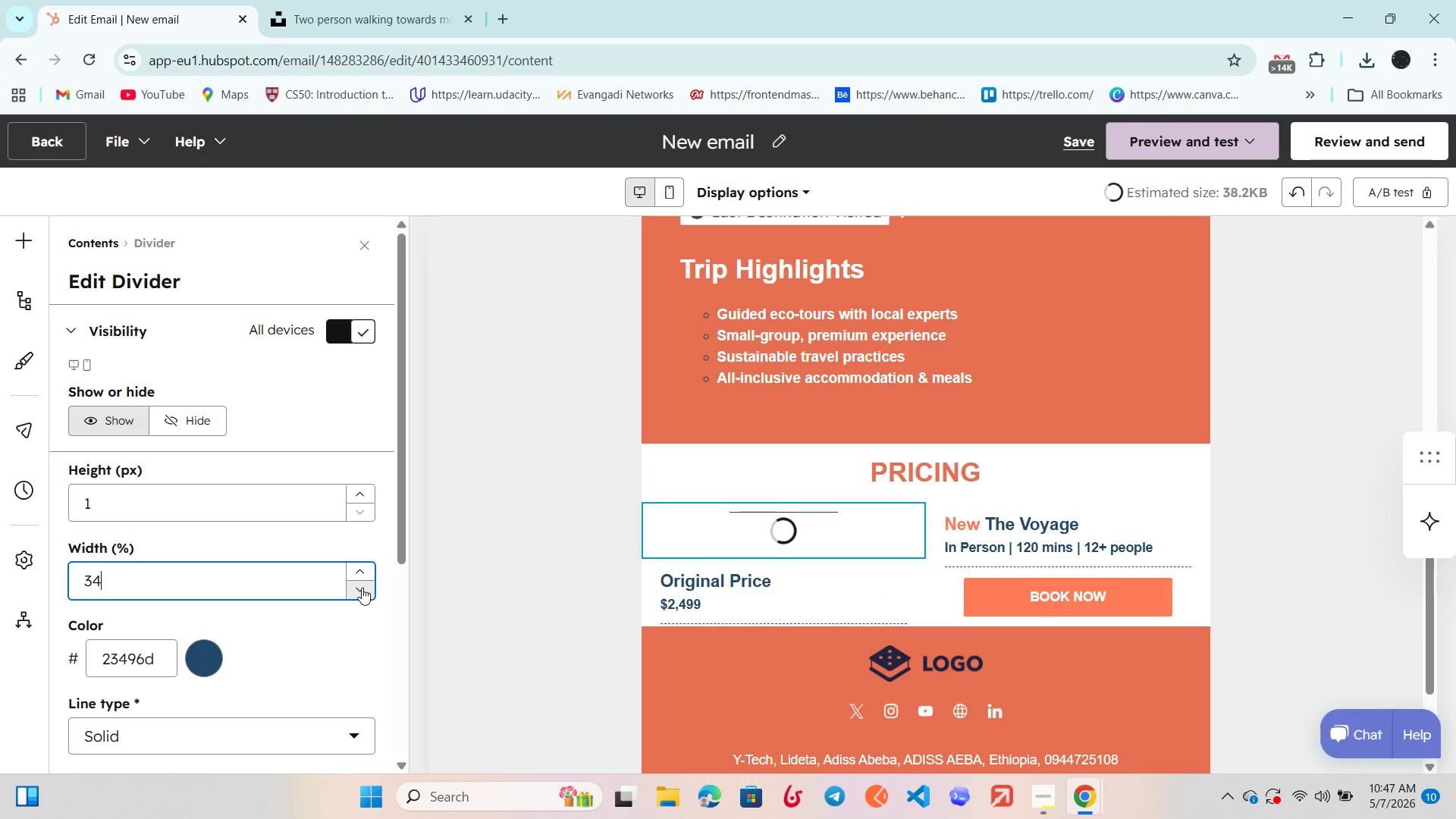 
triple_click([362, 588])
 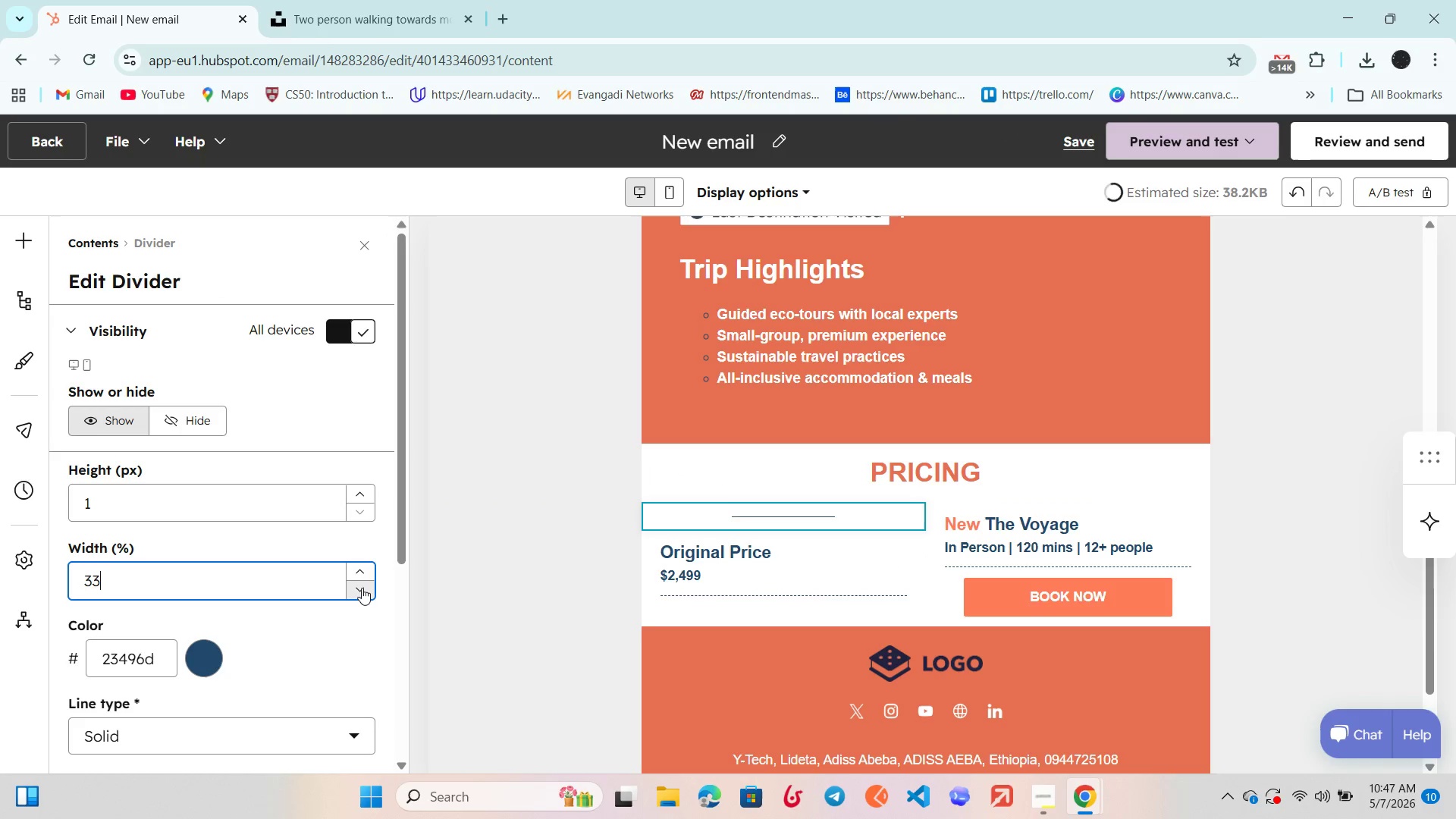 
triple_click([362, 588])
 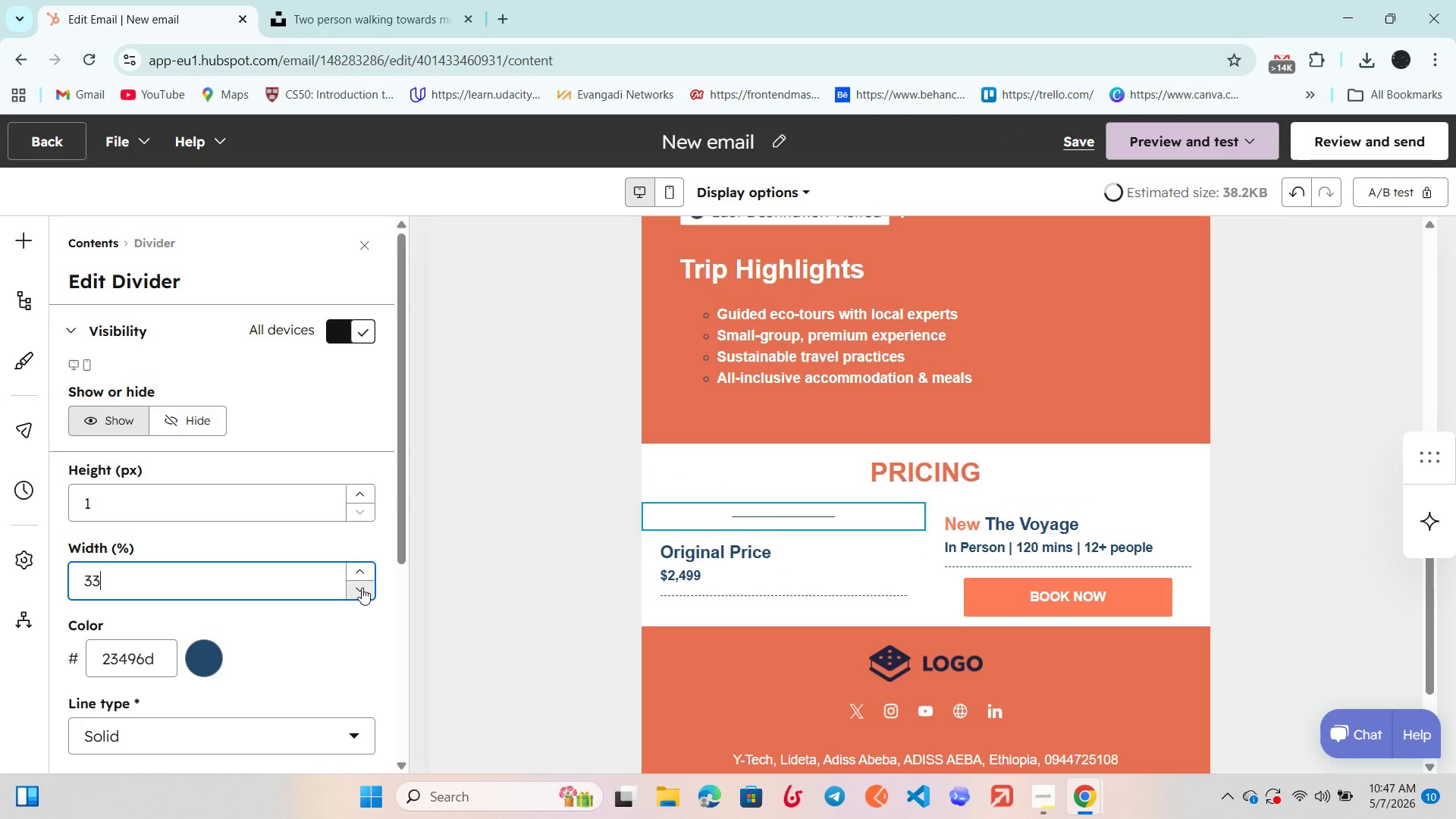 
triple_click([362, 588])
 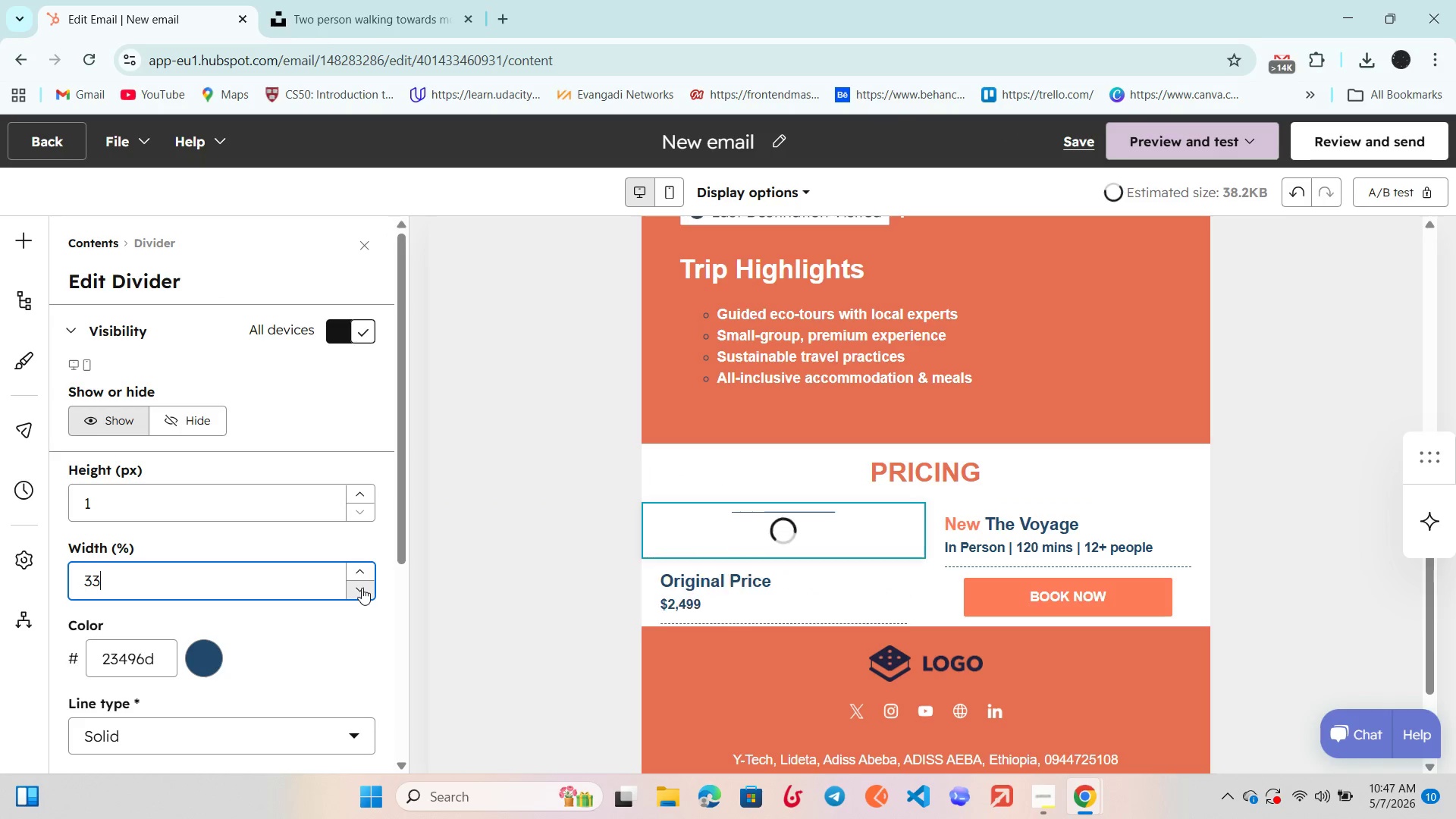 
triple_click([362, 588])
 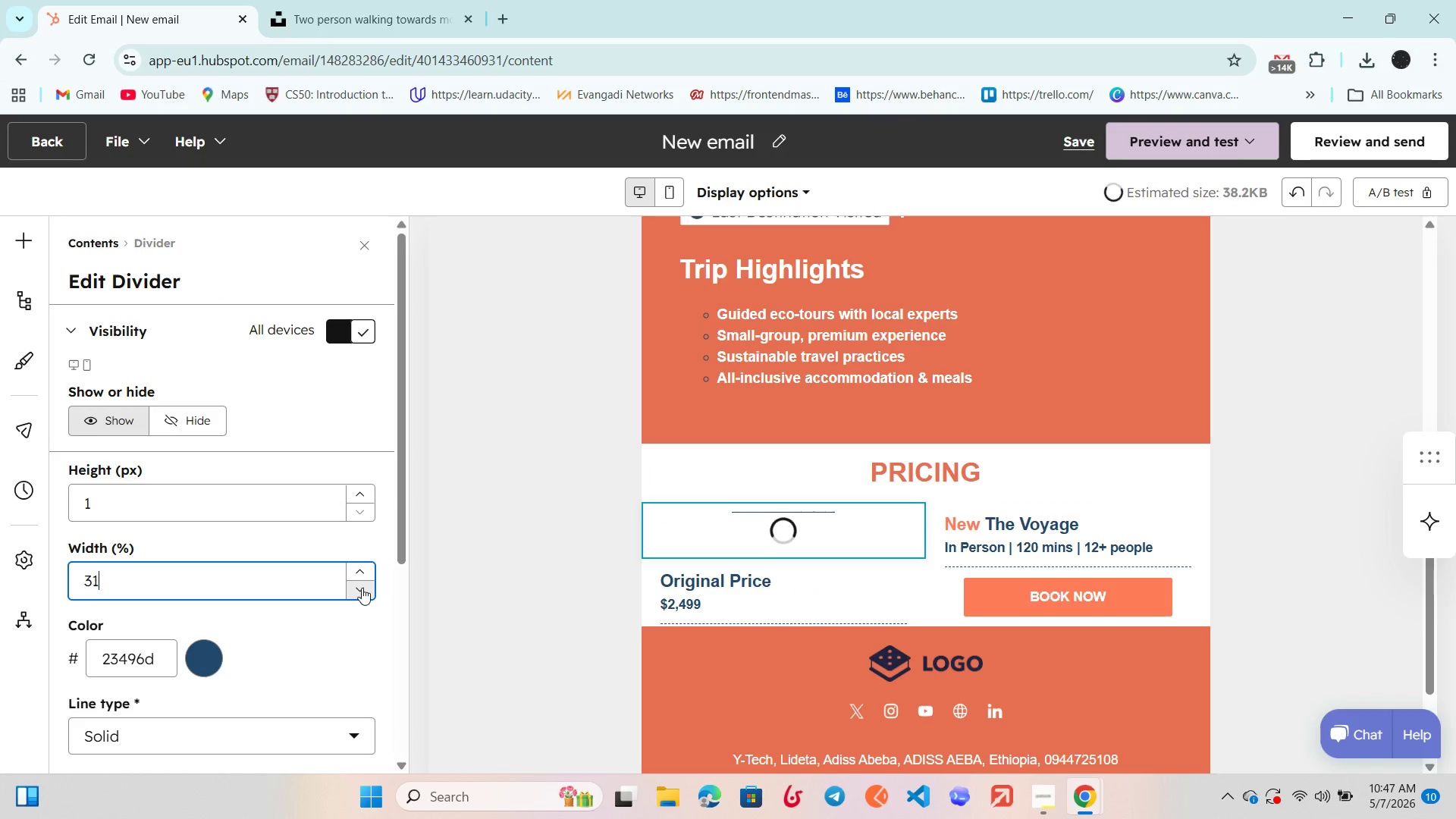 
triple_click([362, 588])
 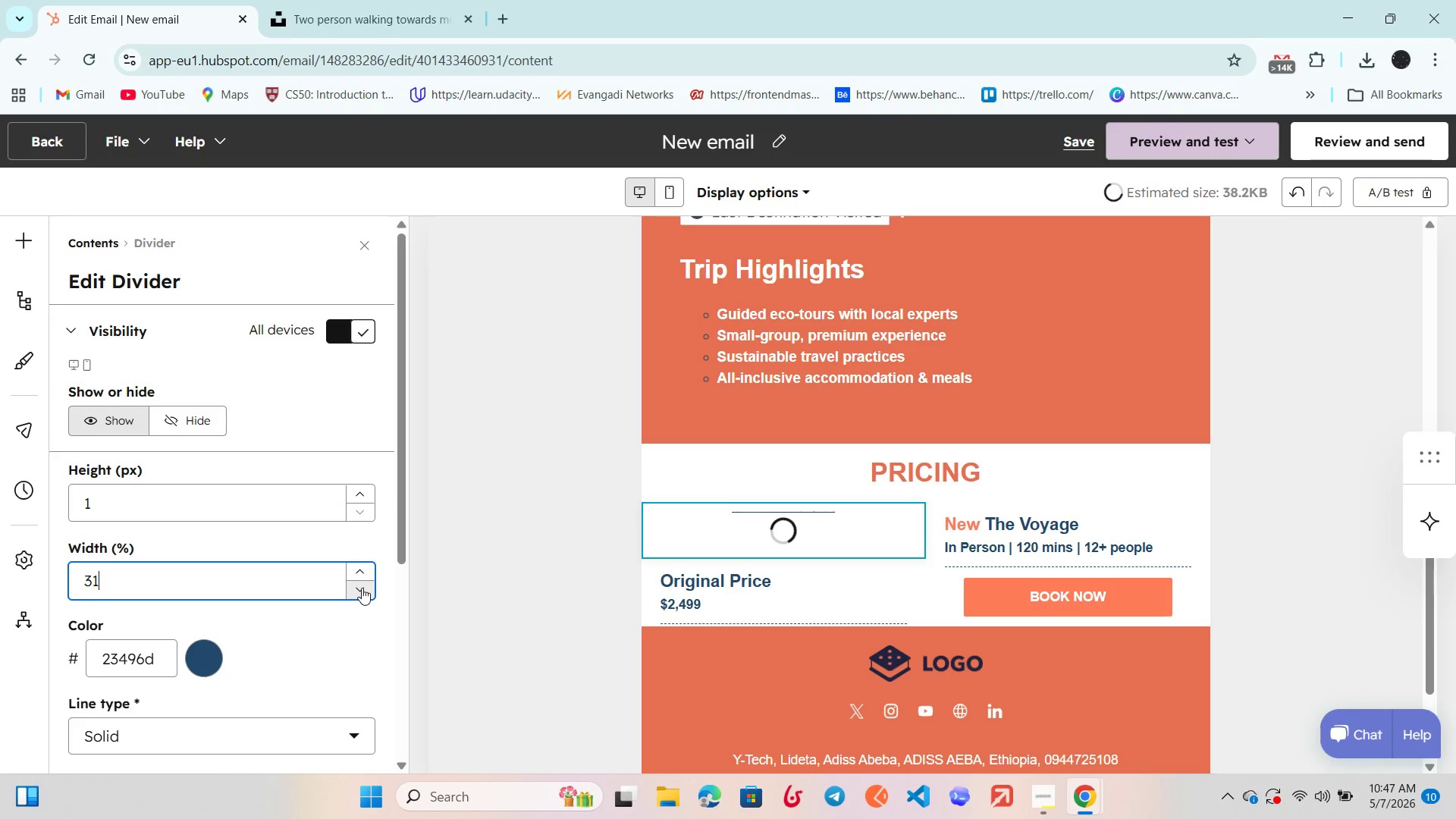 
triple_click([362, 588])
 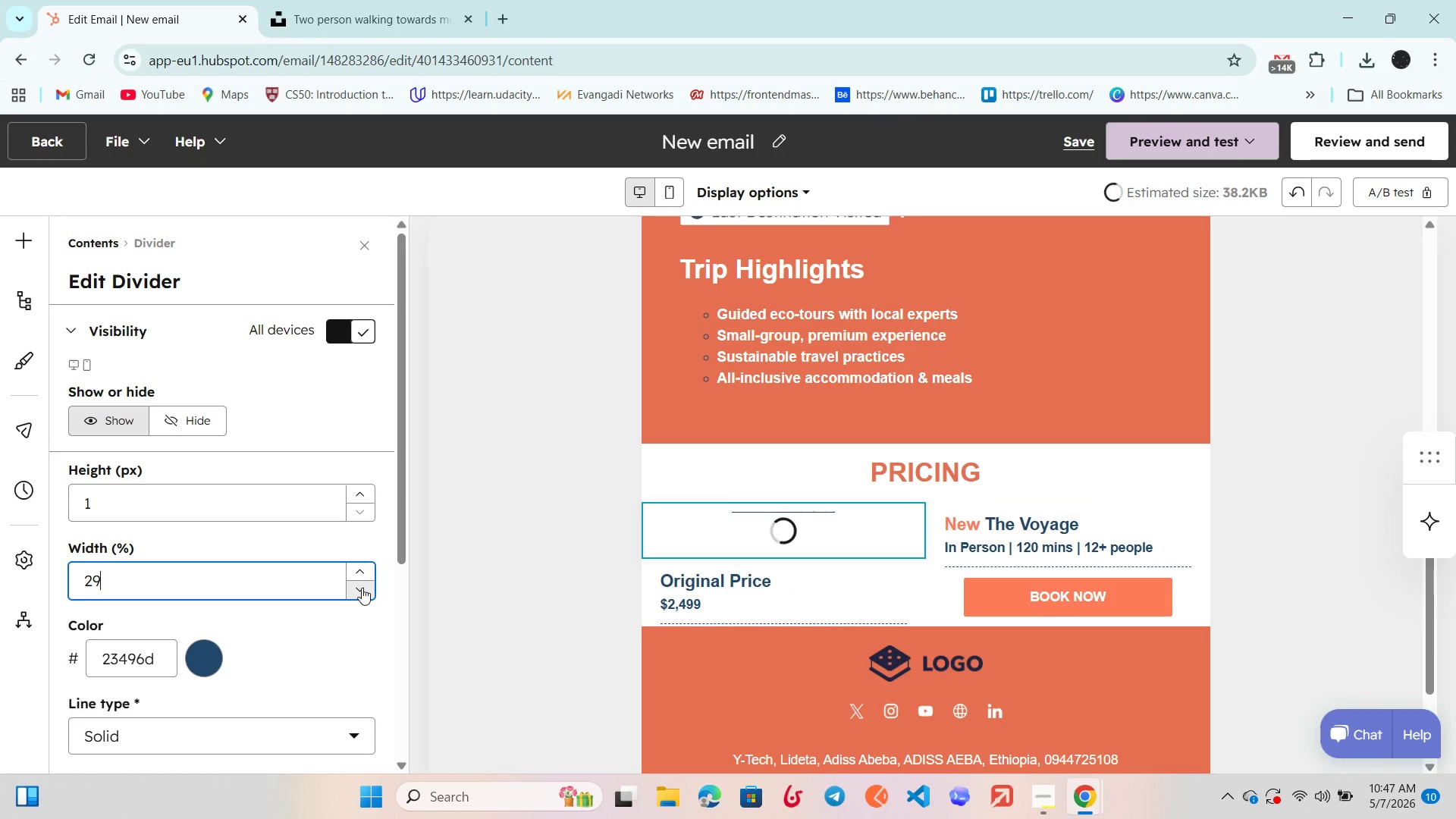 
triple_click([362, 588])
 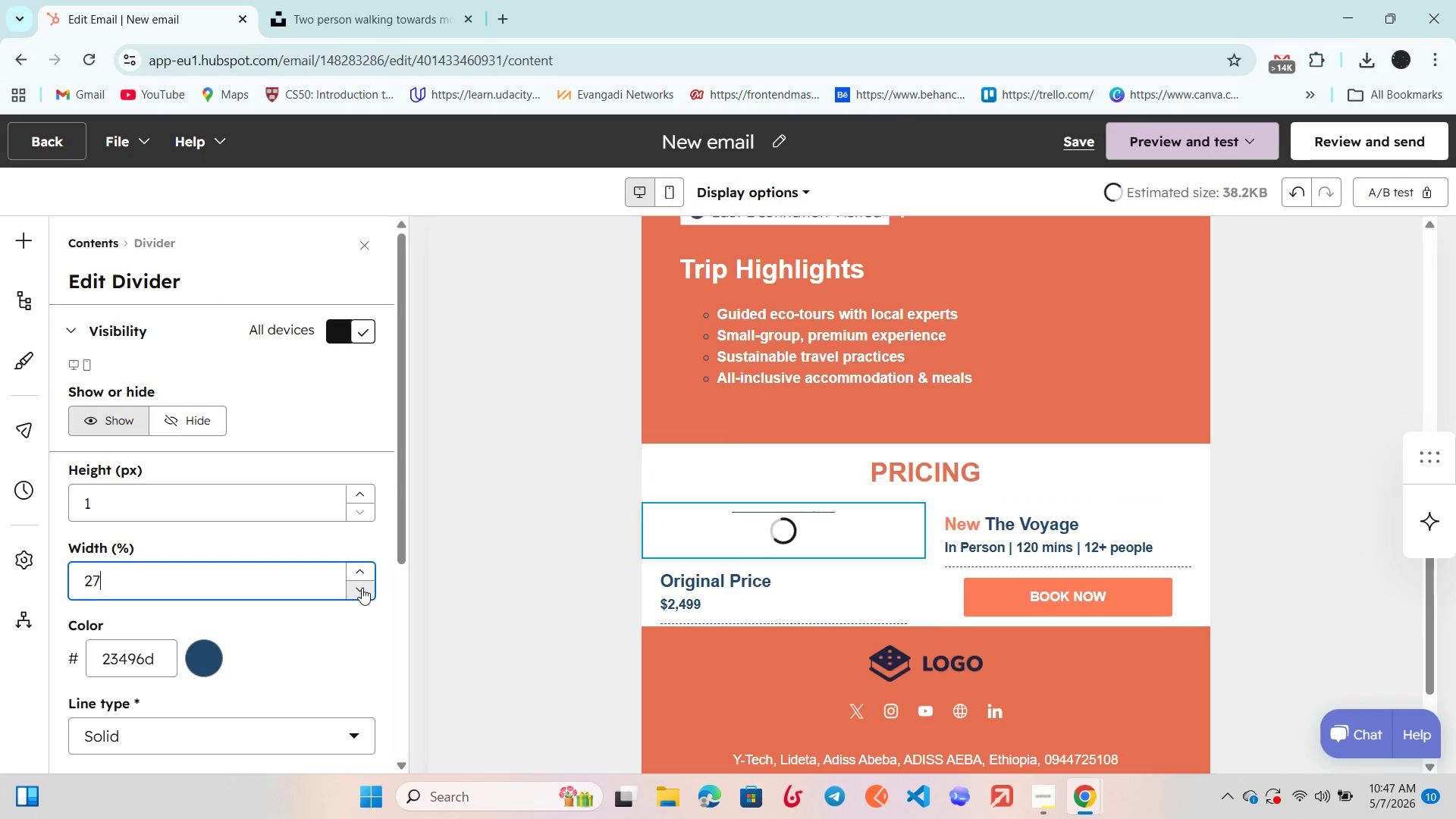 
triple_click([362, 588])
 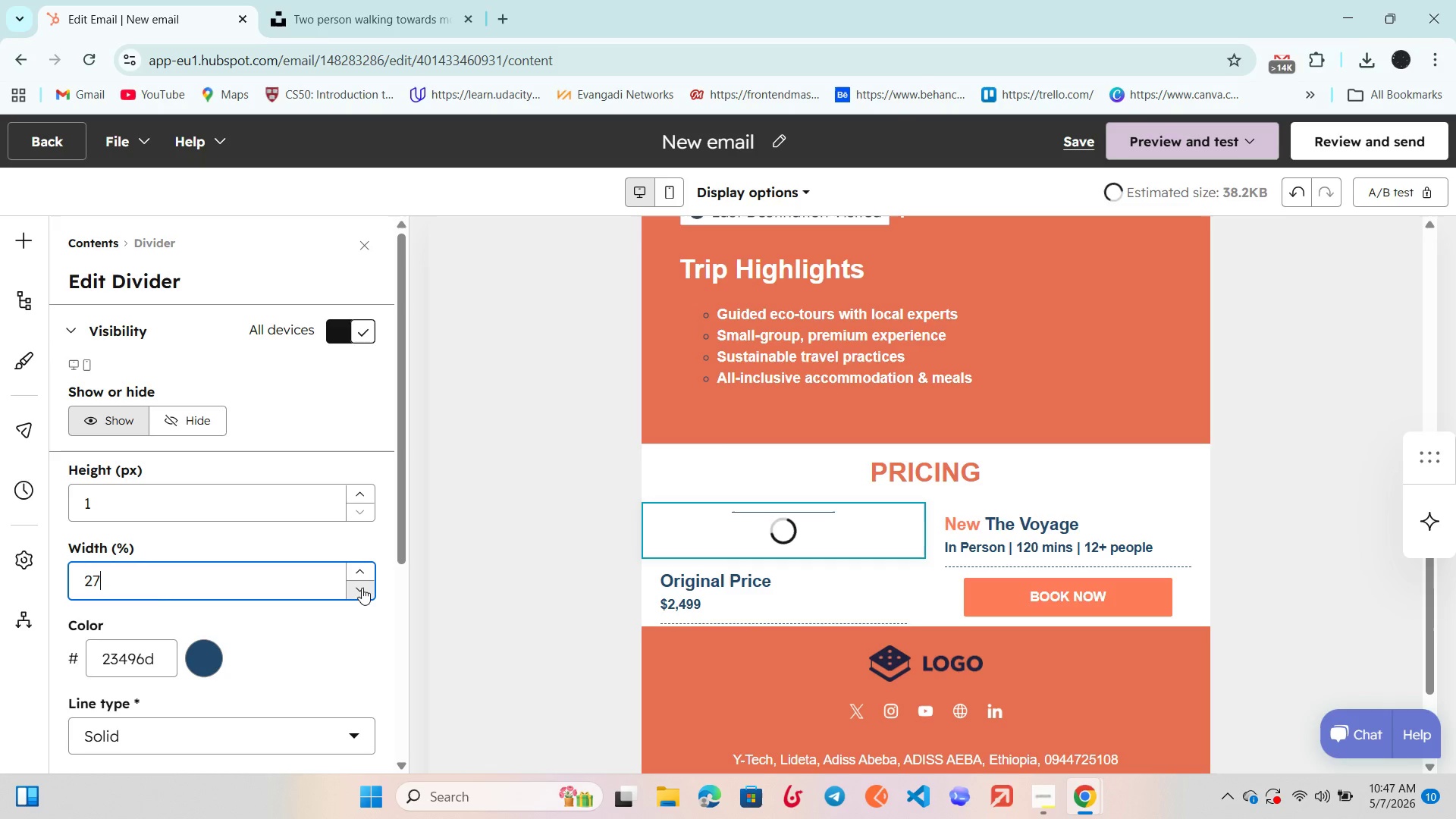 
triple_click([362, 588])
 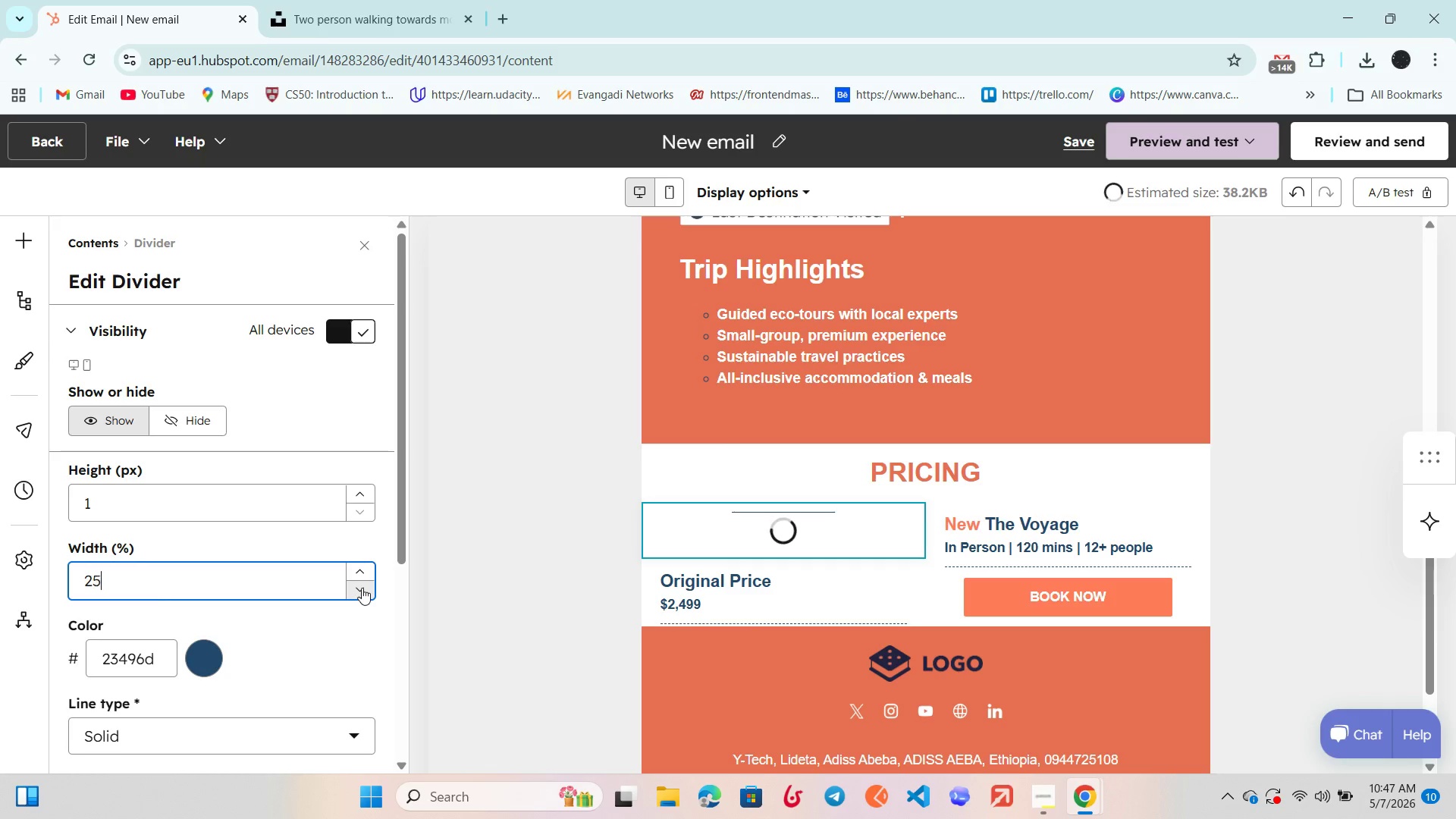 
triple_click([362, 588])
 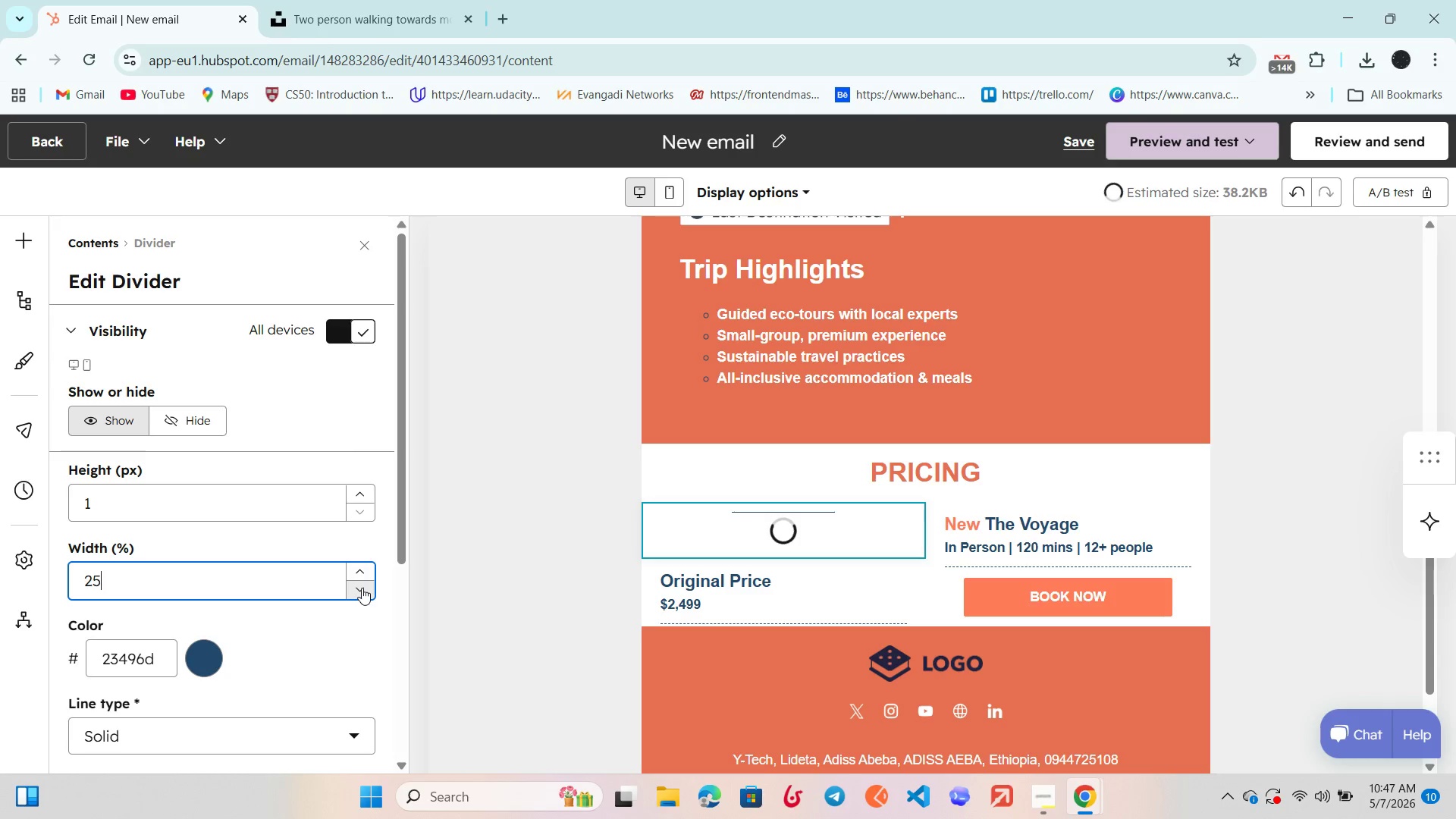 
triple_click([362, 588])
 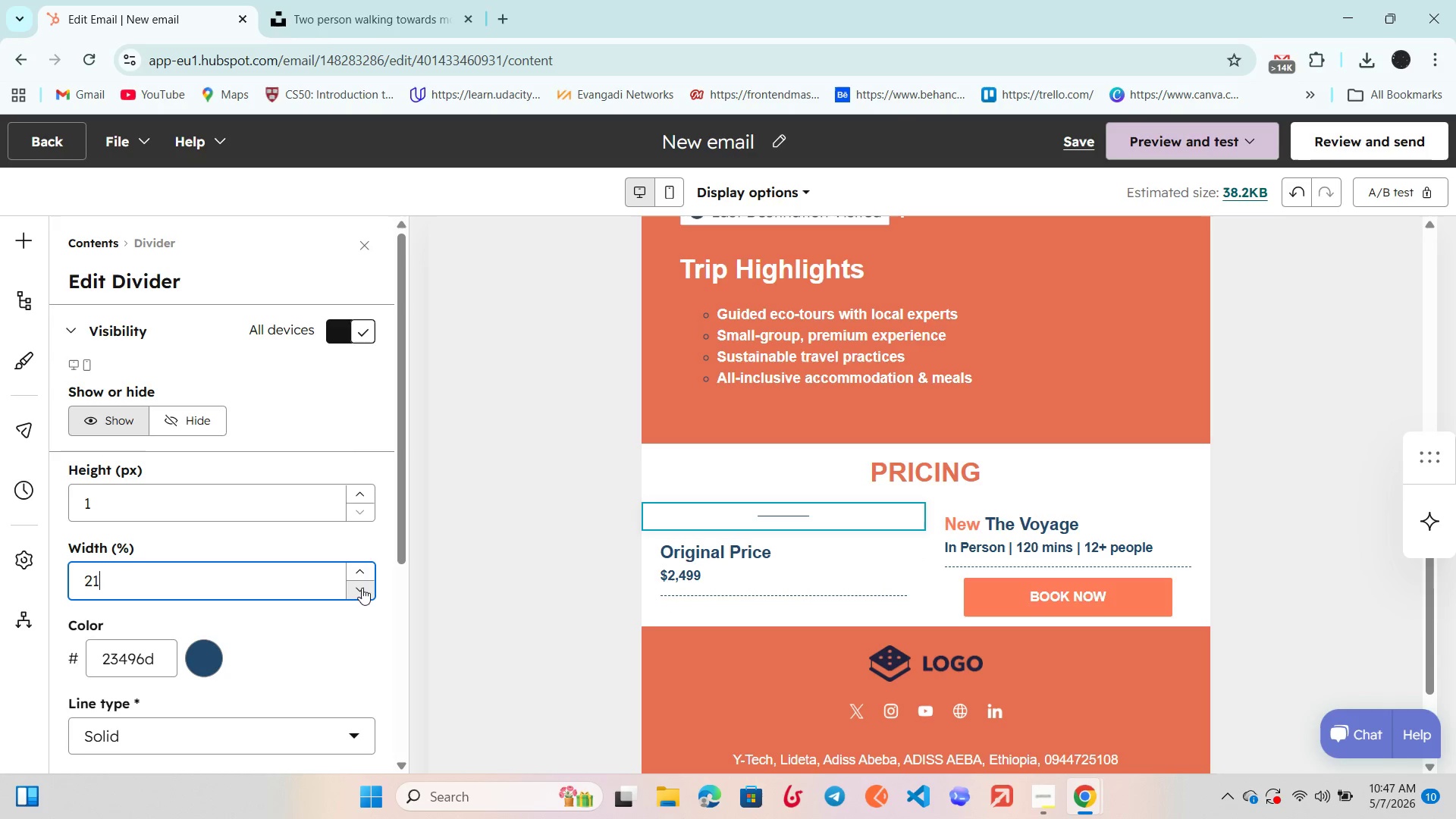 
left_click_drag(start_coordinate=[791, 512], to_coordinate=[779, 518])
 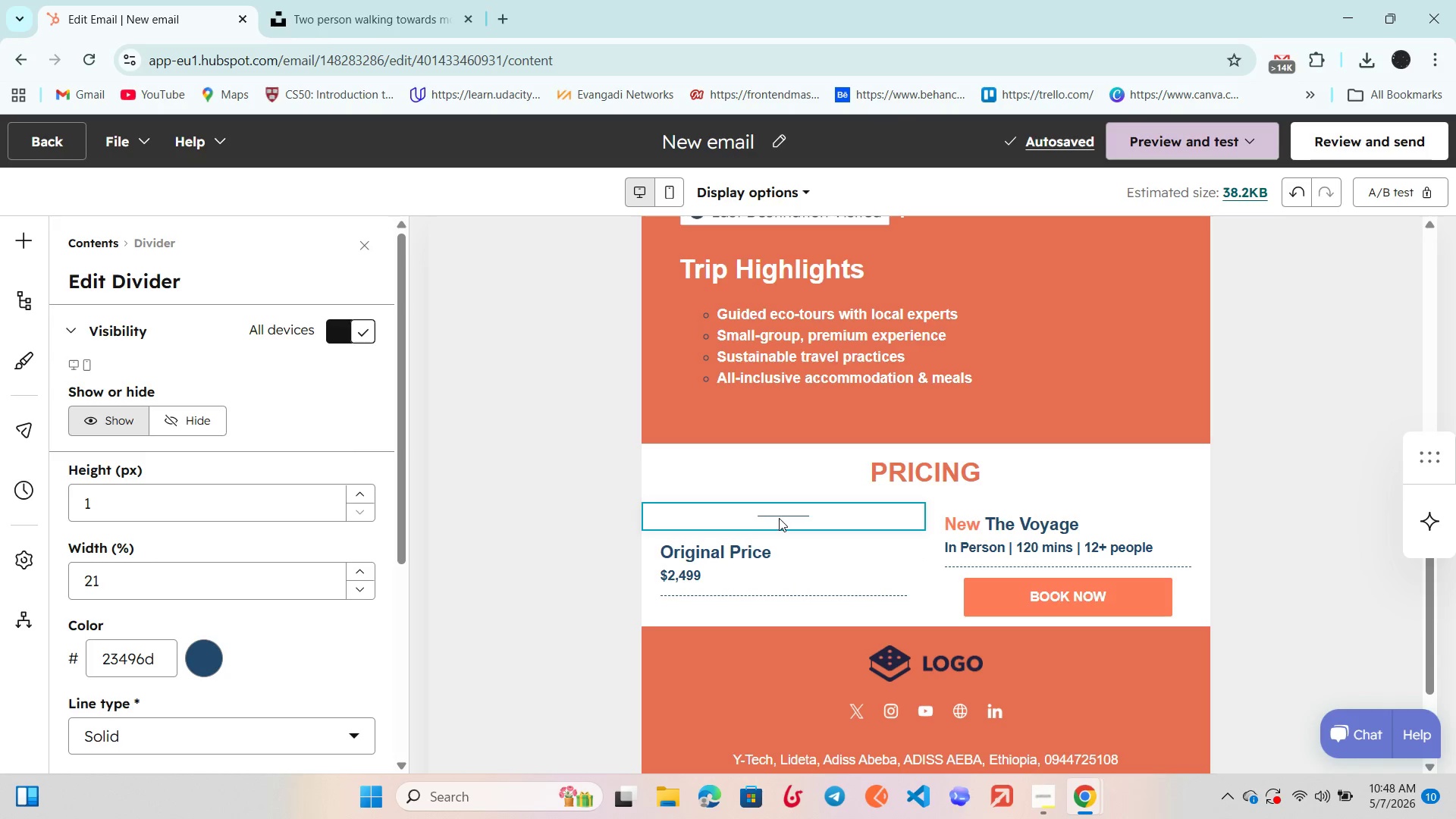 
left_click([779, 518])
 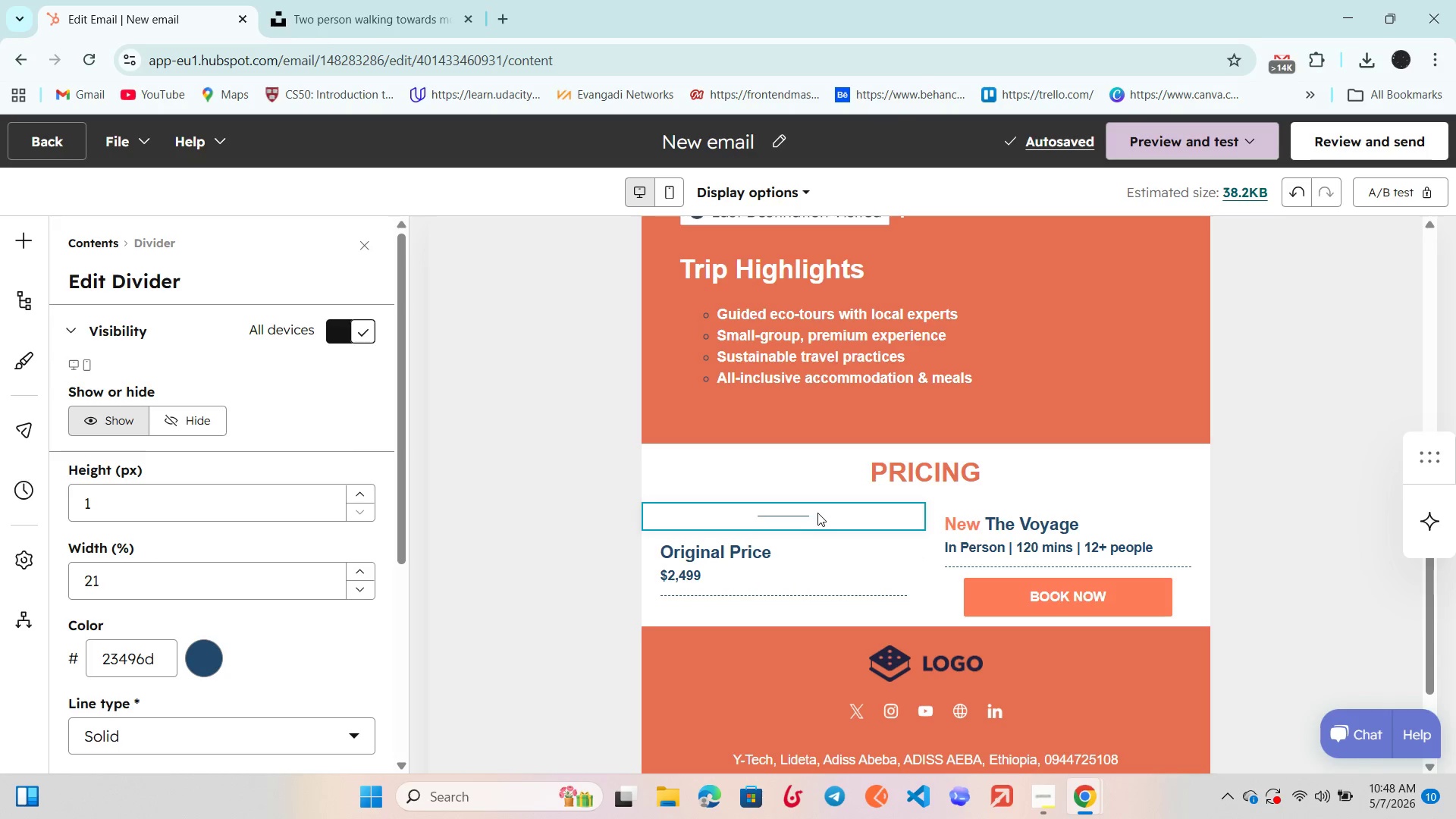 
left_click_drag(start_coordinate=[820, 513], to_coordinate=[793, 513])
 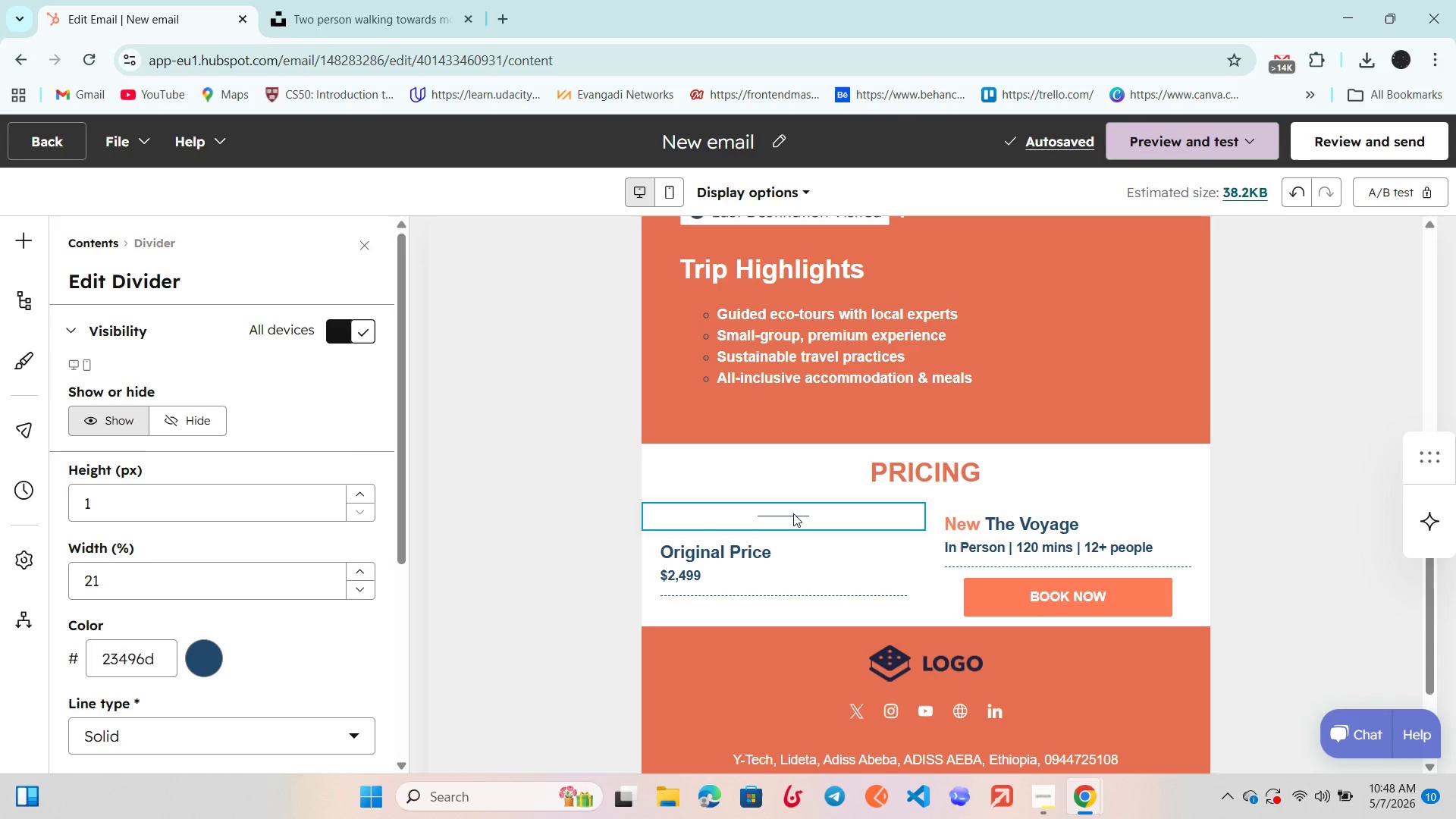 
left_click([793, 513])
 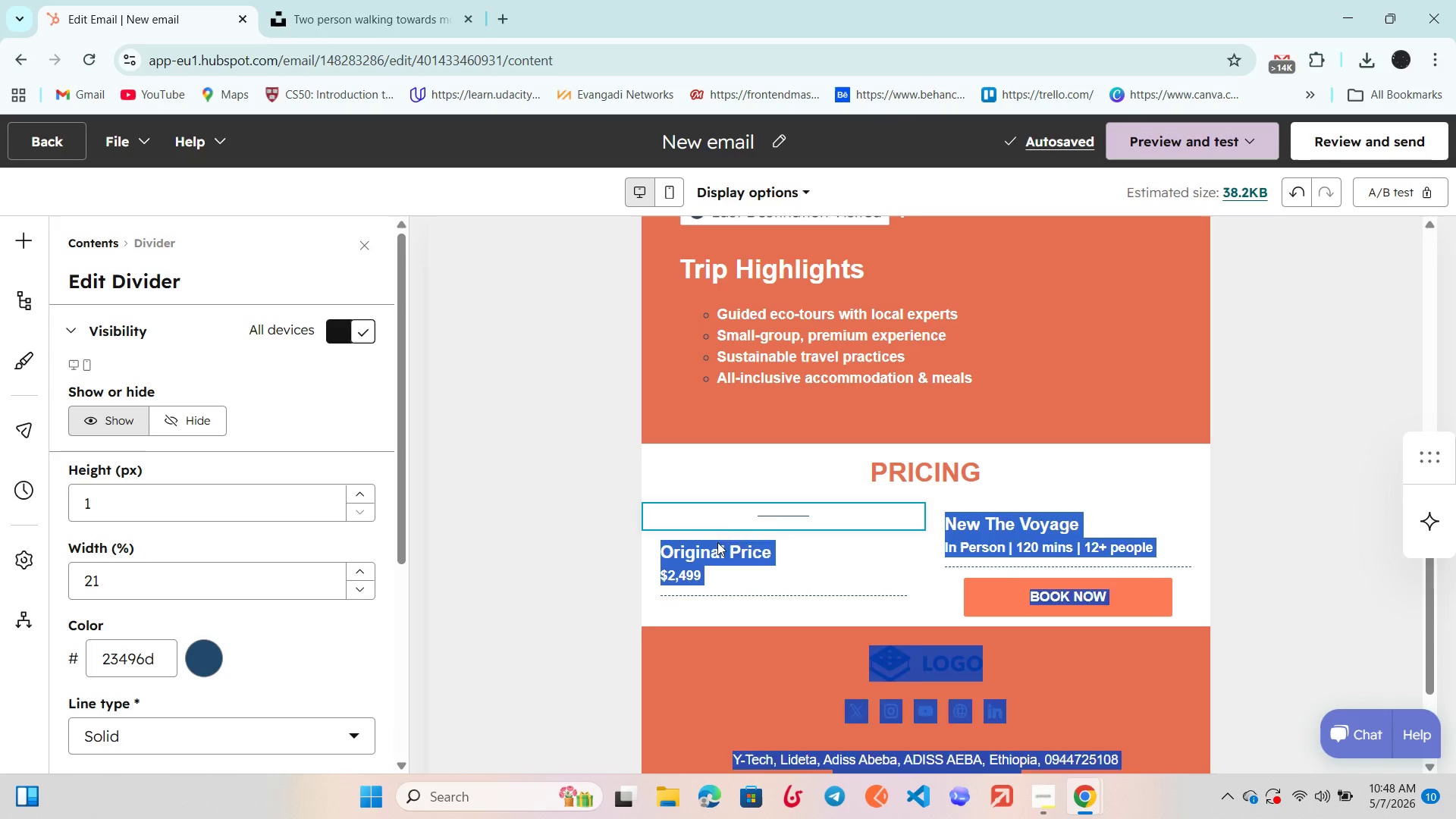 
left_click([717, 513])
 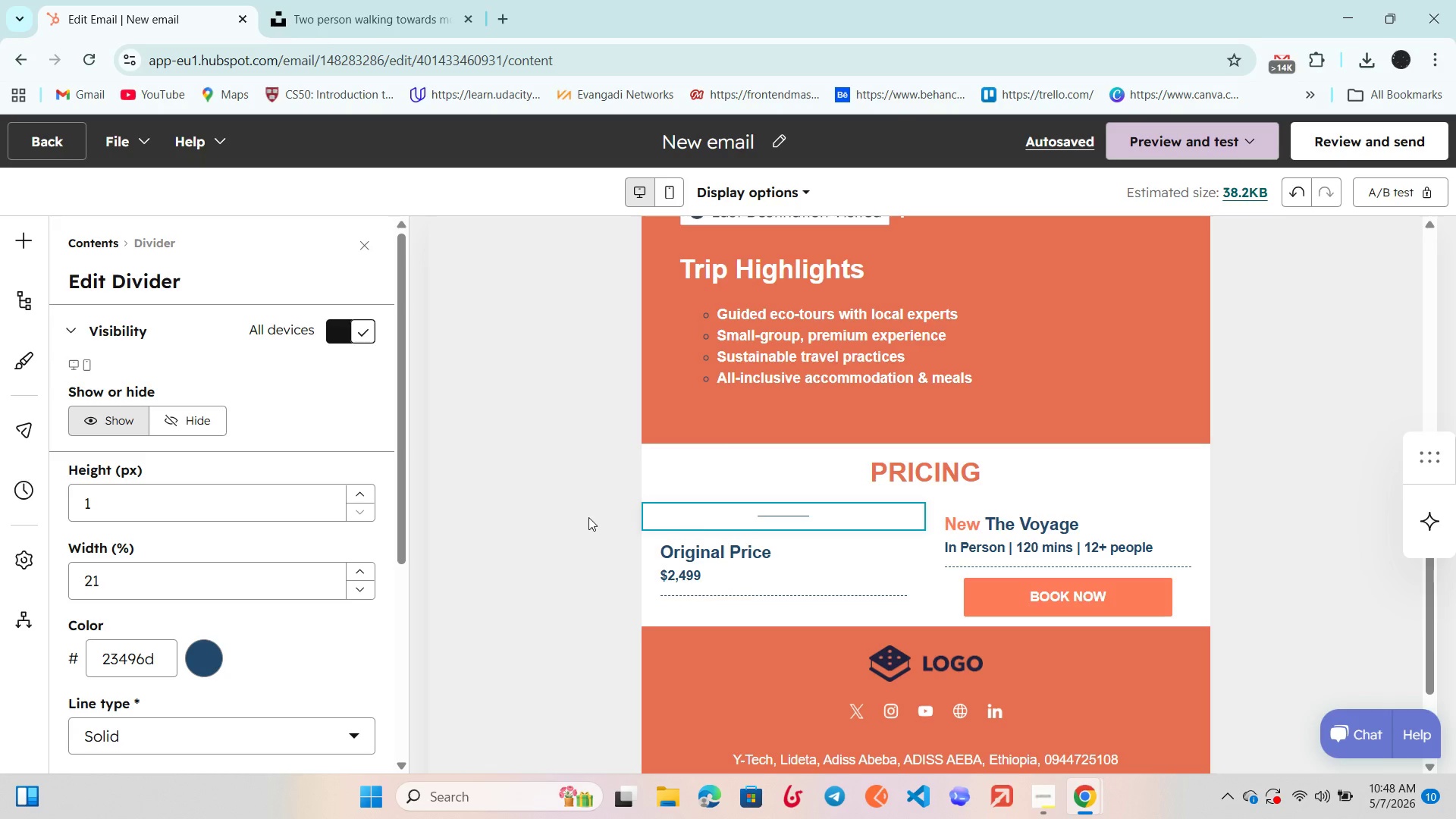 
left_click([588, 517])
 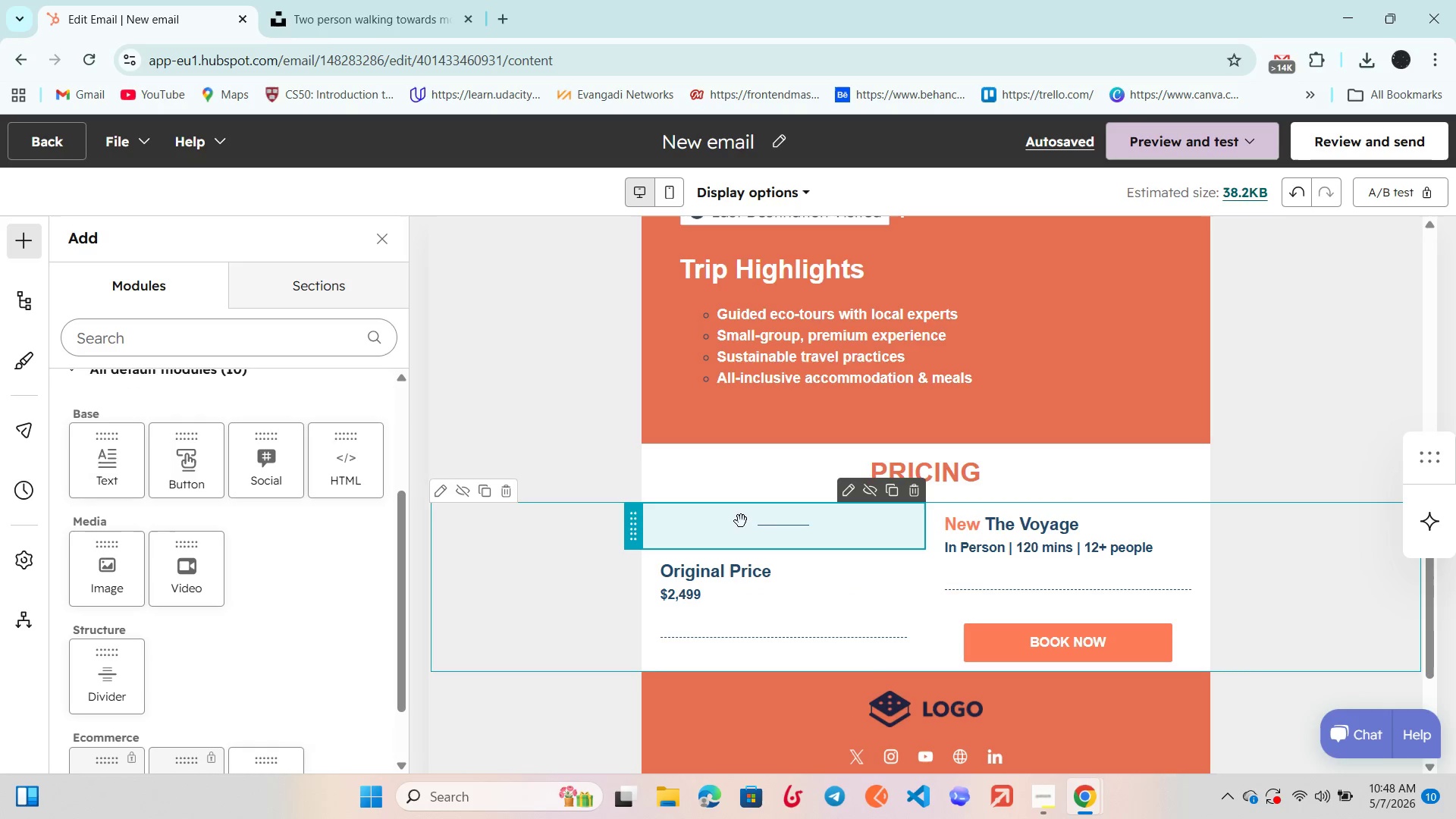 
left_click_drag(start_coordinate=[746, 521], to_coordinate=[701, 520])
 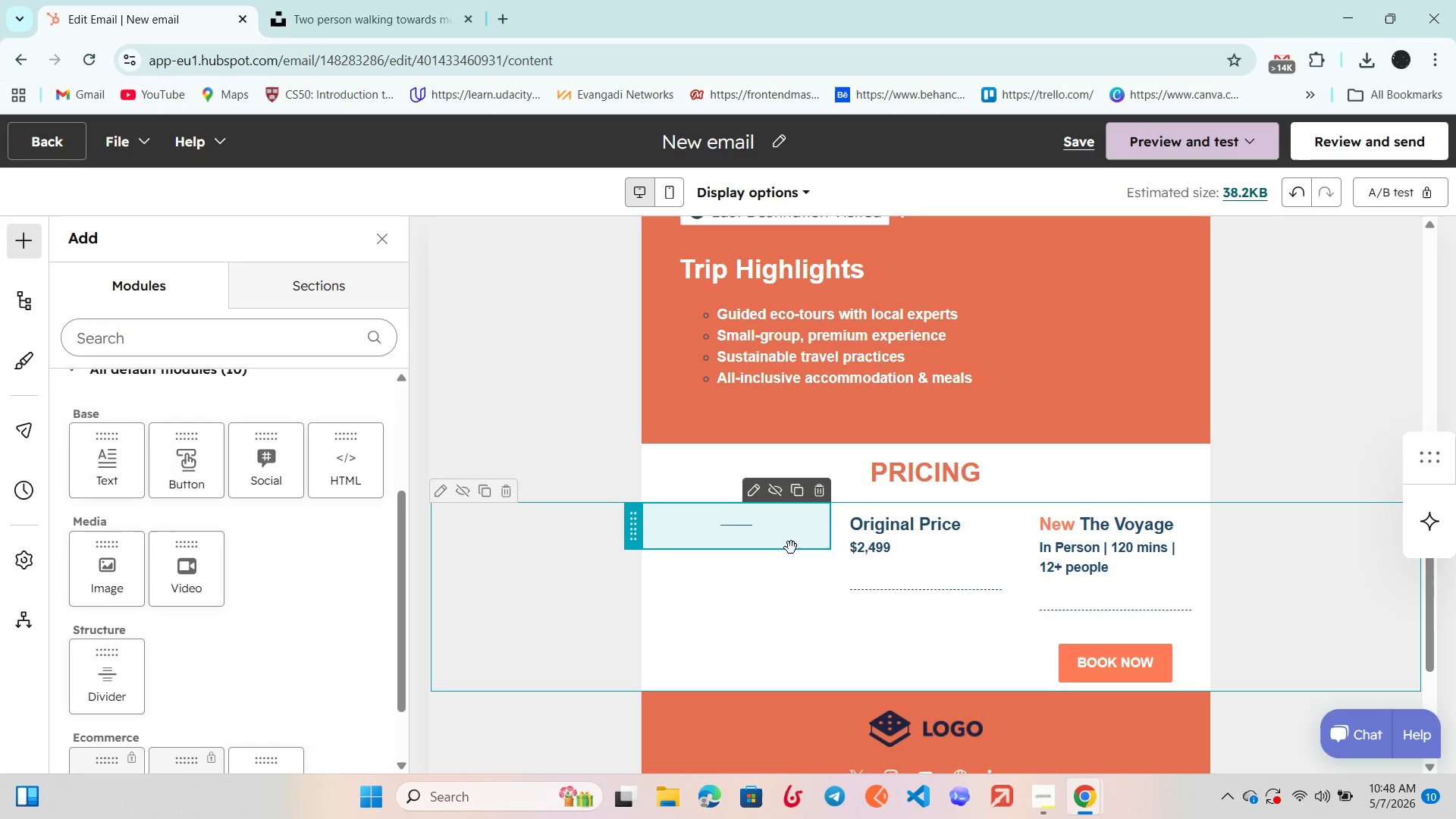 
key(Control+ControlLeft)
 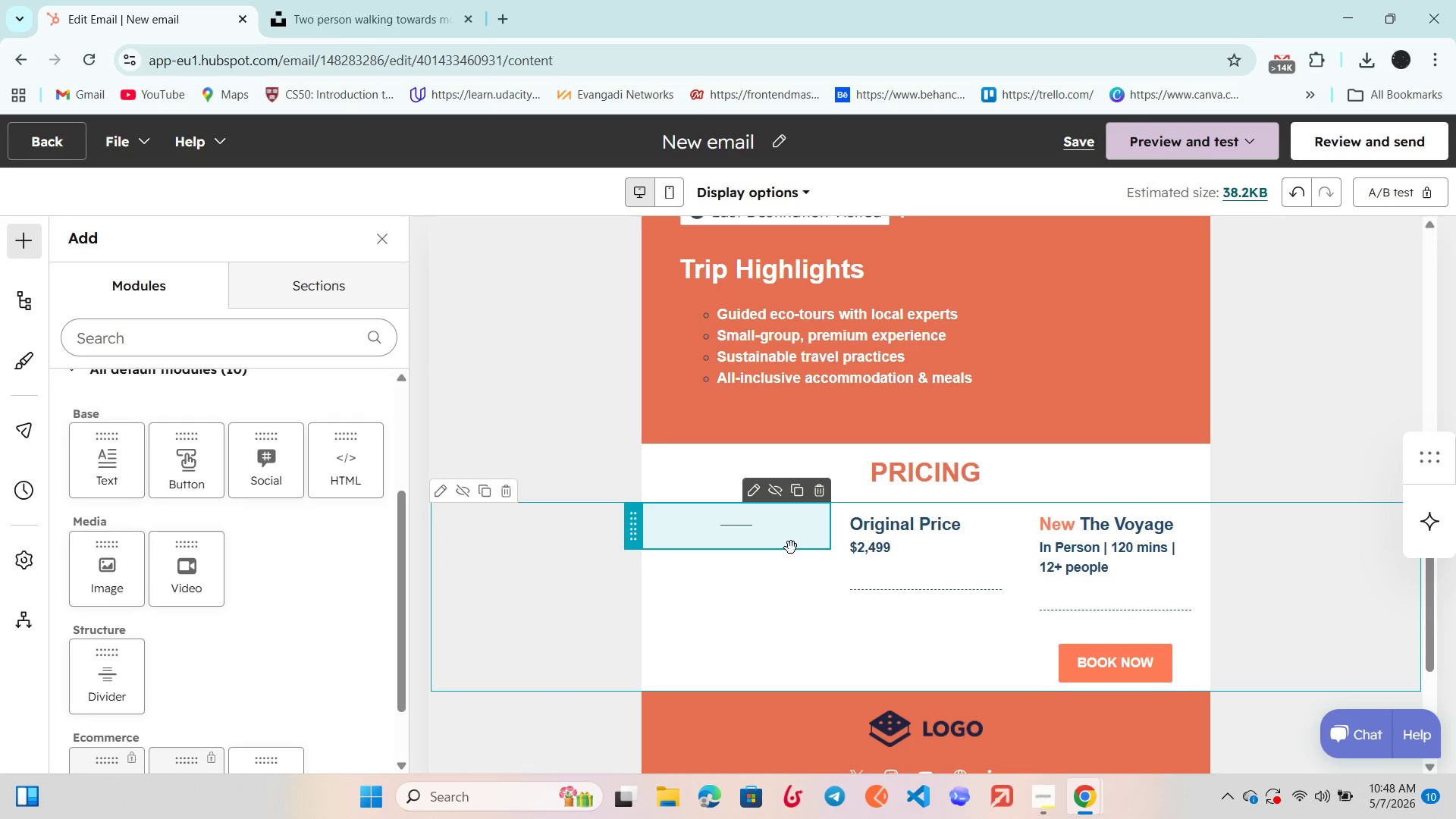 
key(Control+Z)
 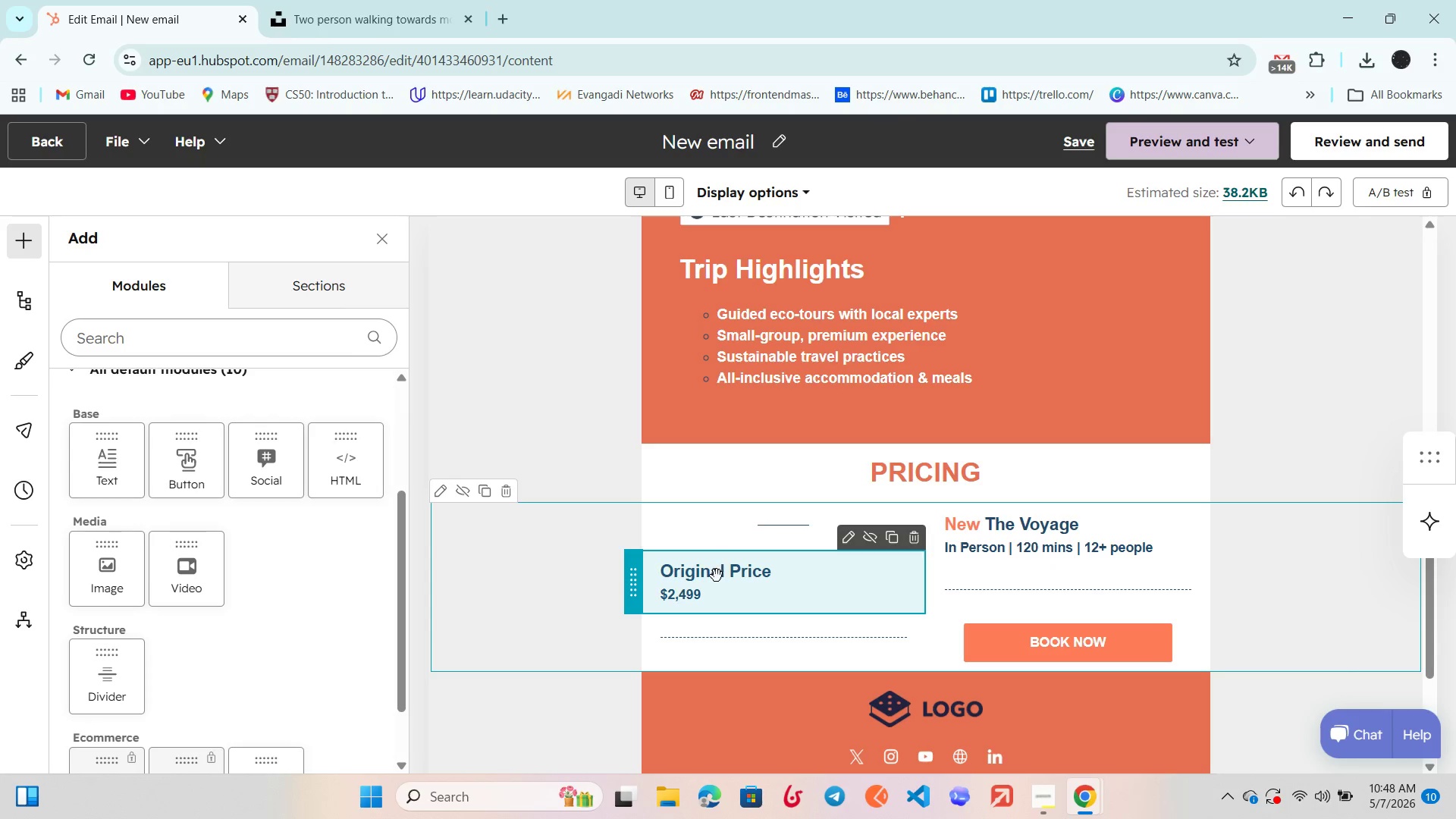 
double_click([708, 585])
 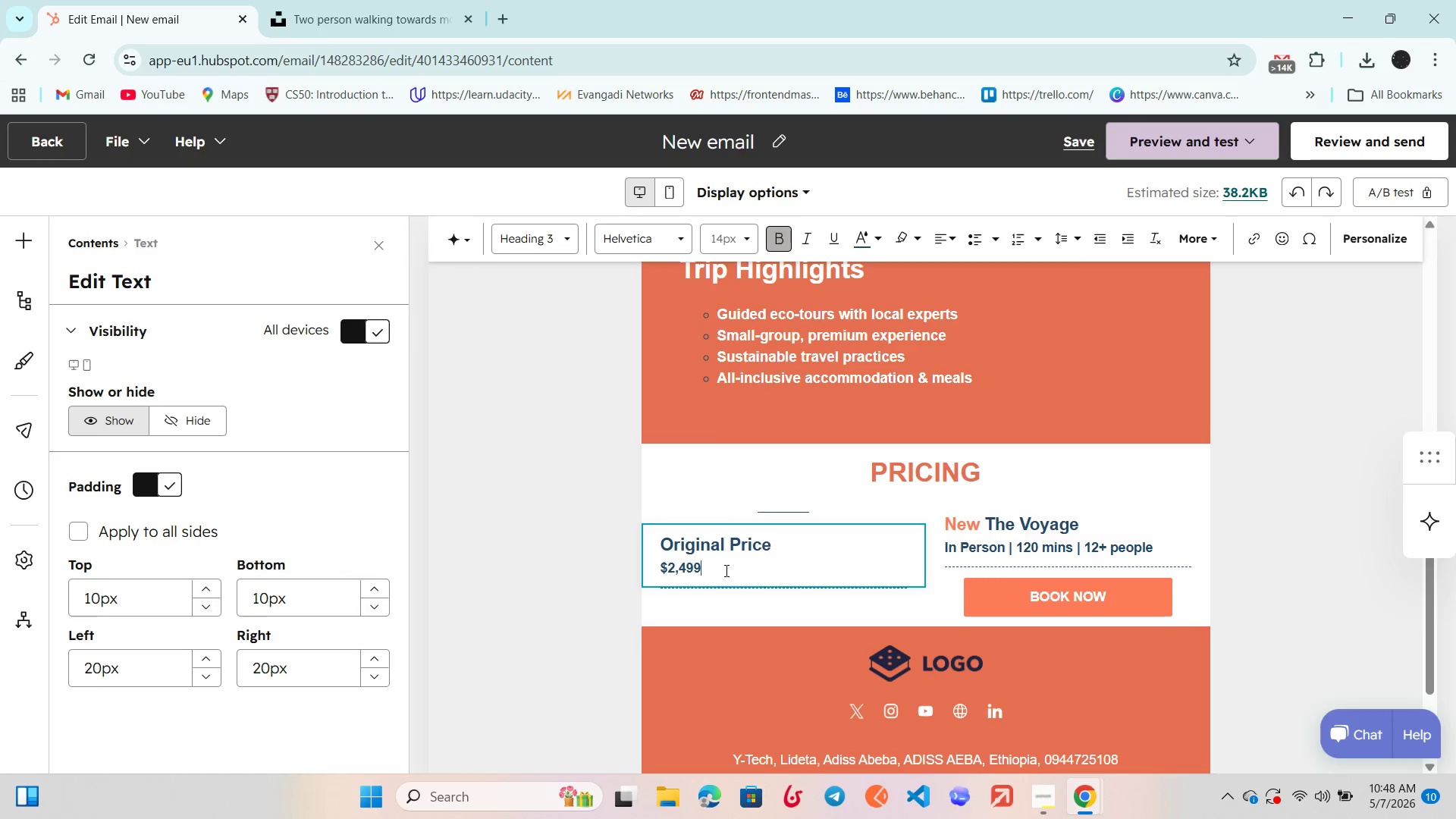 
left_click_drag(start_coordinate=[725, 568], to_coordinate=[647, 566])
 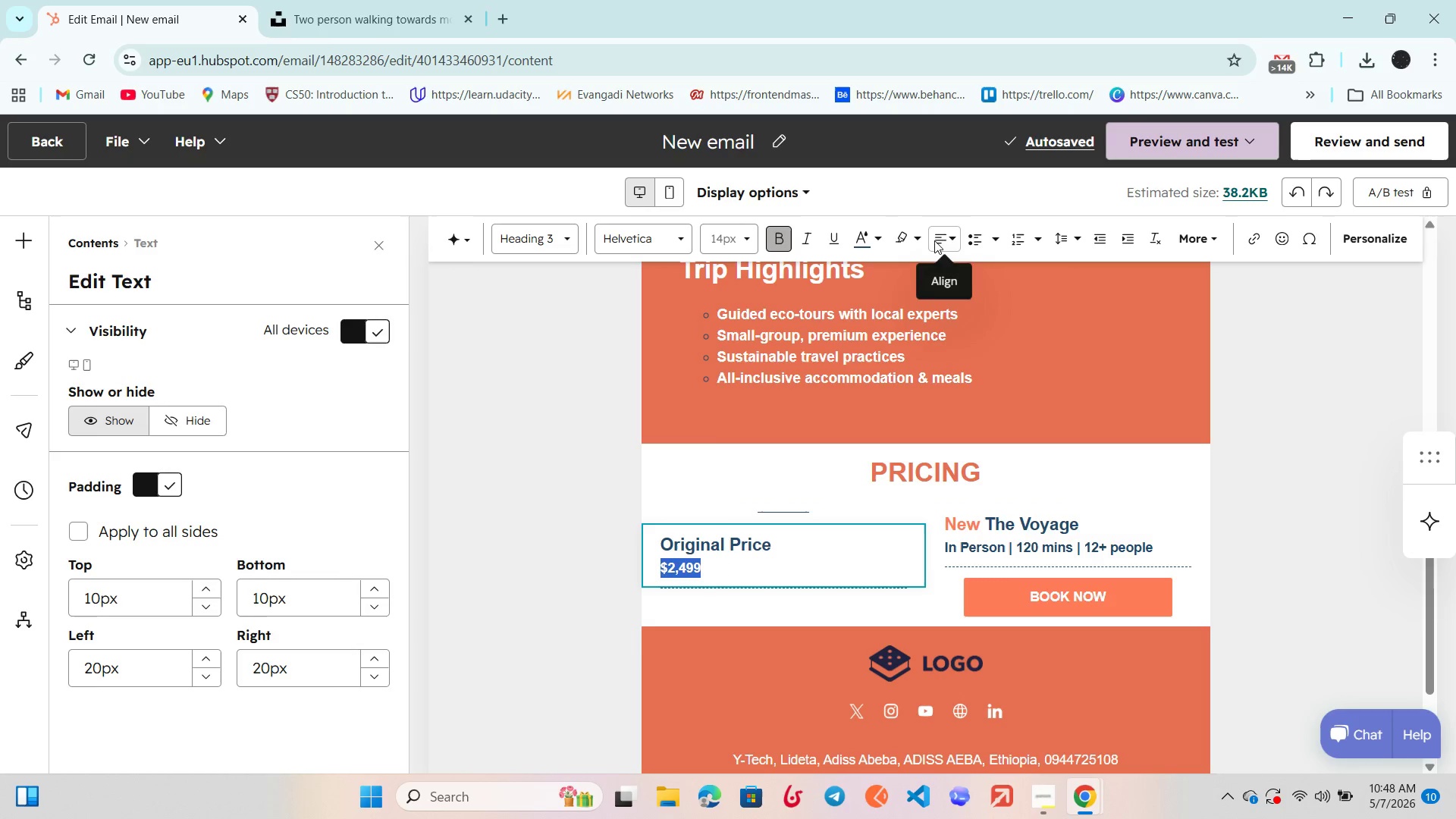 
left_click([915, 242])
 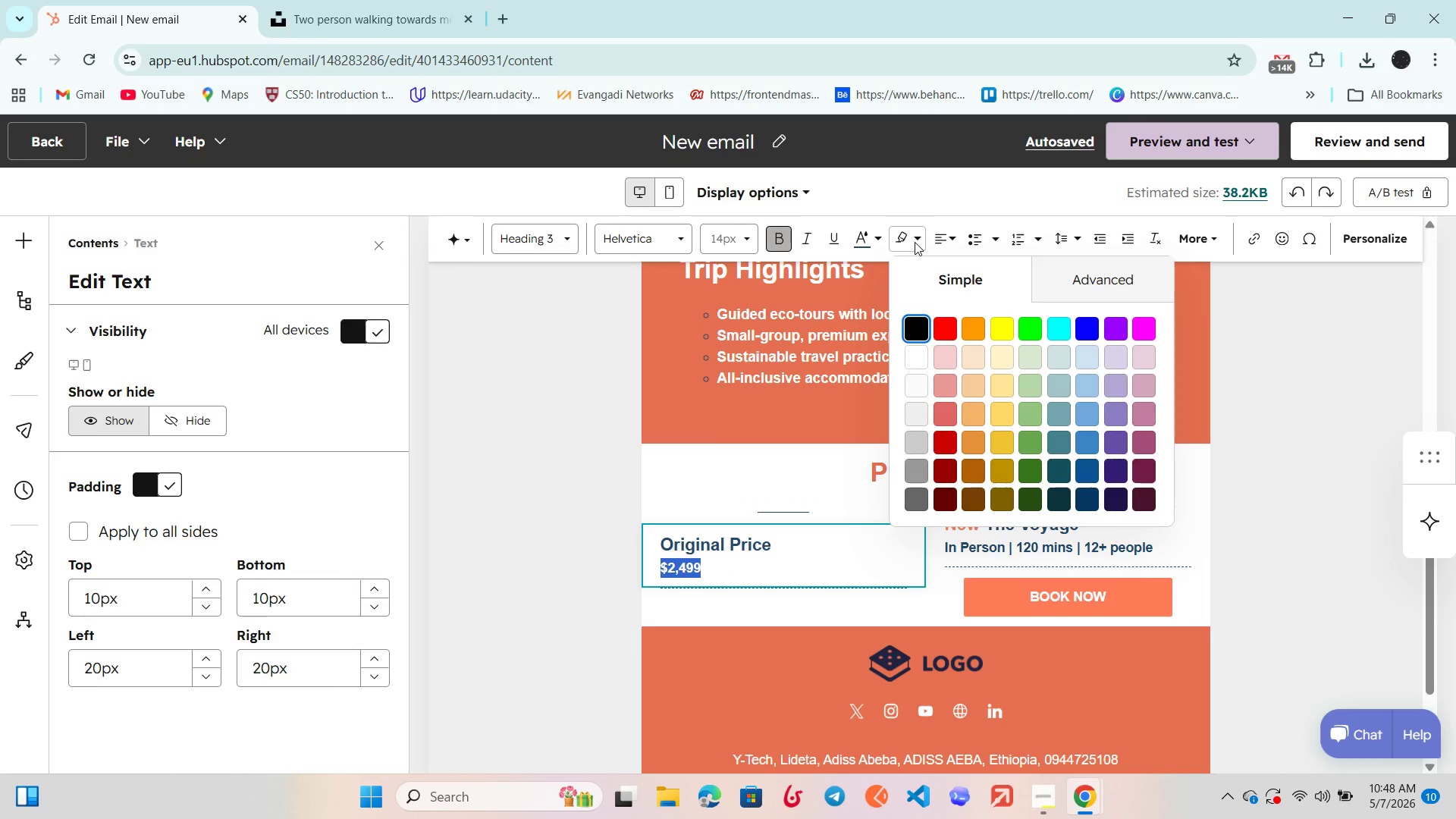 
wait(5.61)
 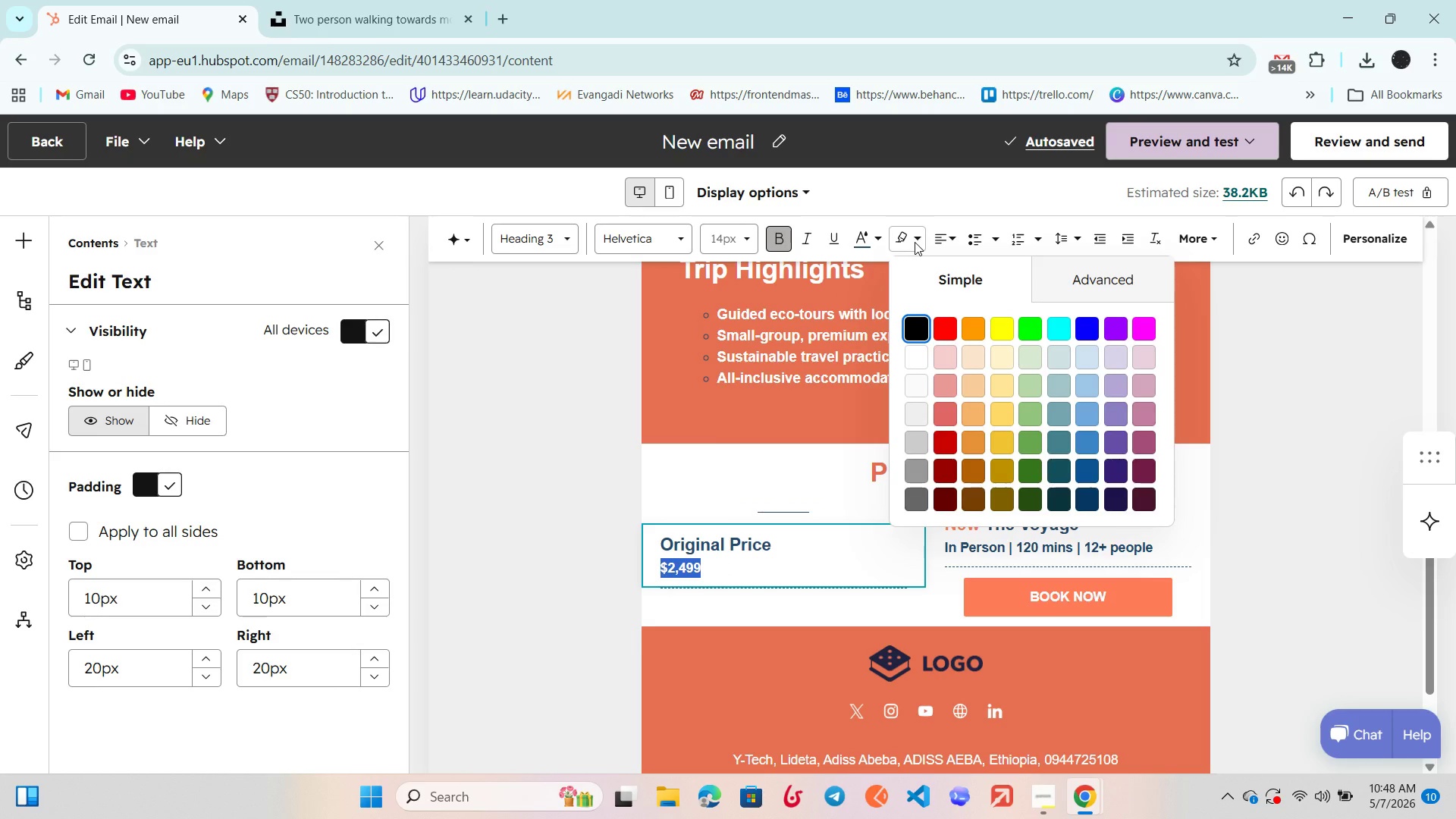 
left_click([878, 236])
 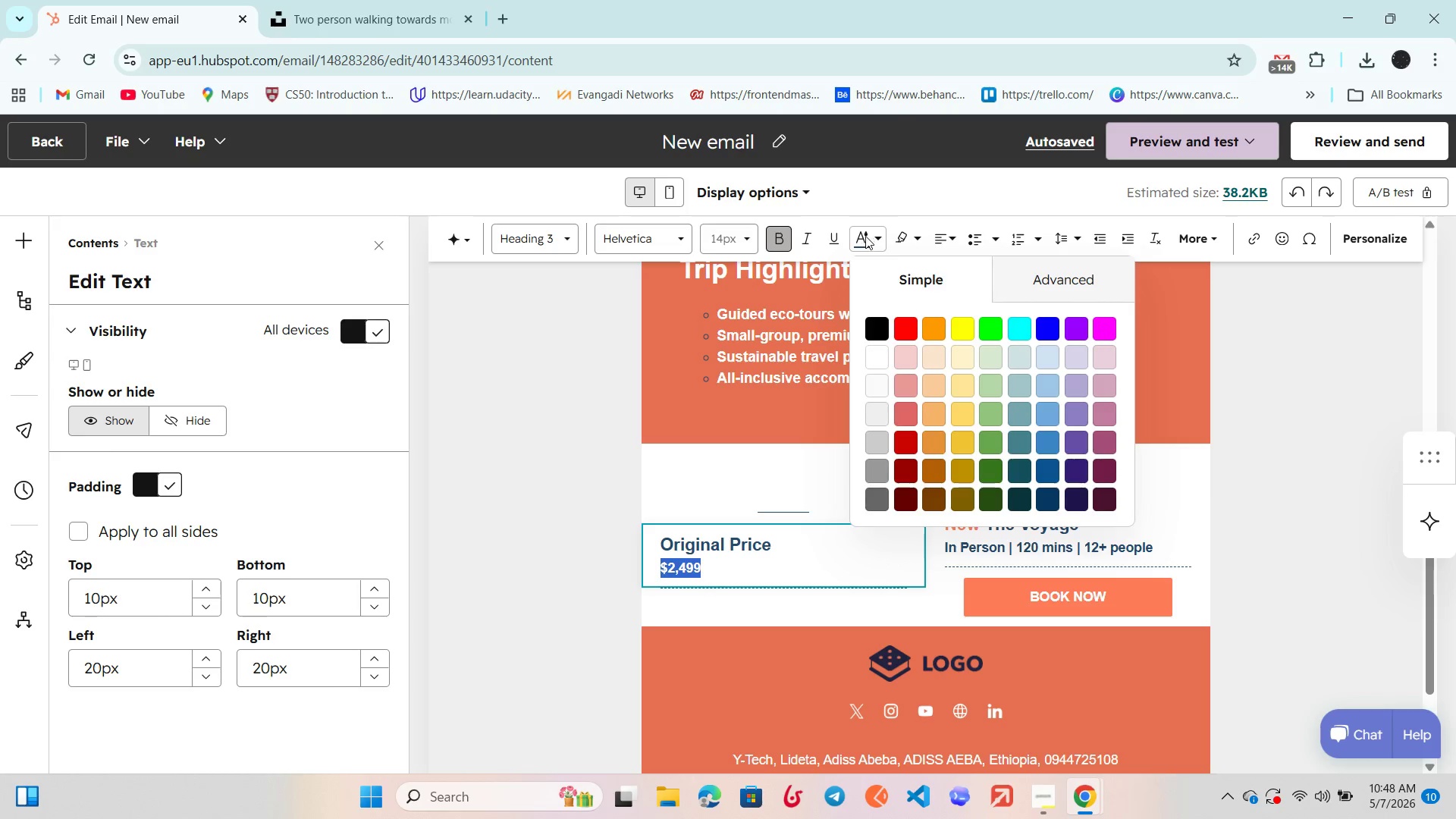 
mouse_move([824, 241])
 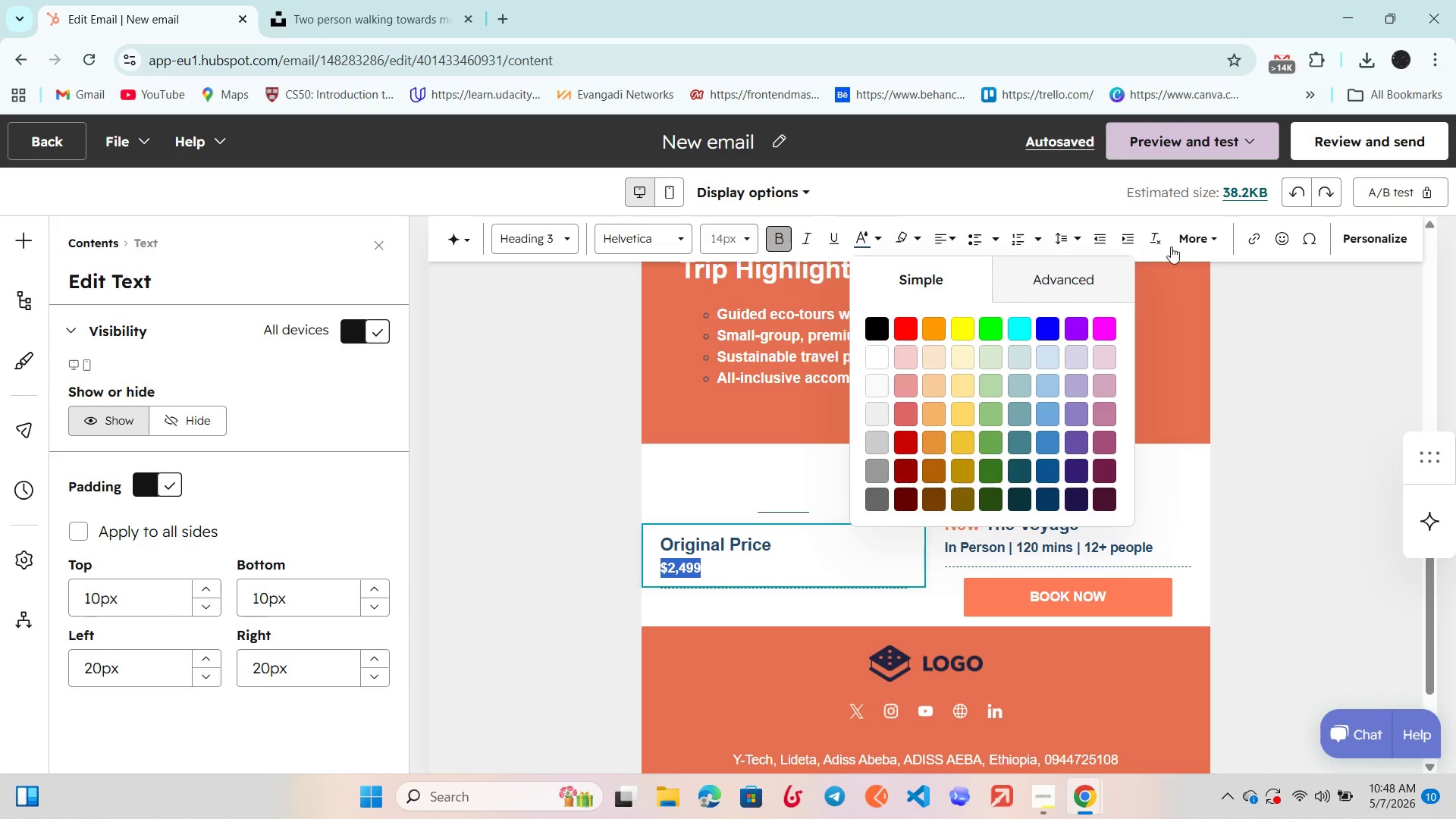 
left_click([1201, 241])
 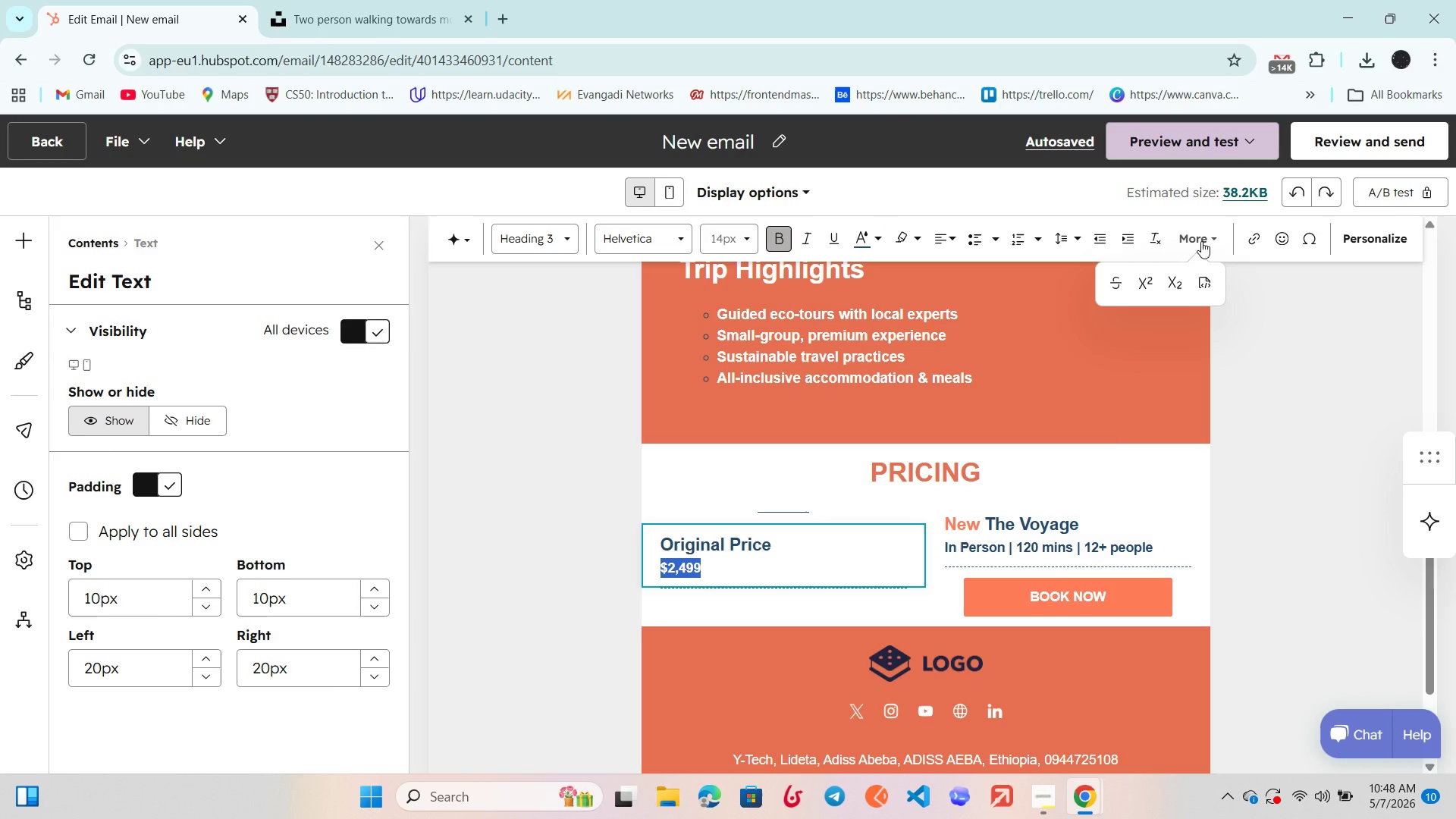 
left_click([1118, 278])
 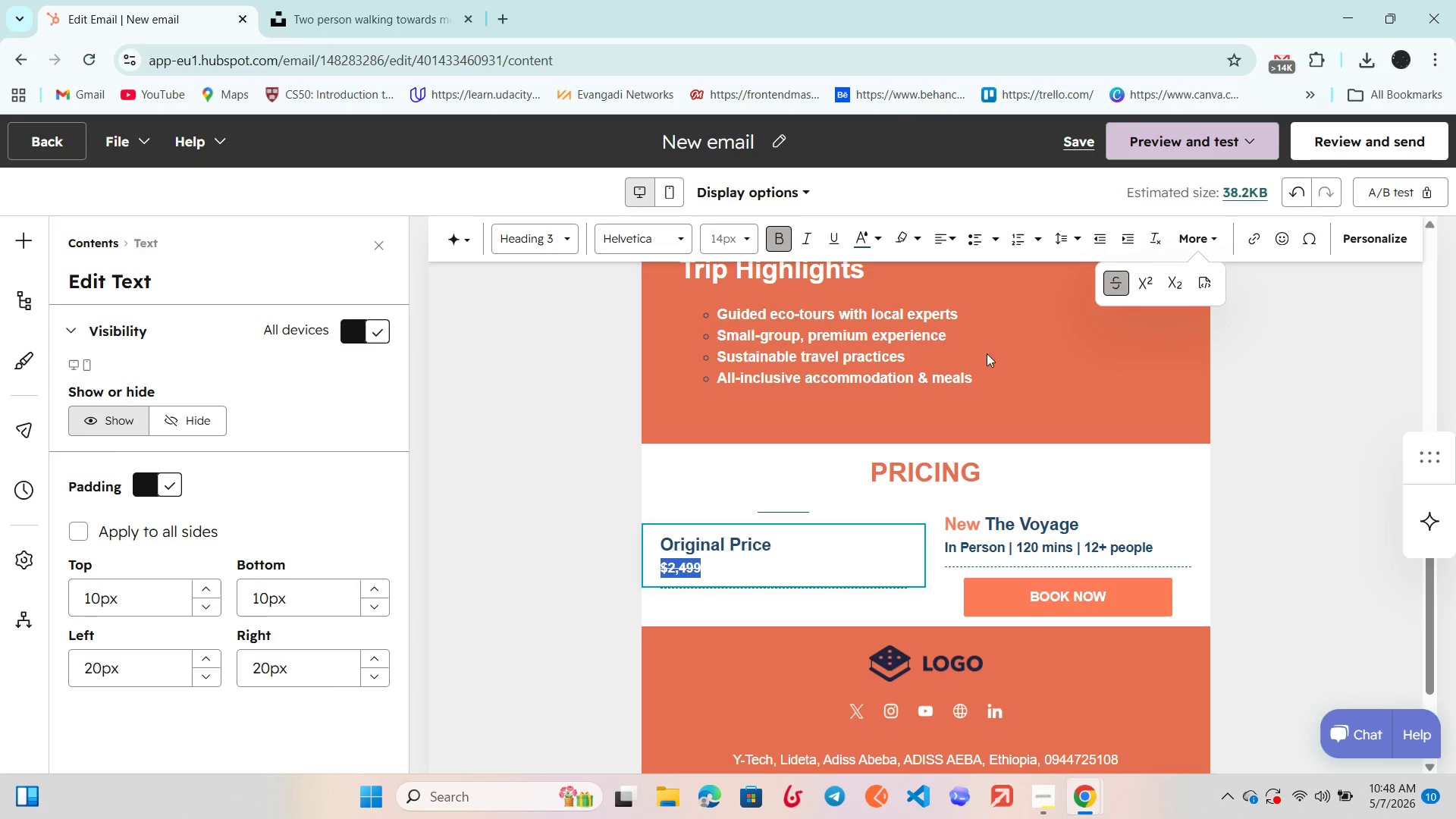 
left_click([551, 499])
 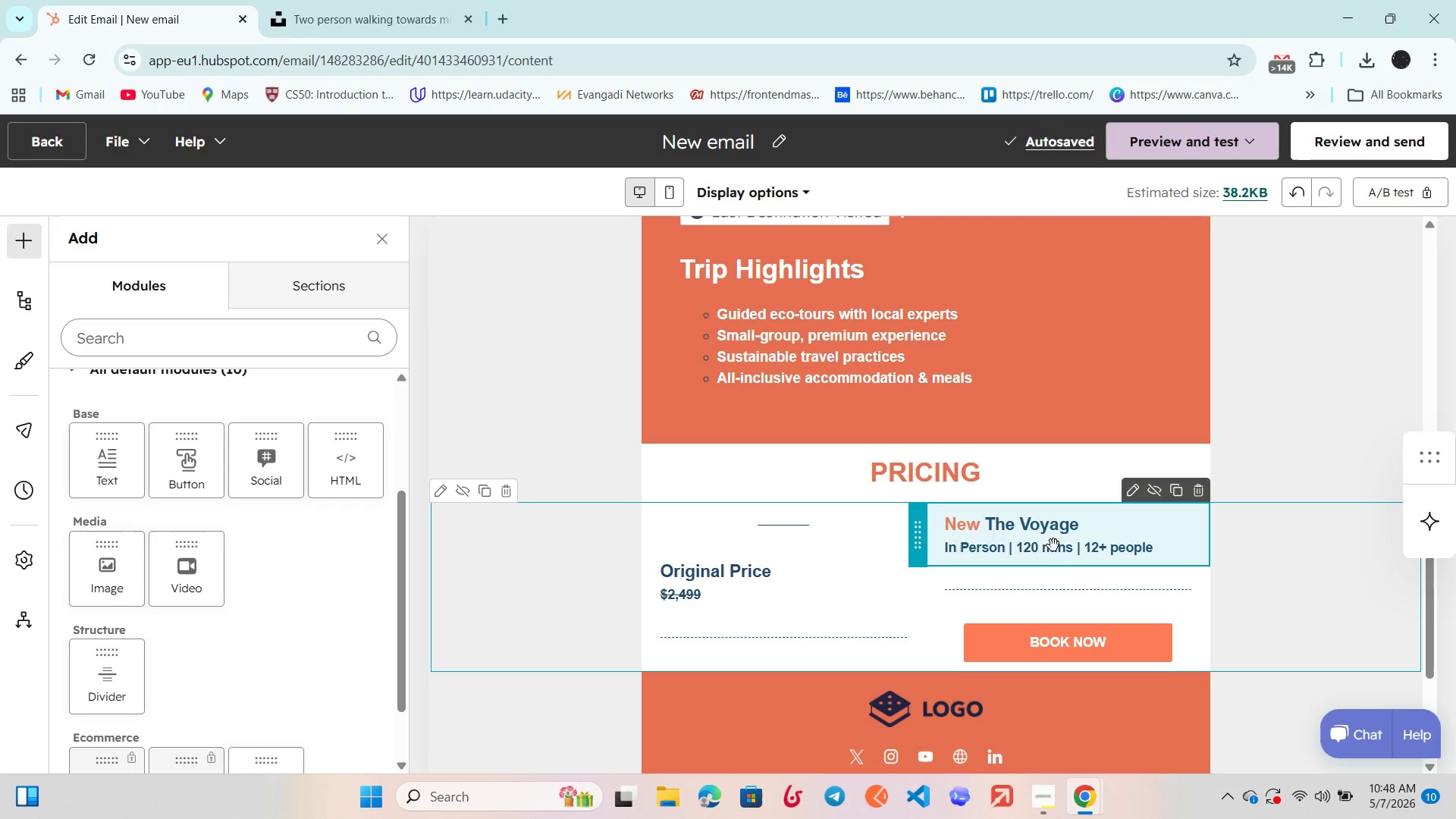 
double_click([1053, 545])
 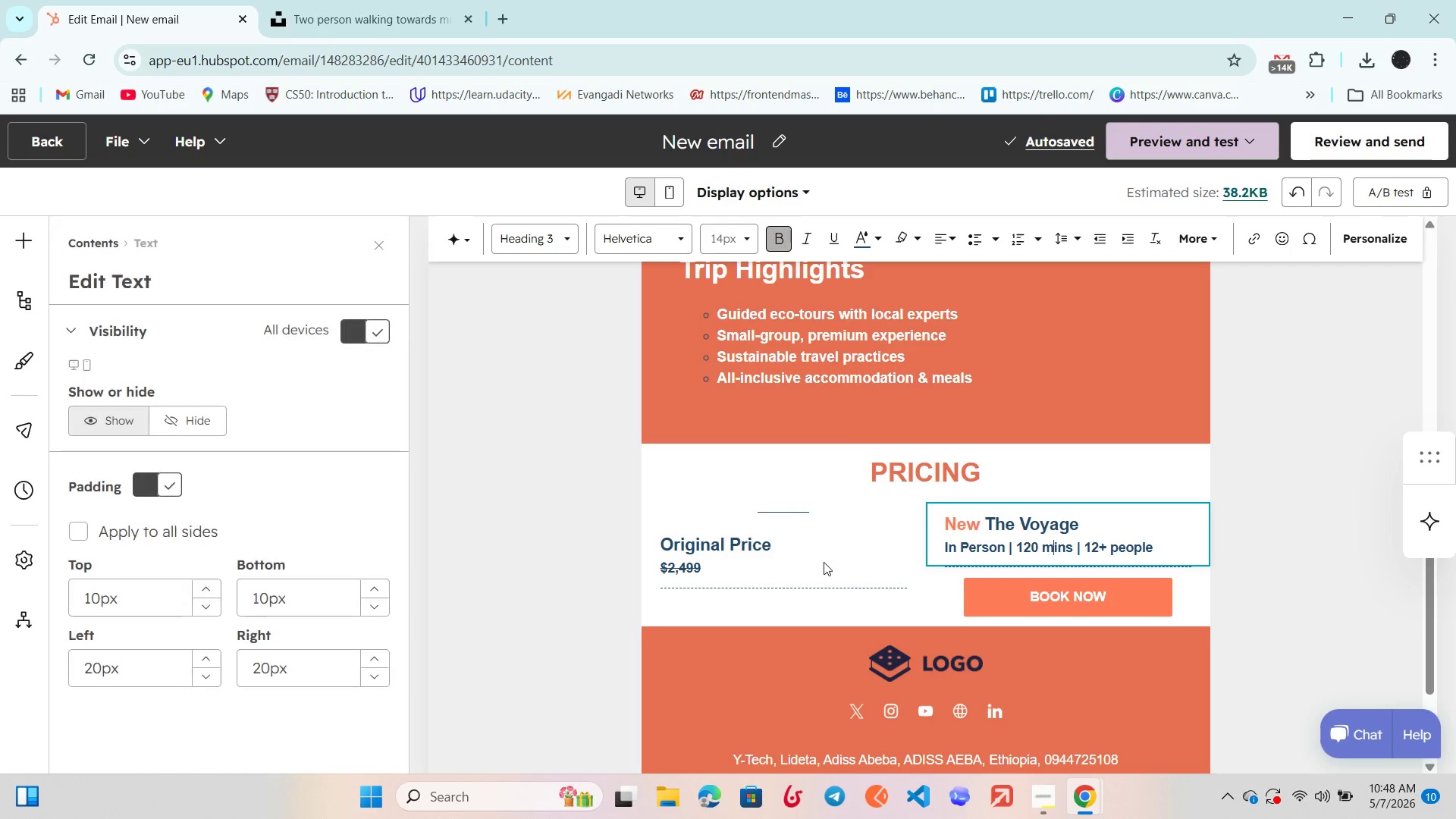 
left_click([821, 563])
 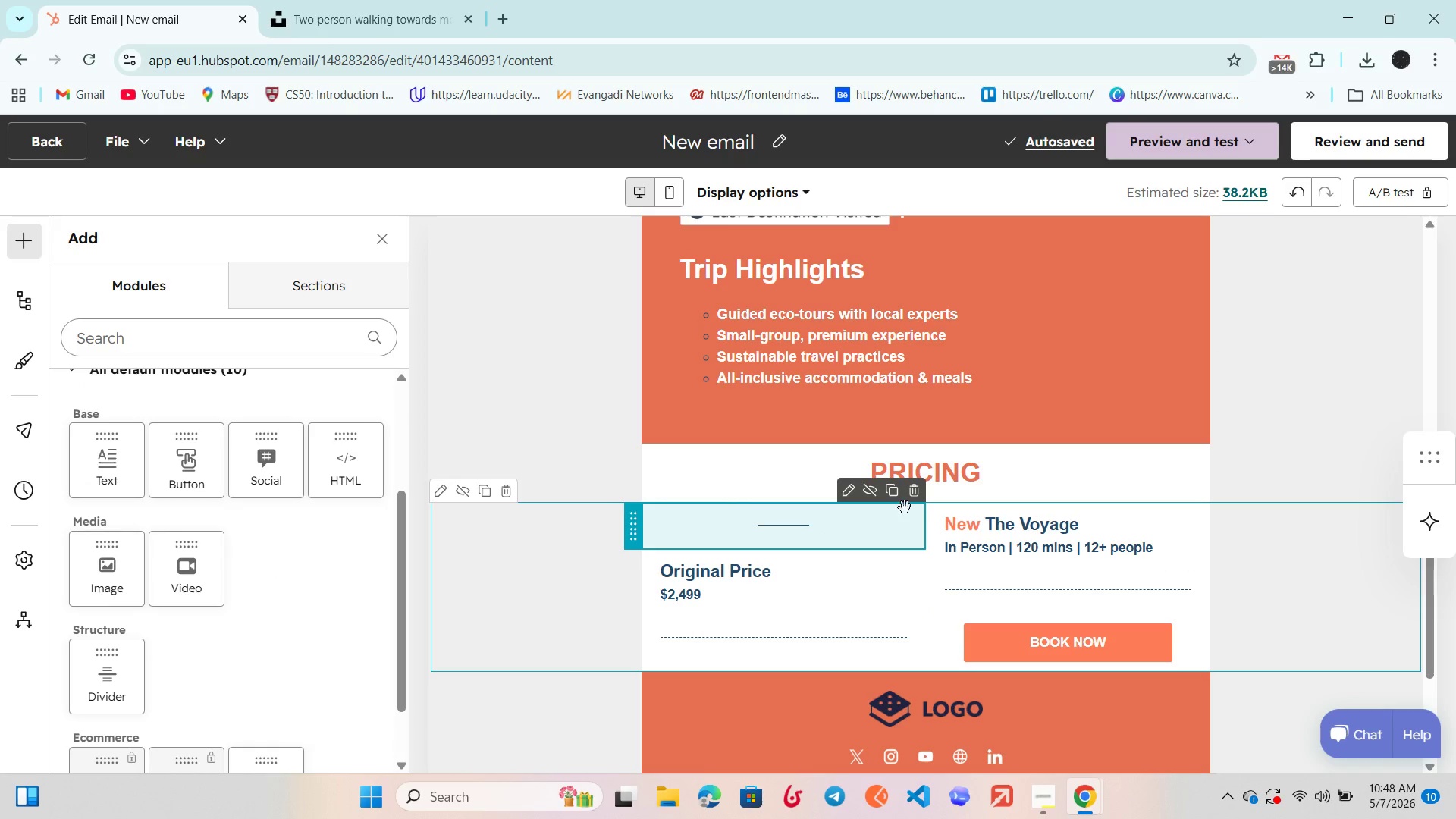 
left_click([913, 500])
 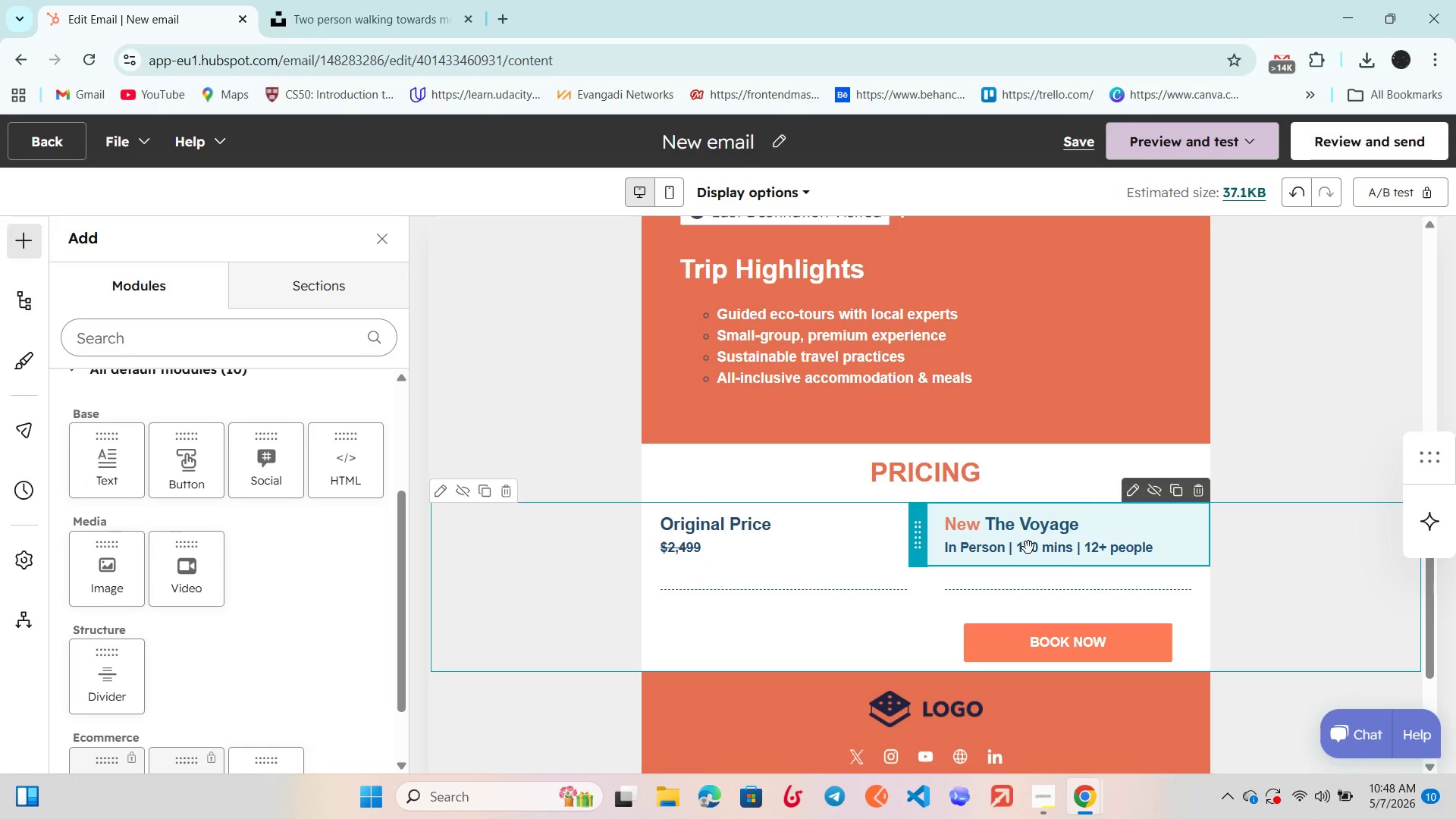 
double_click([1028, 548])
 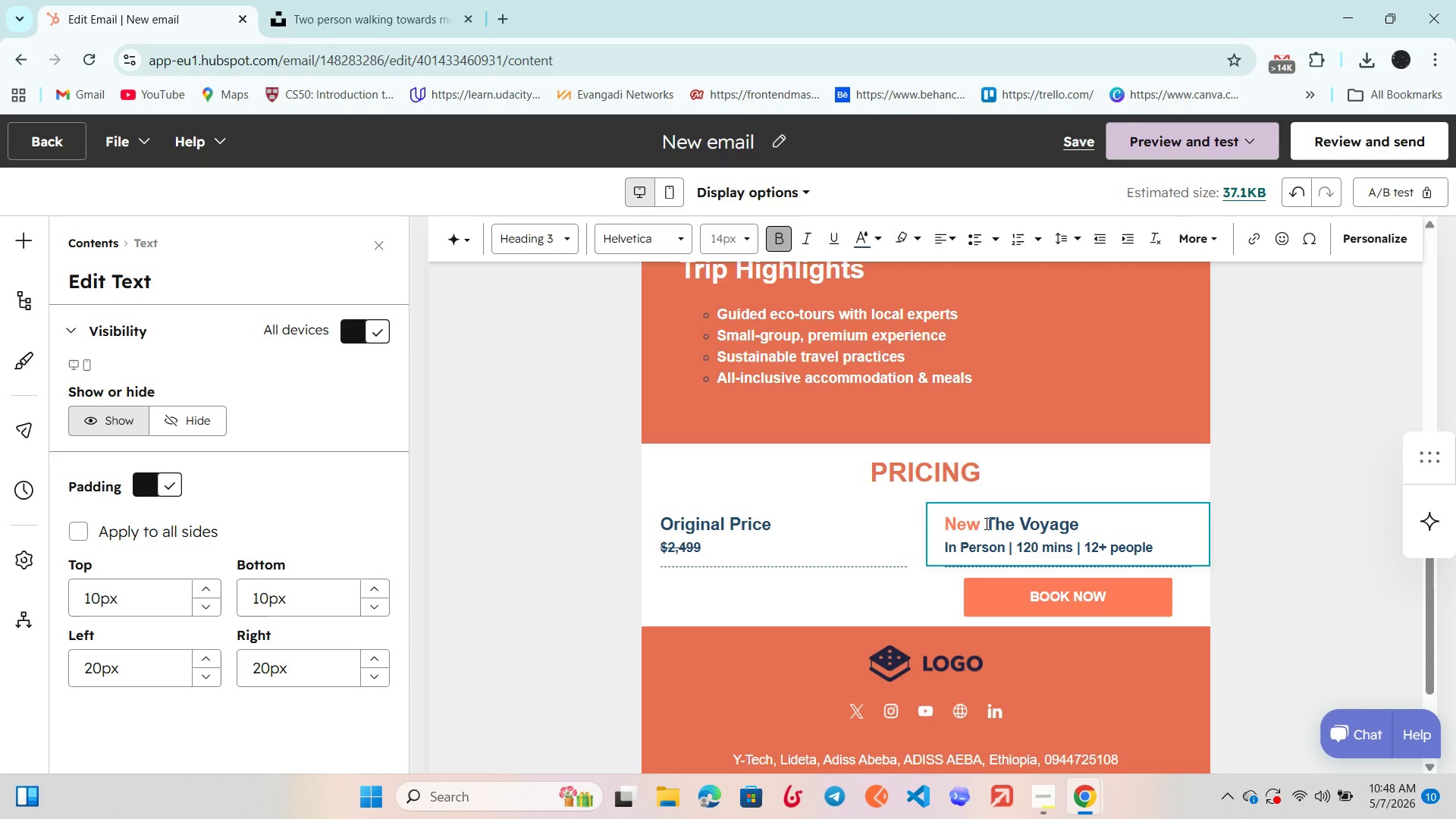 
left_click_drag(start_coordinate=[985, 523], to_coordinate=[900, 519])
 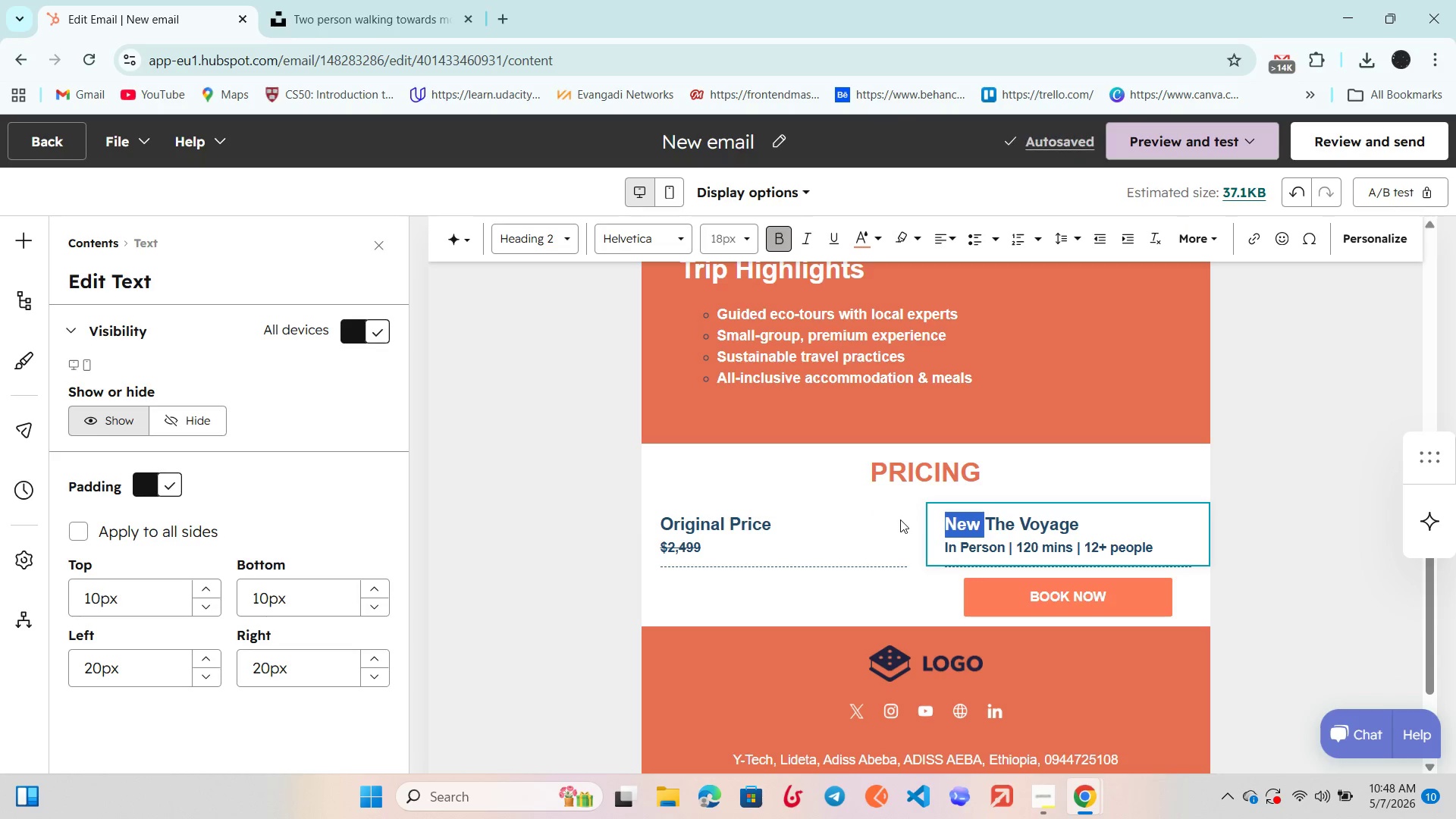 
key(Backspace)
 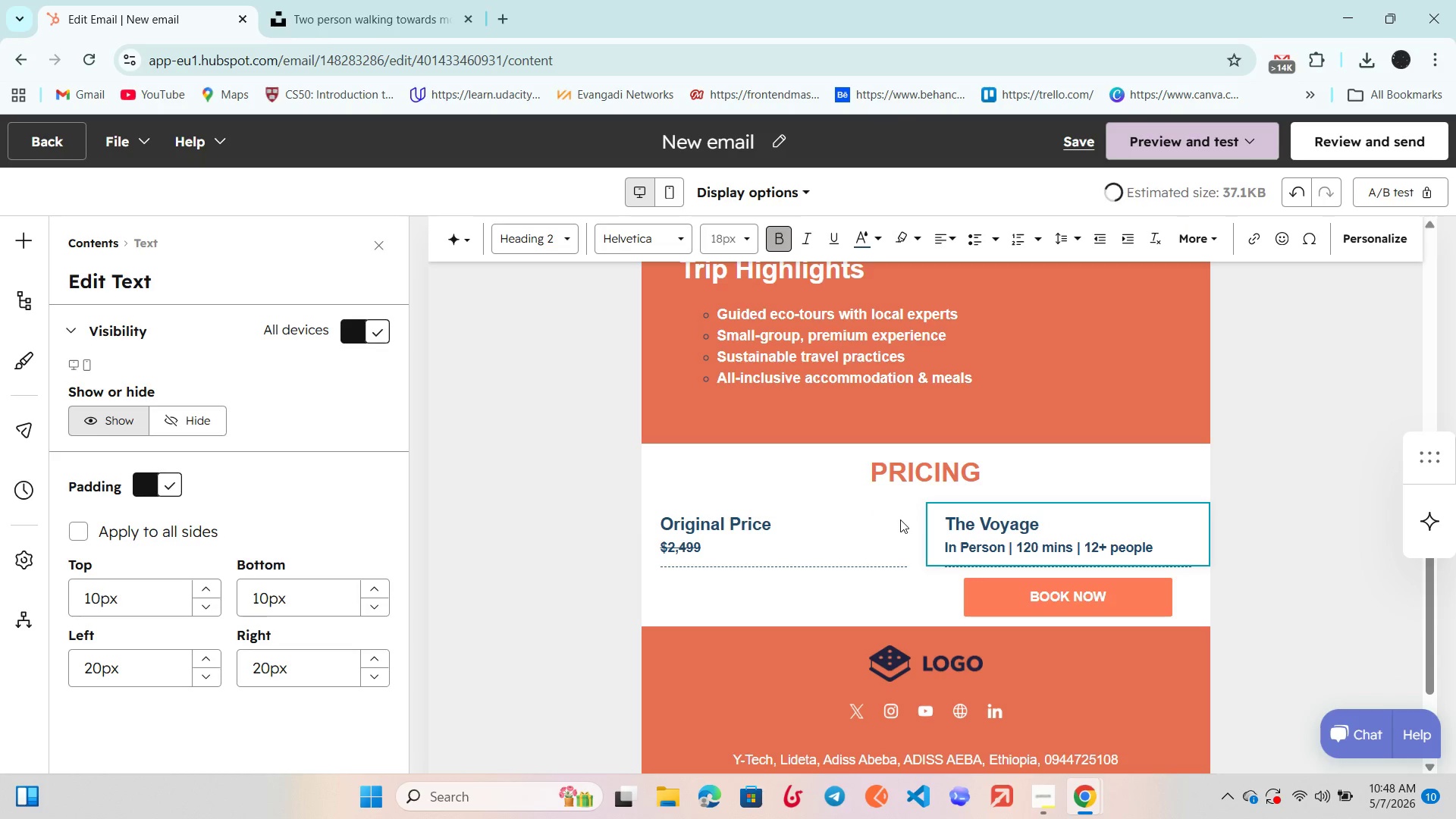 
key(Backspace)
 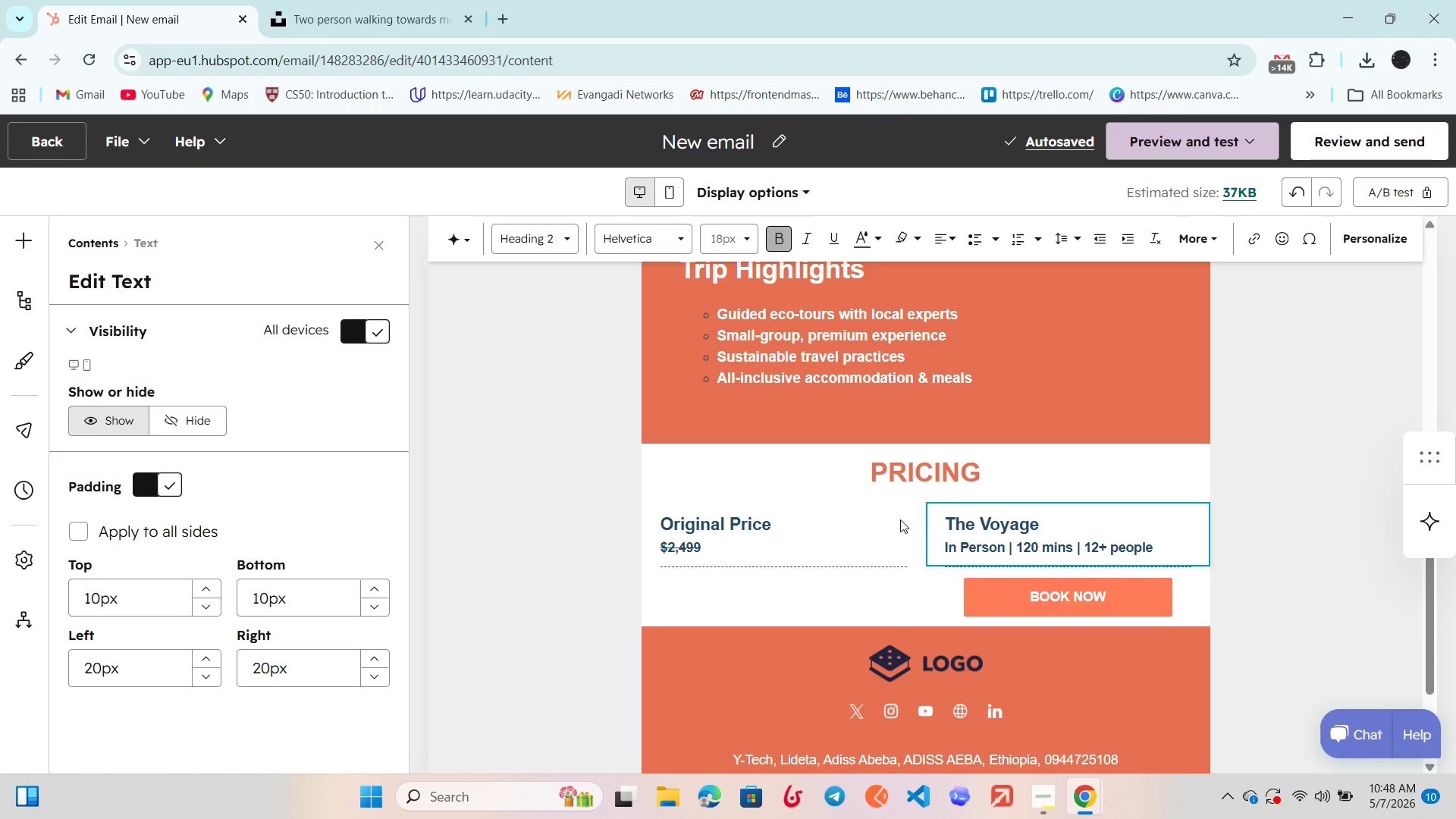 
wait(9.03)
 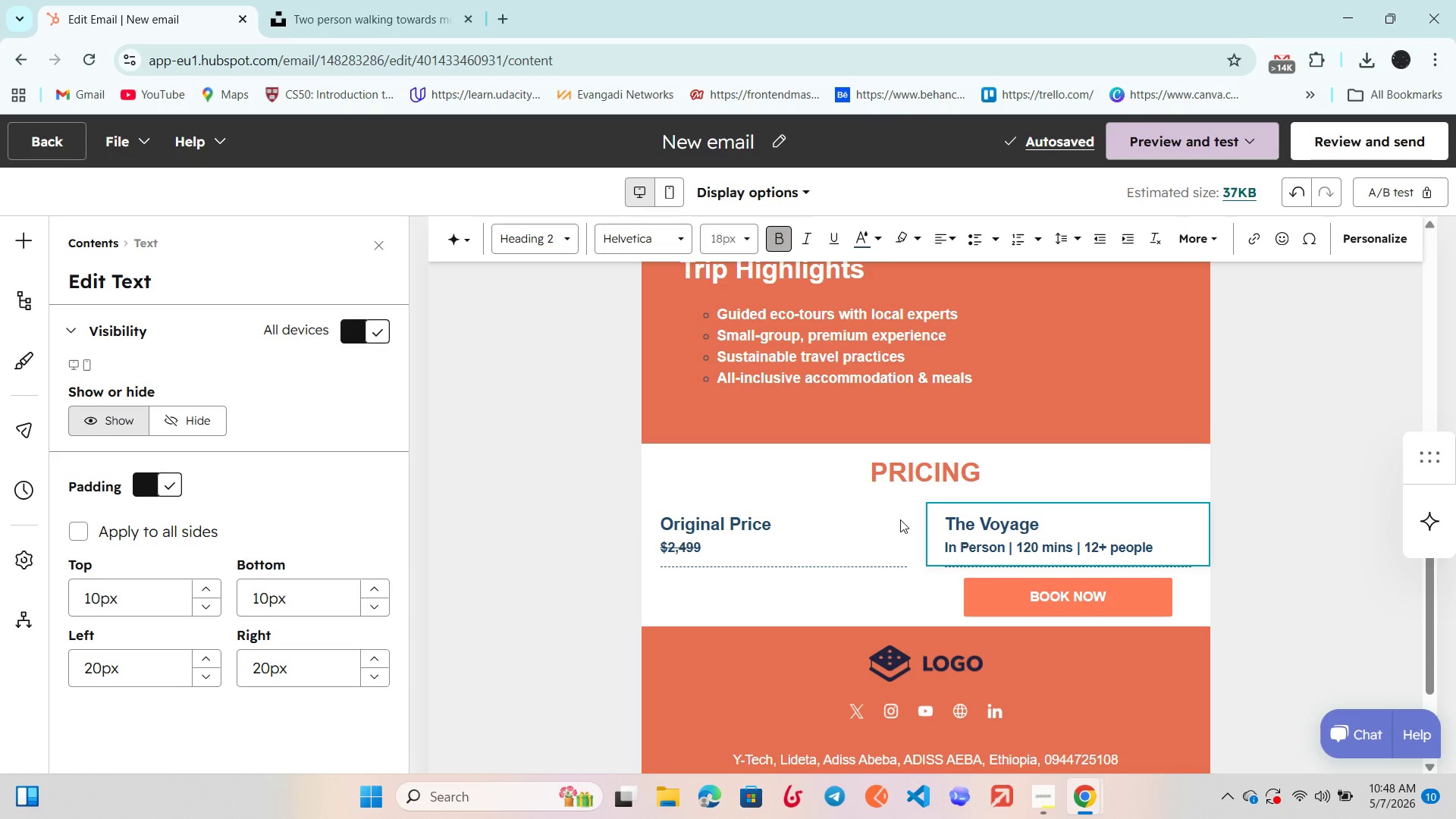 
left_click([1045, 516])
 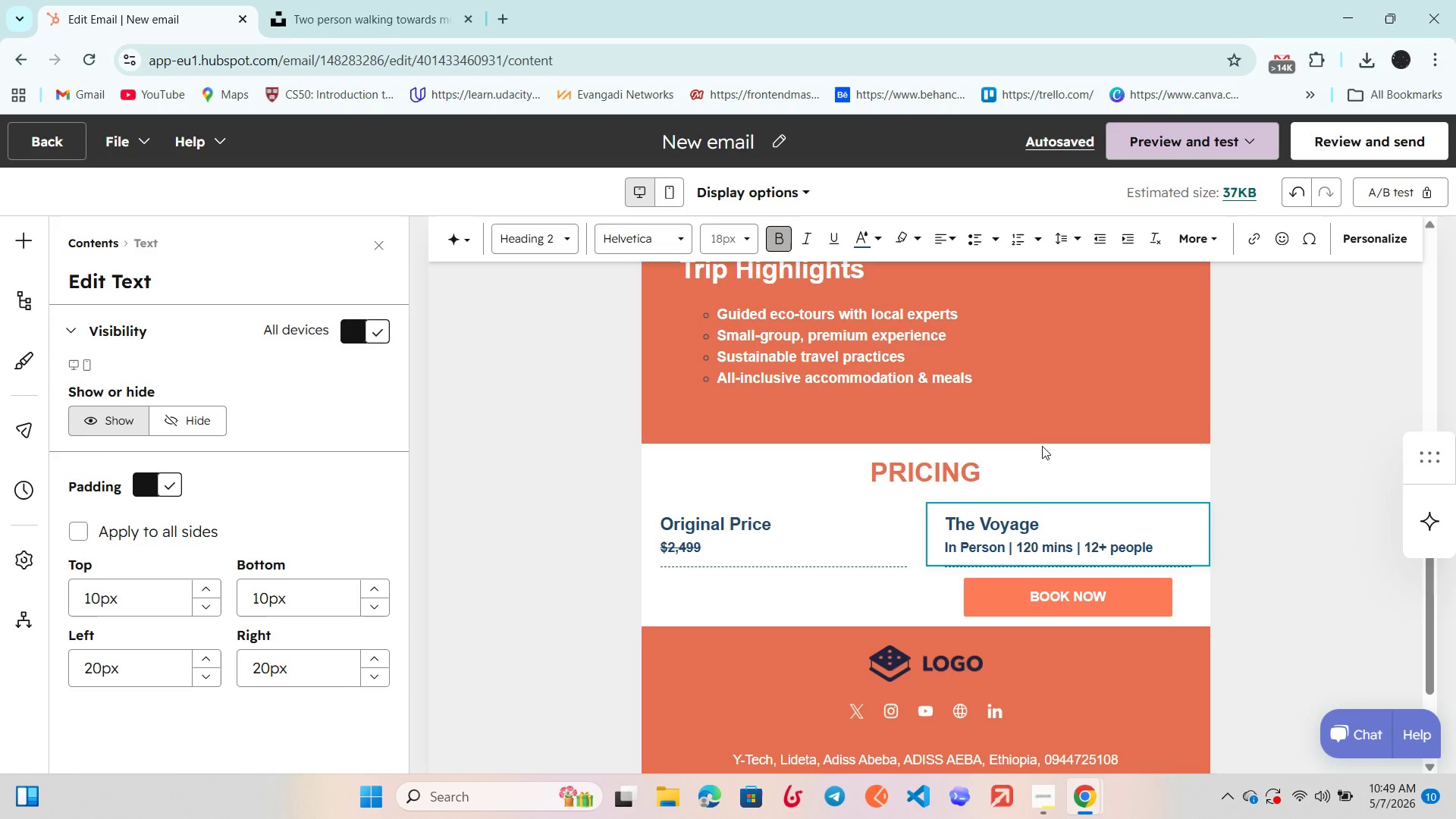 
hold_key(key=Backspace, duration=0.59)
 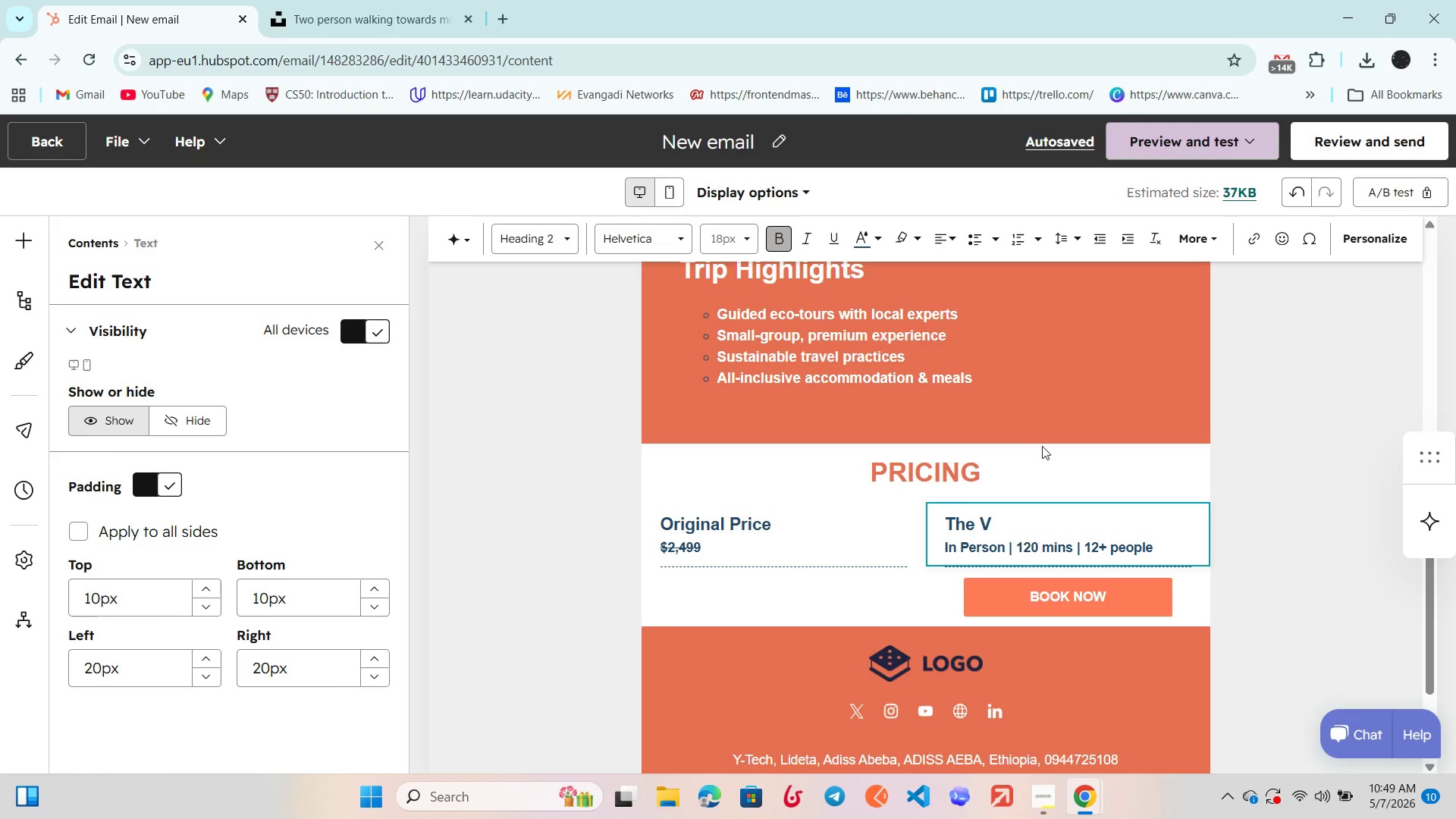 
key(Backspace)
 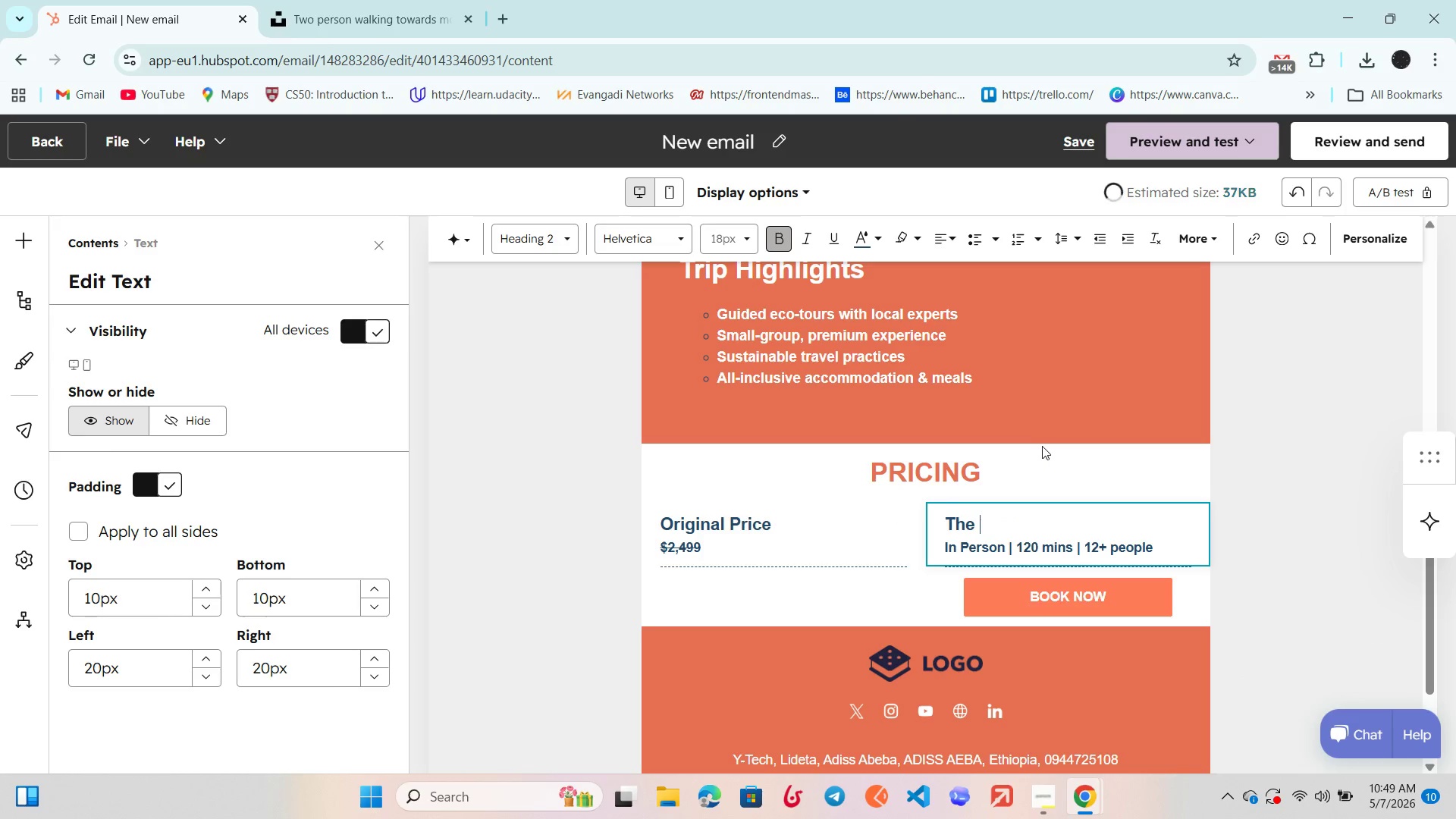 
key(Backspace)
 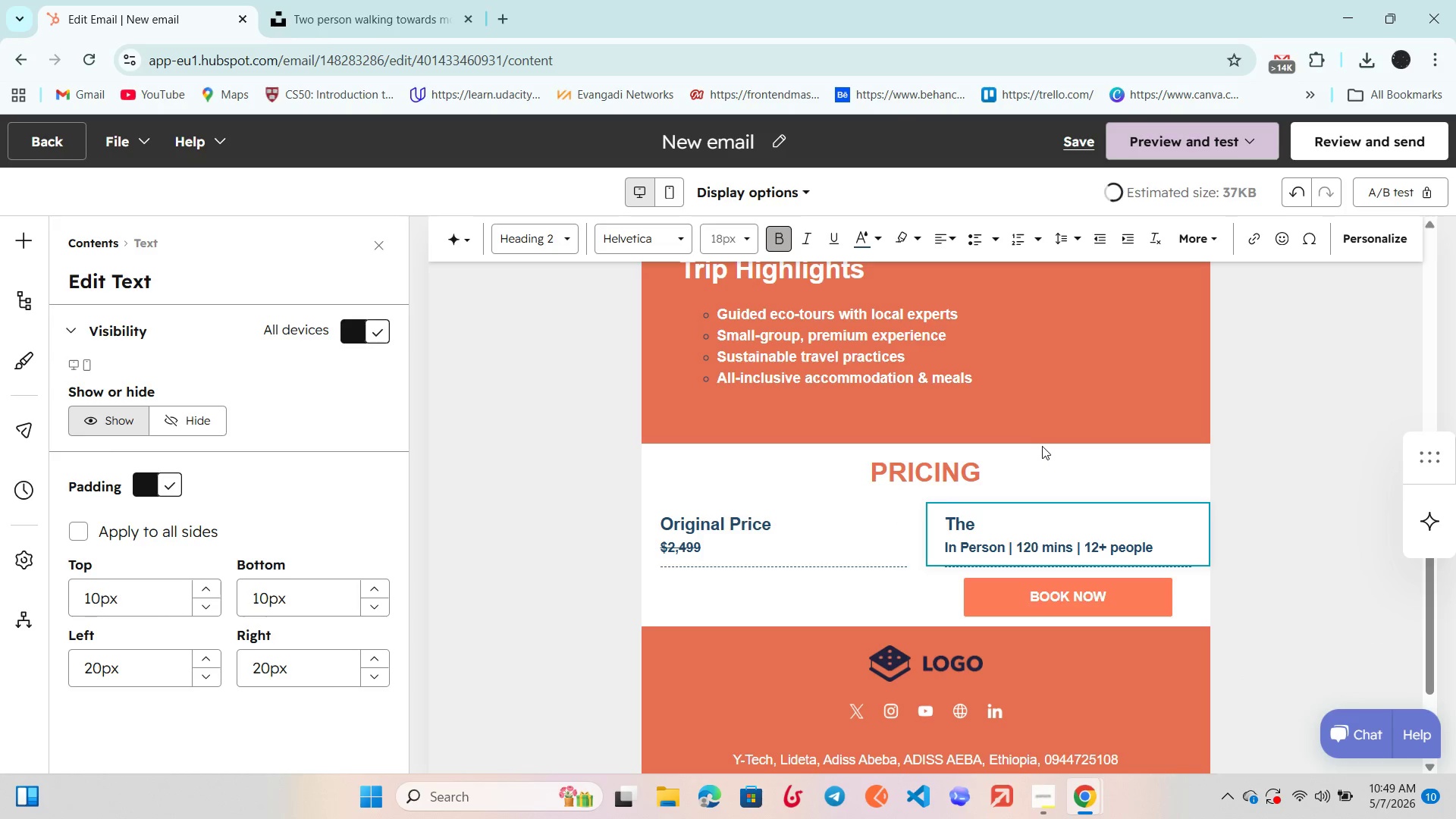 
key(CapsLock)
 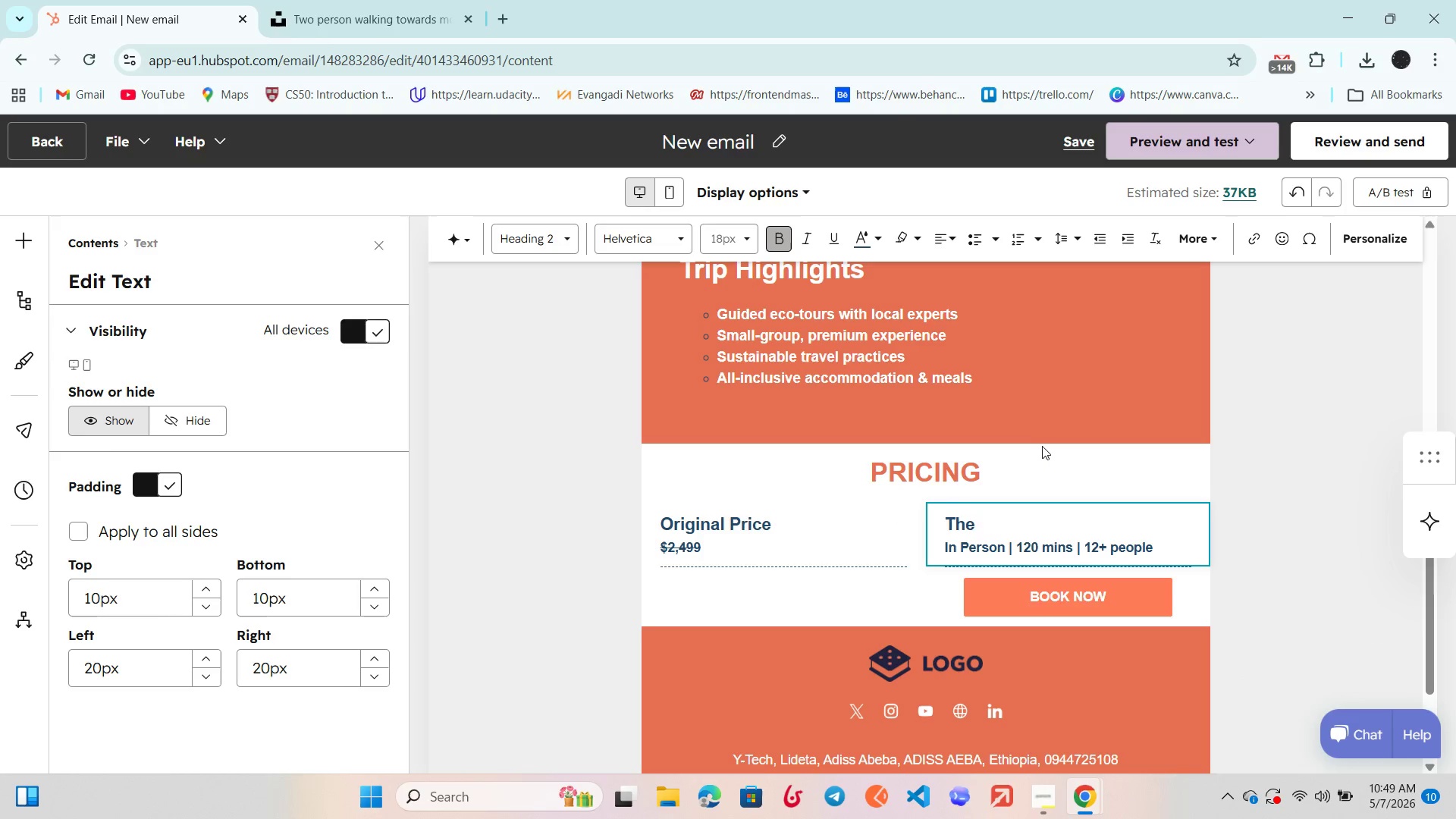 
key(F)
 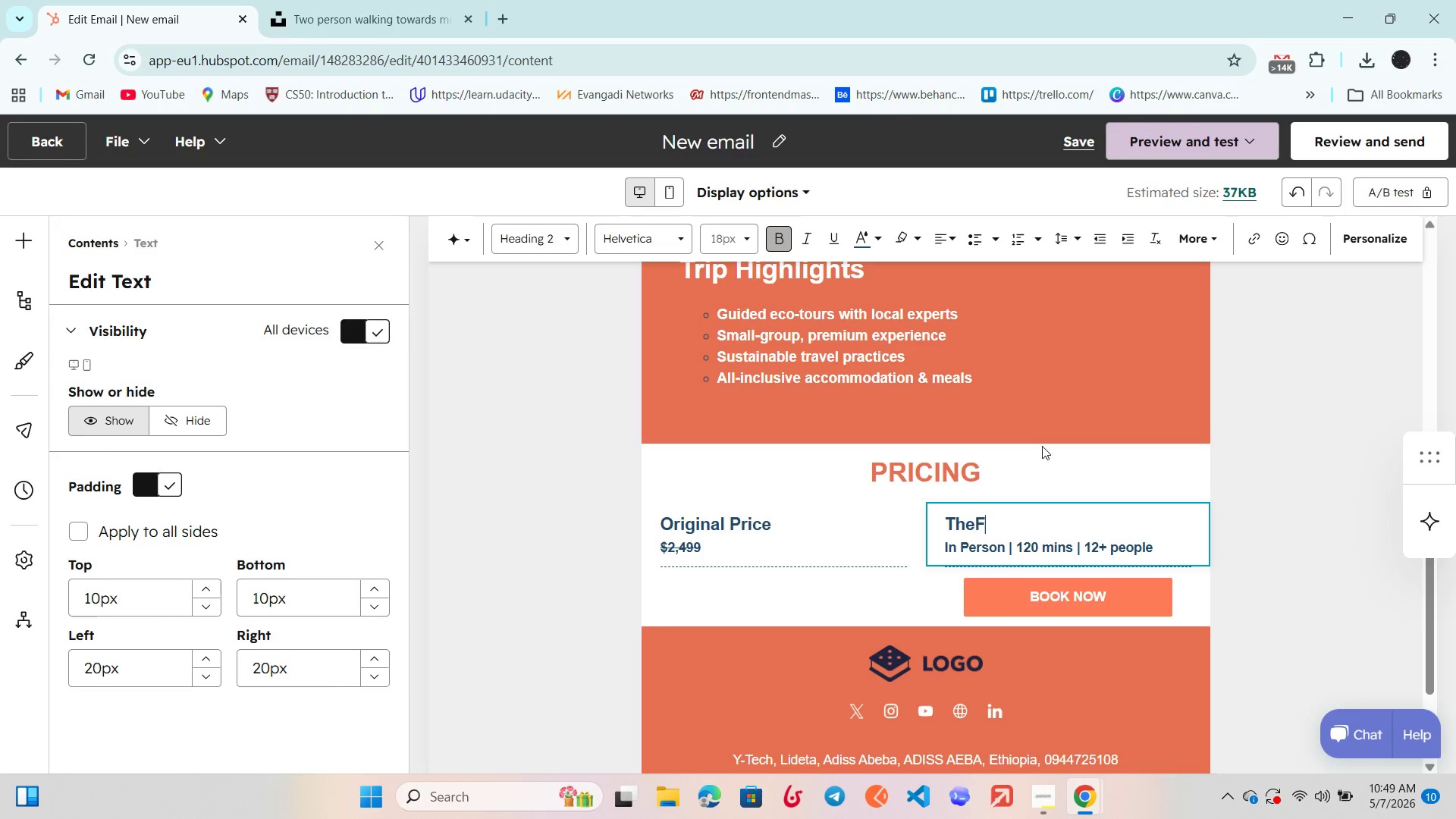 
key(CapsLock)
 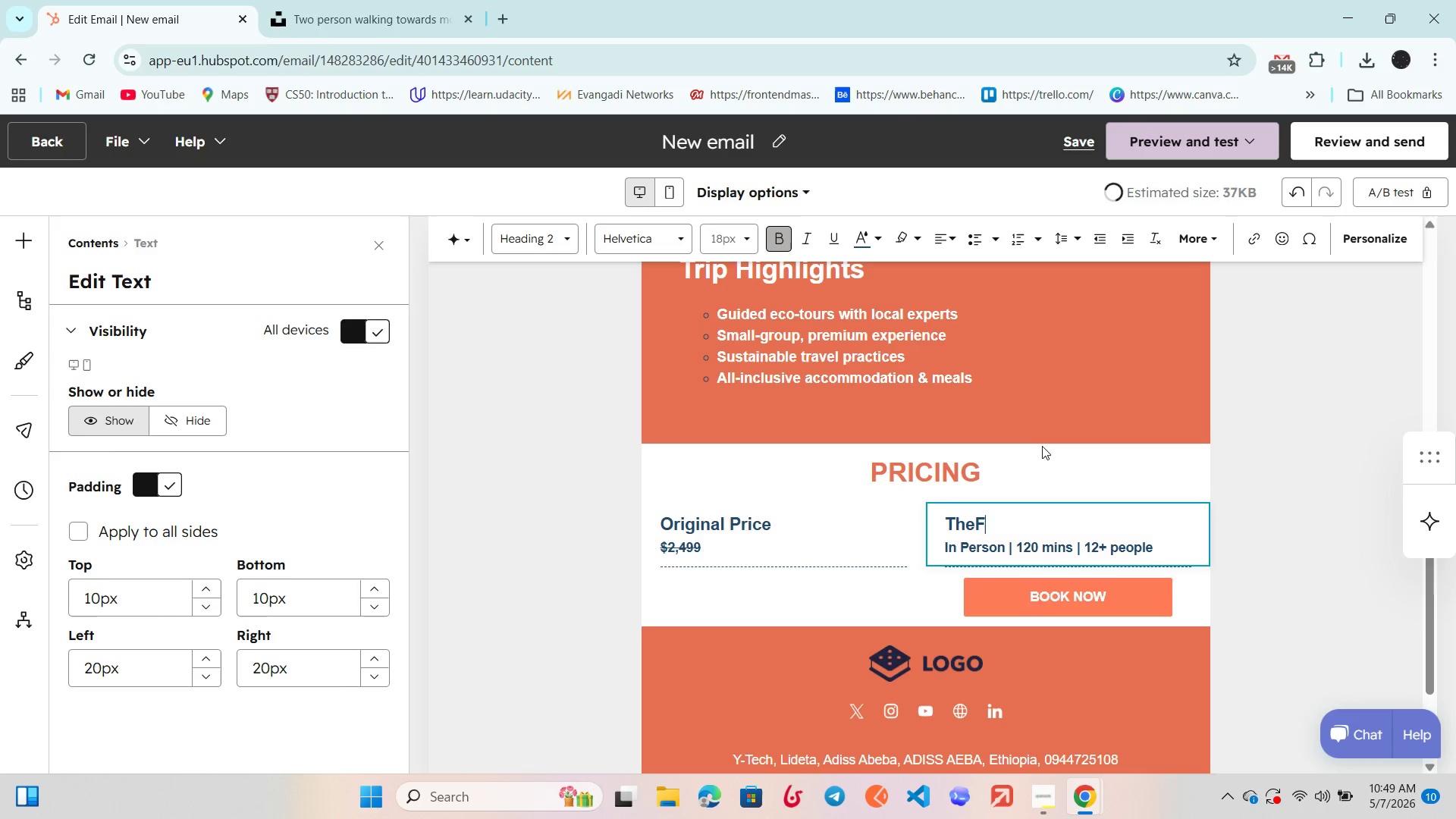 
key(ArrowLeft)
 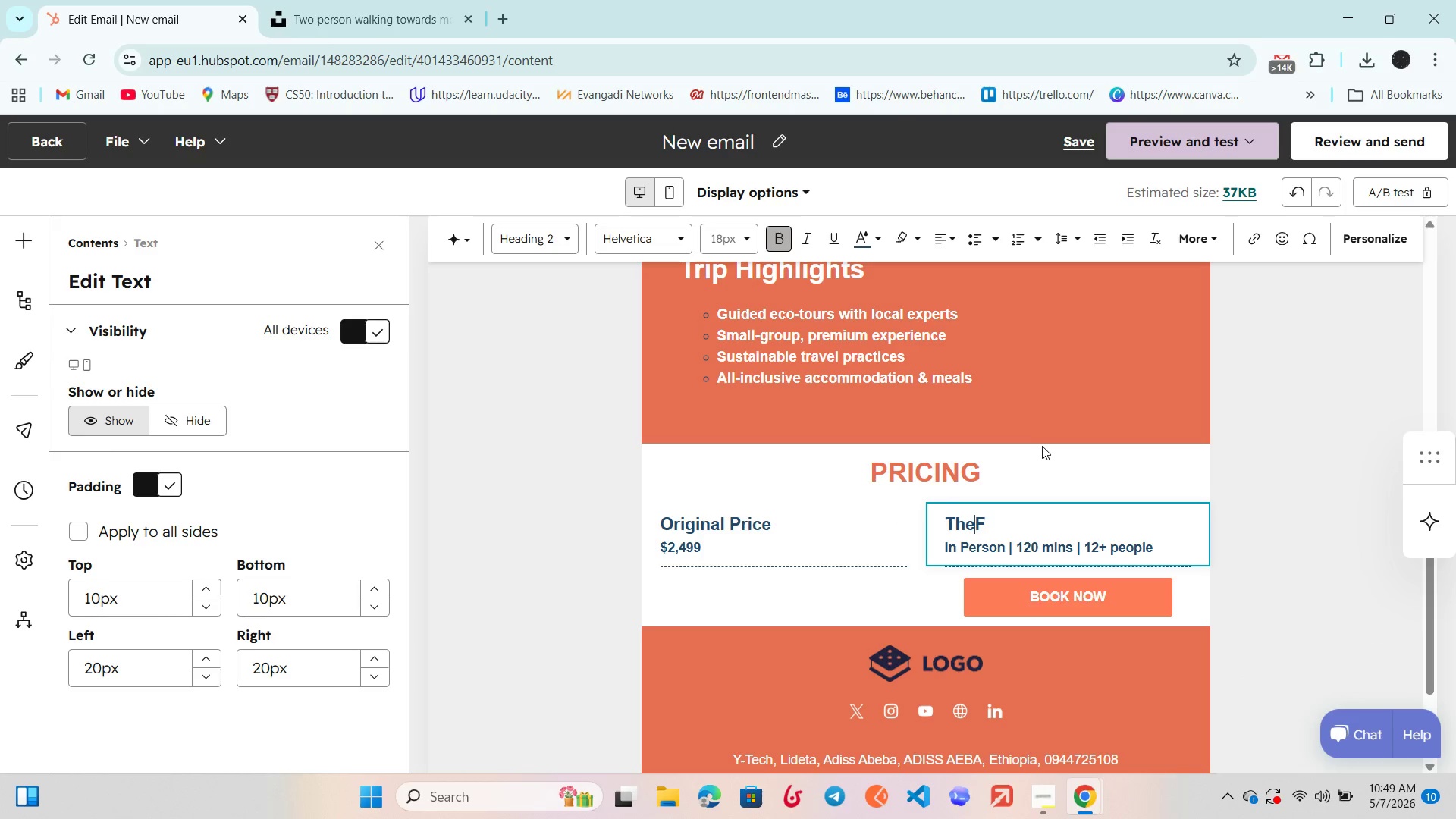 
key(Backspace)
 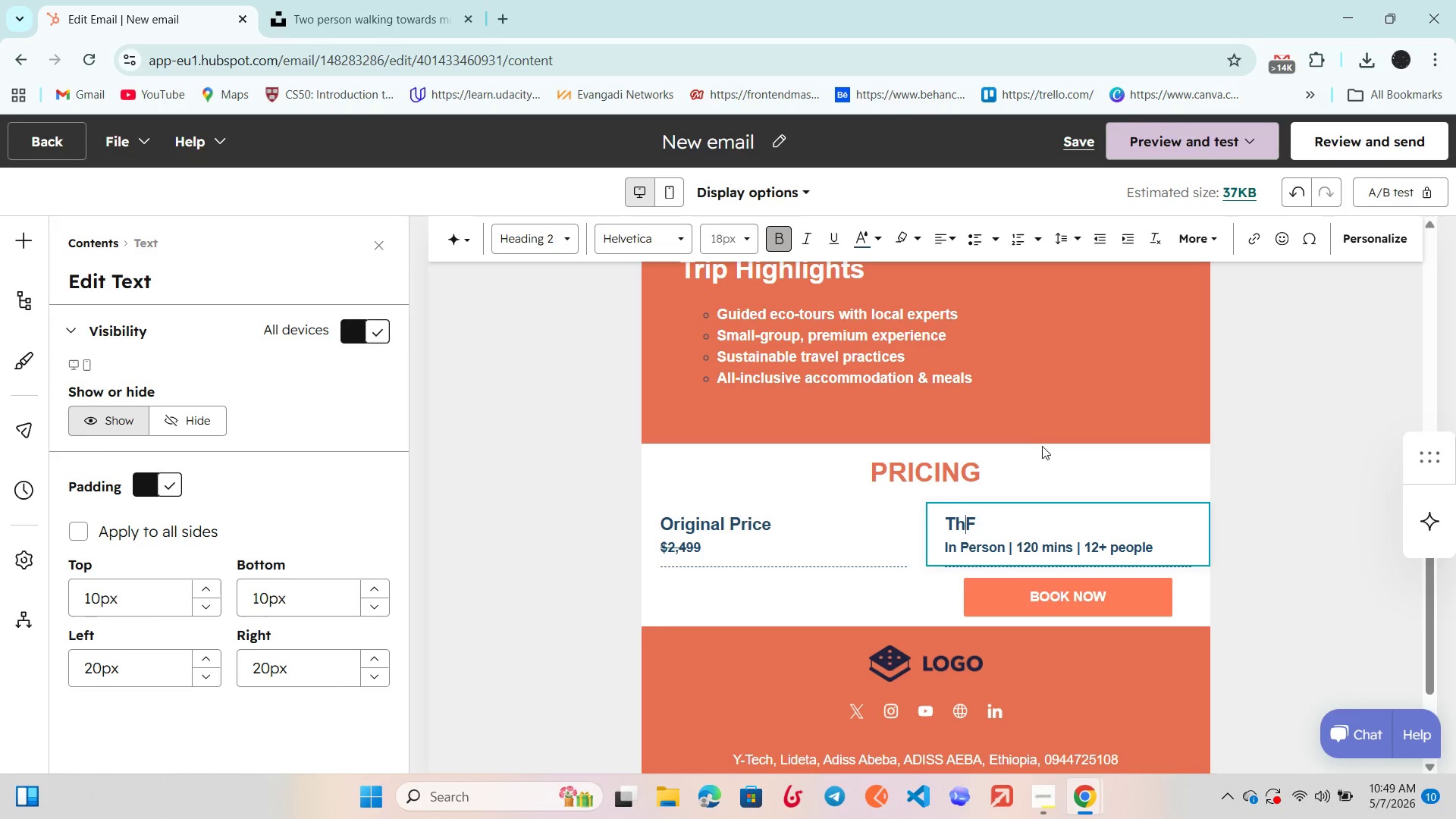 
key(Backspace)
 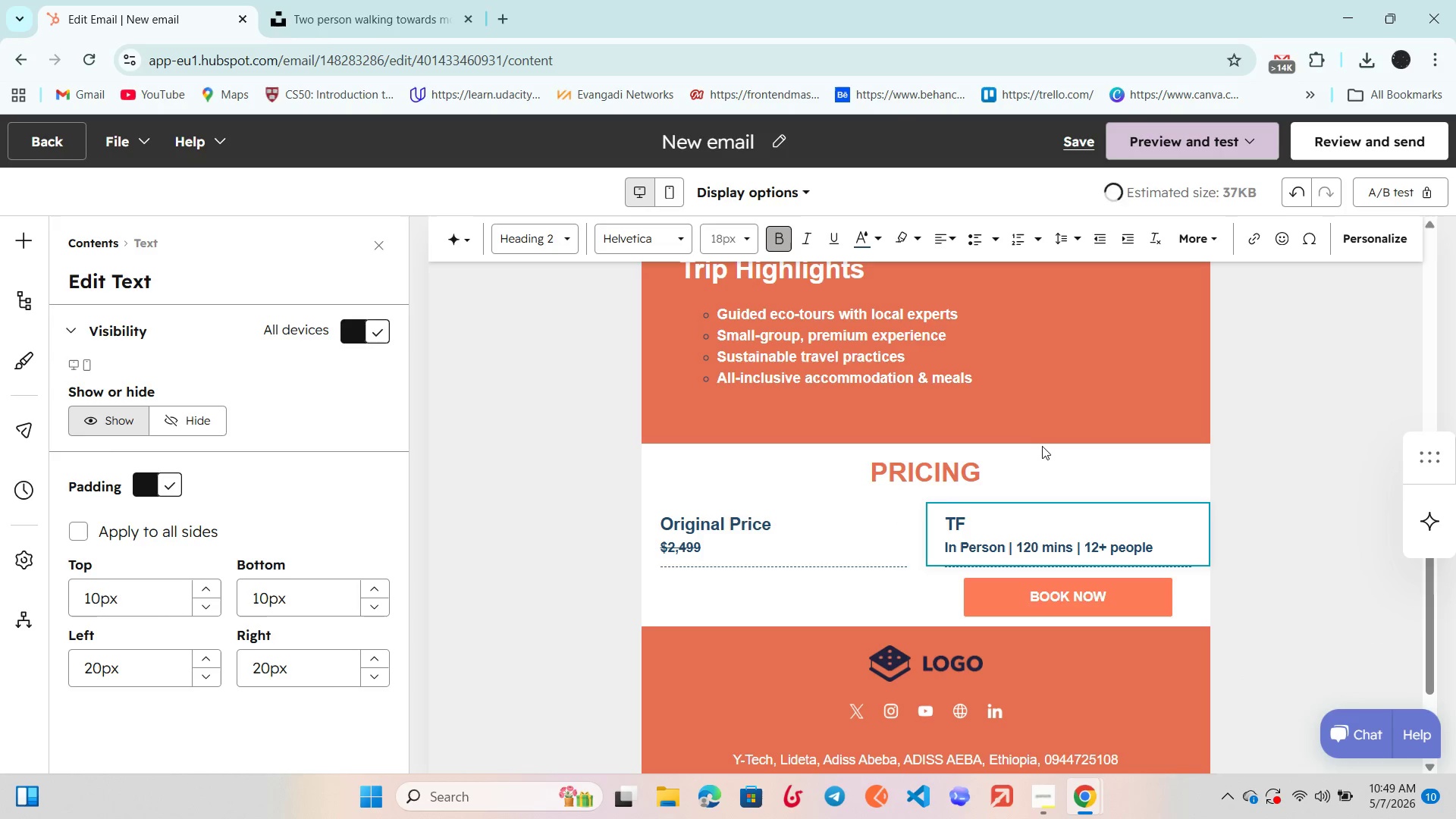 
key(Backspace)
 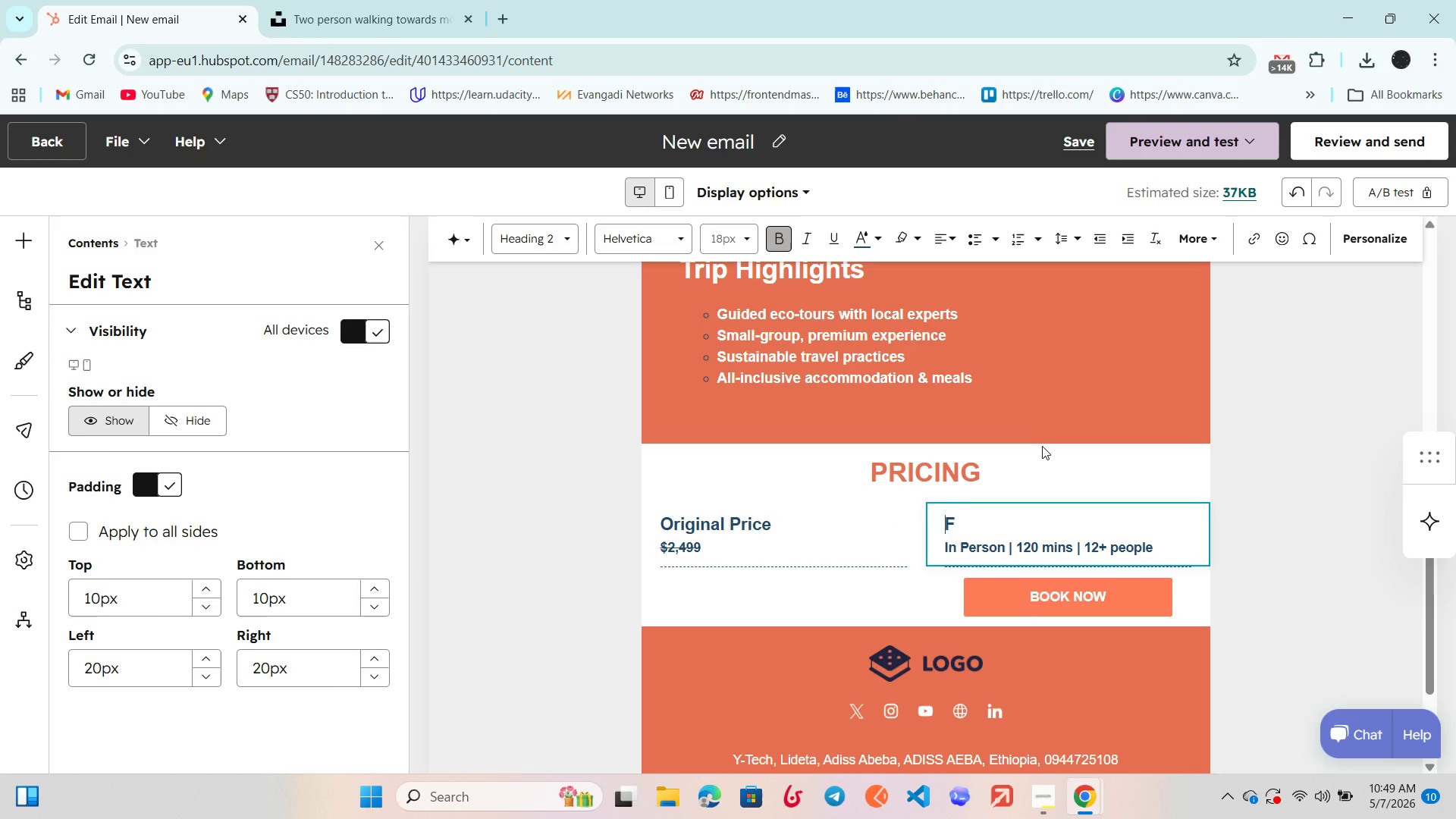 
key(ArrowRight)
 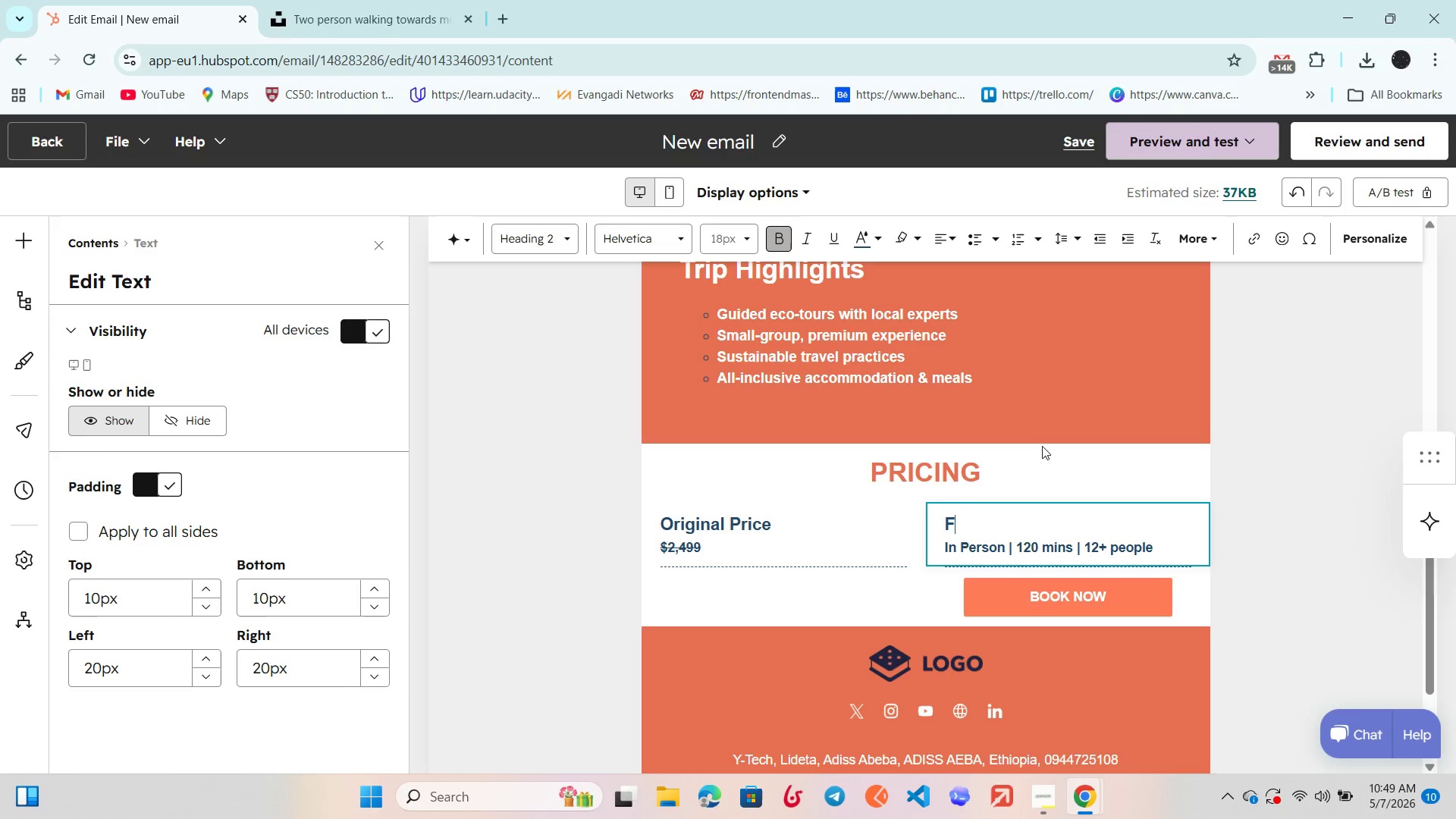 
type(lash Sale)
 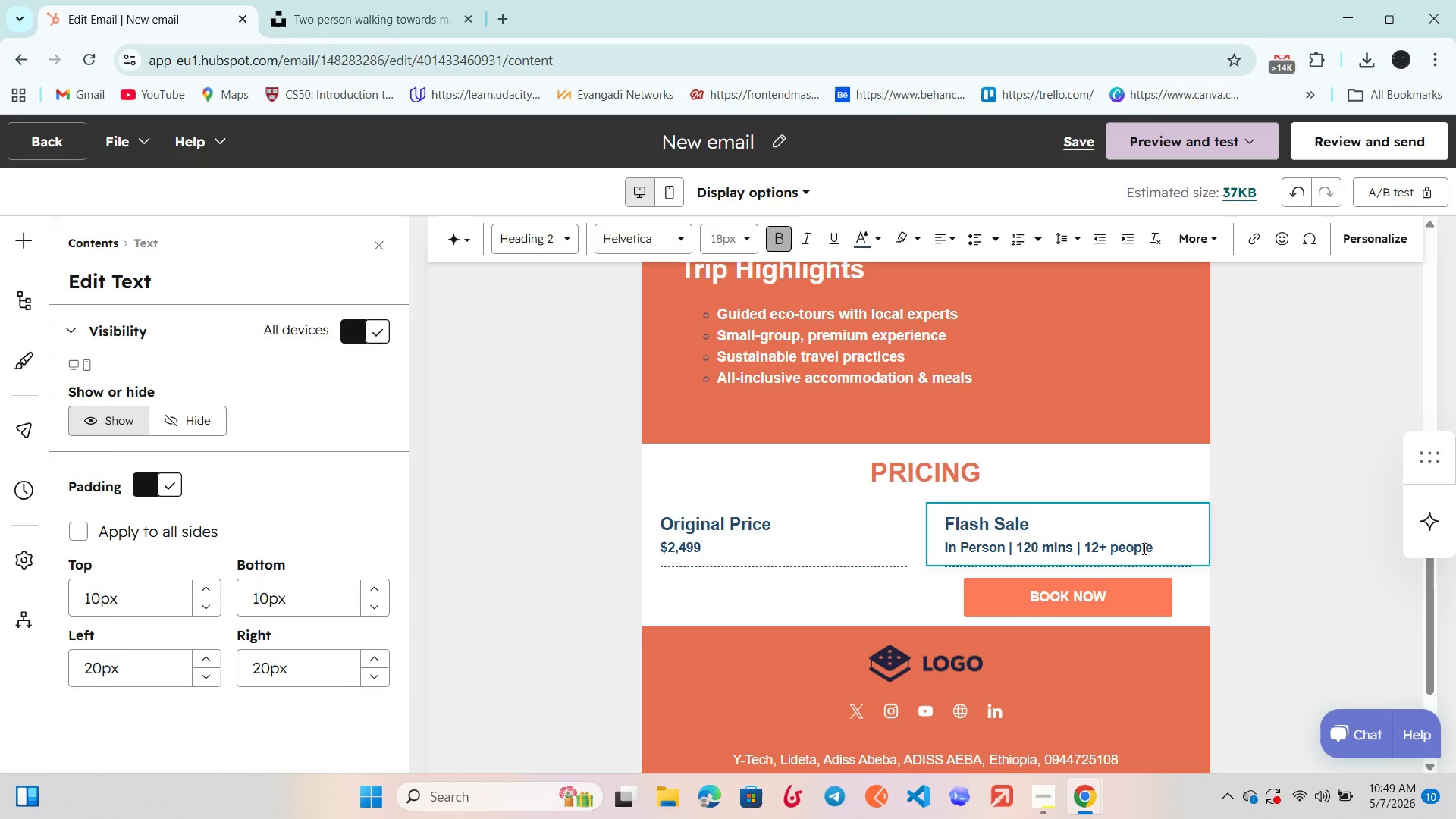 
left_click_drag(start_coordinate=[1172, 548], to_coordinate=[994, 539])
 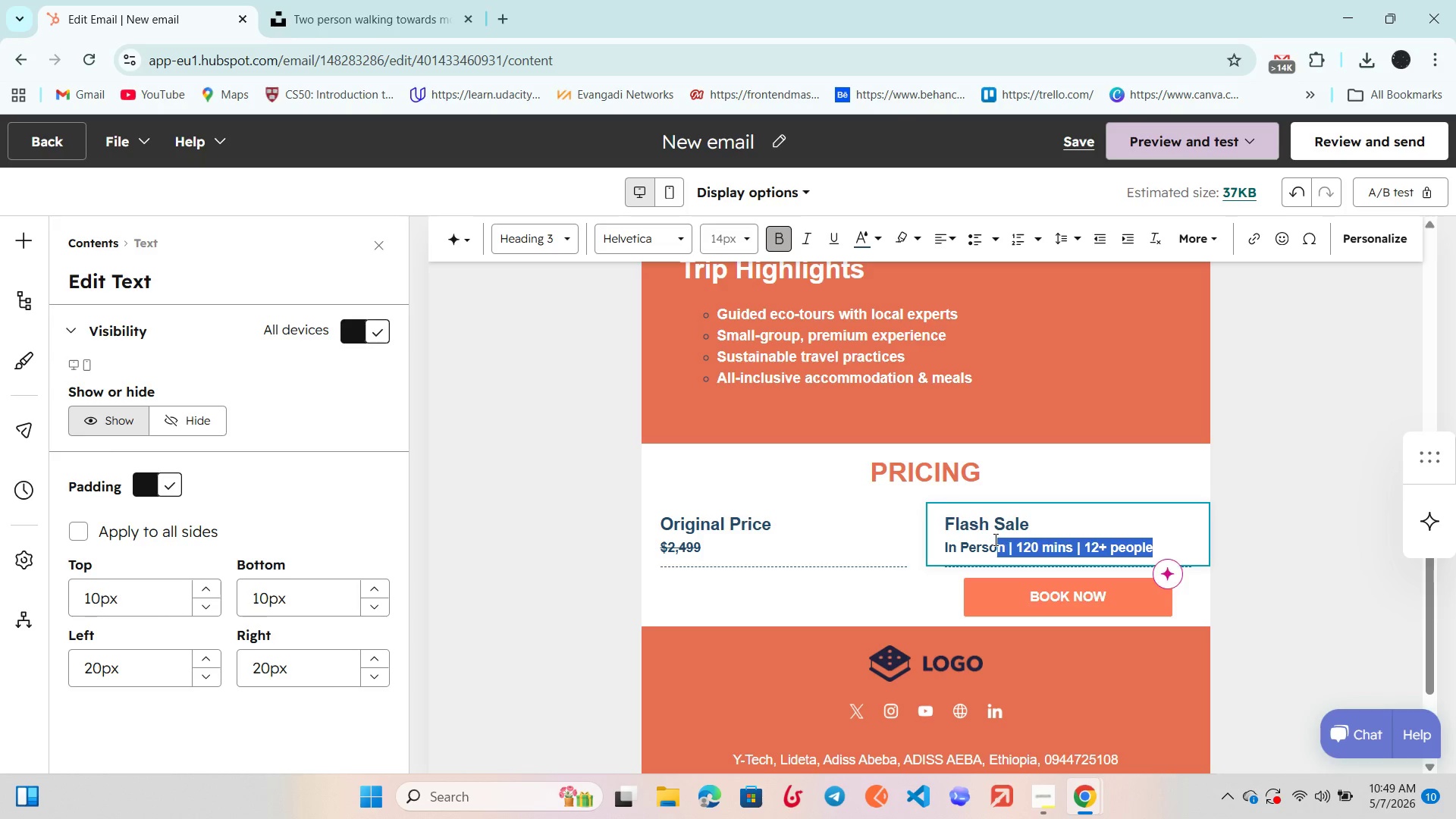 
key(Backspace)
 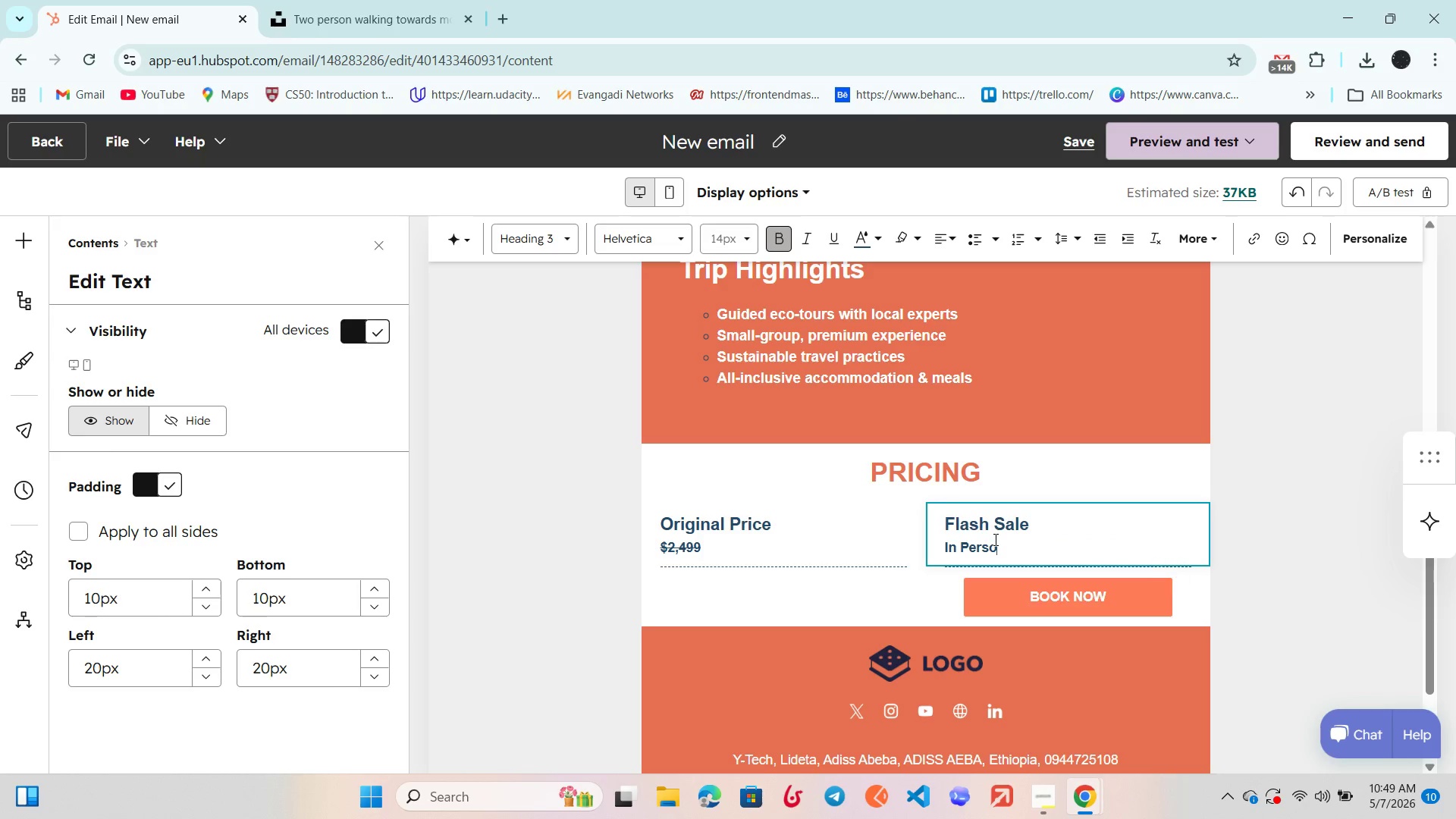 
key(Backspace)
 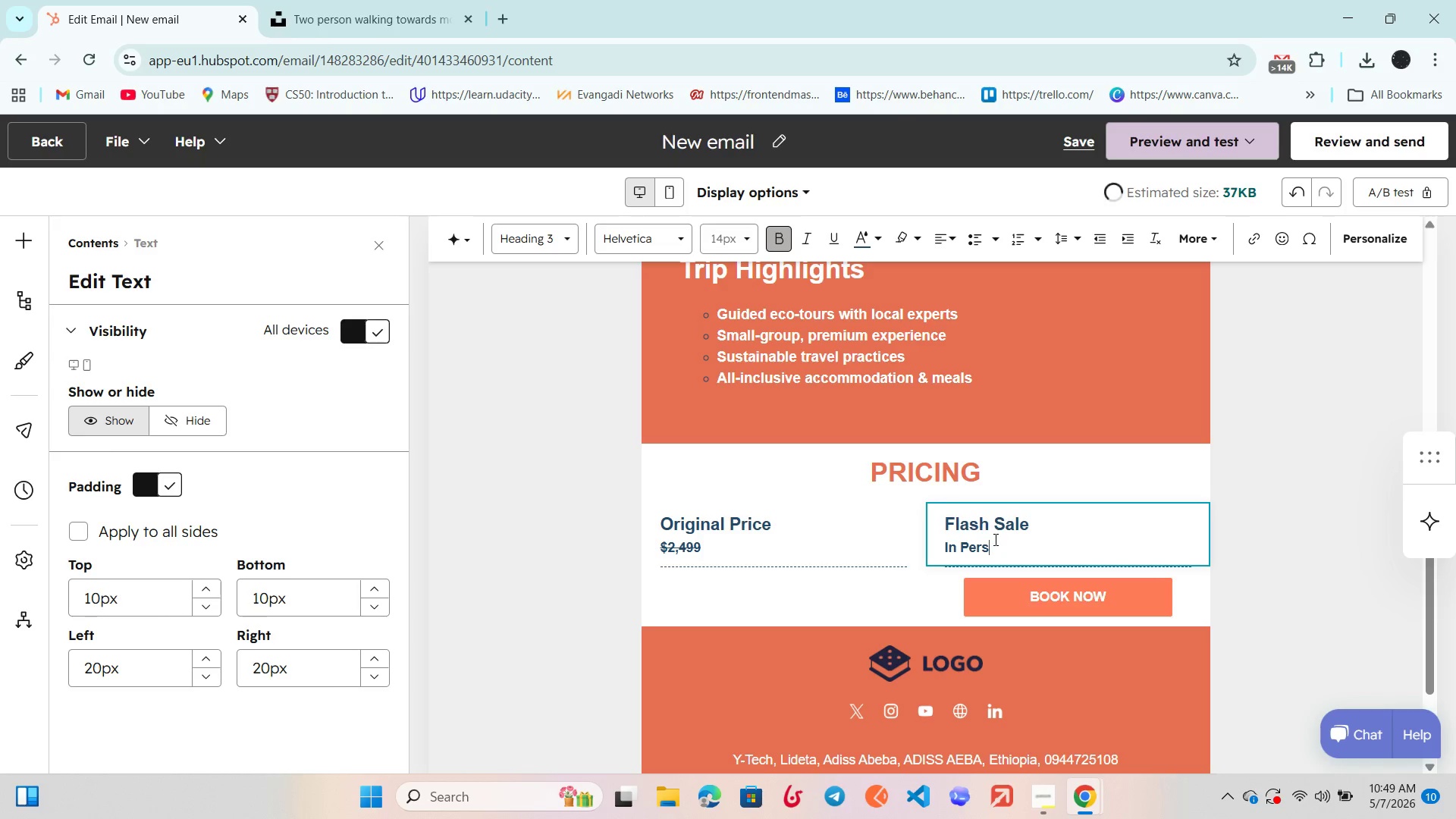 
key(Backspace)
 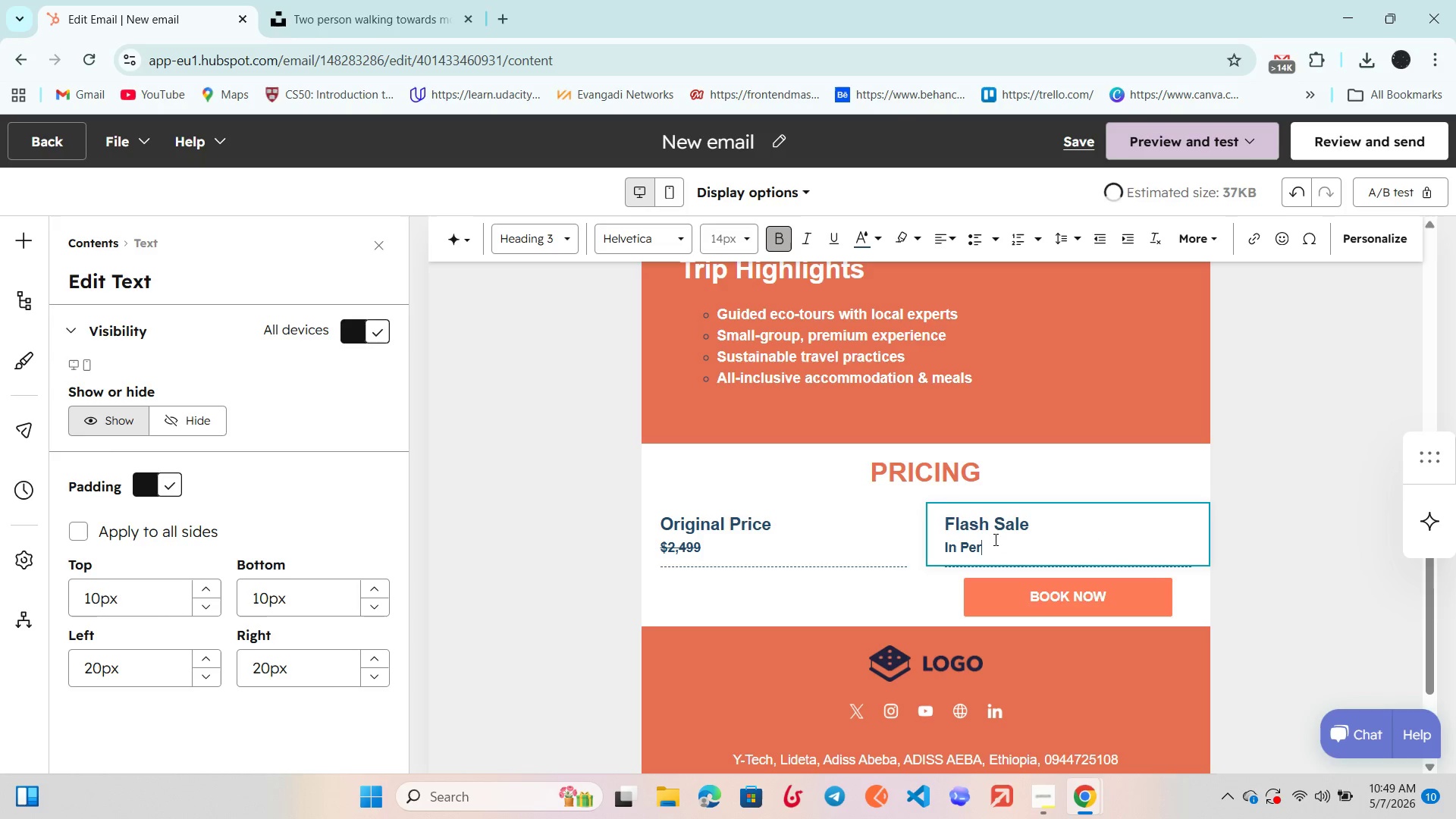 
key(Backspace)
 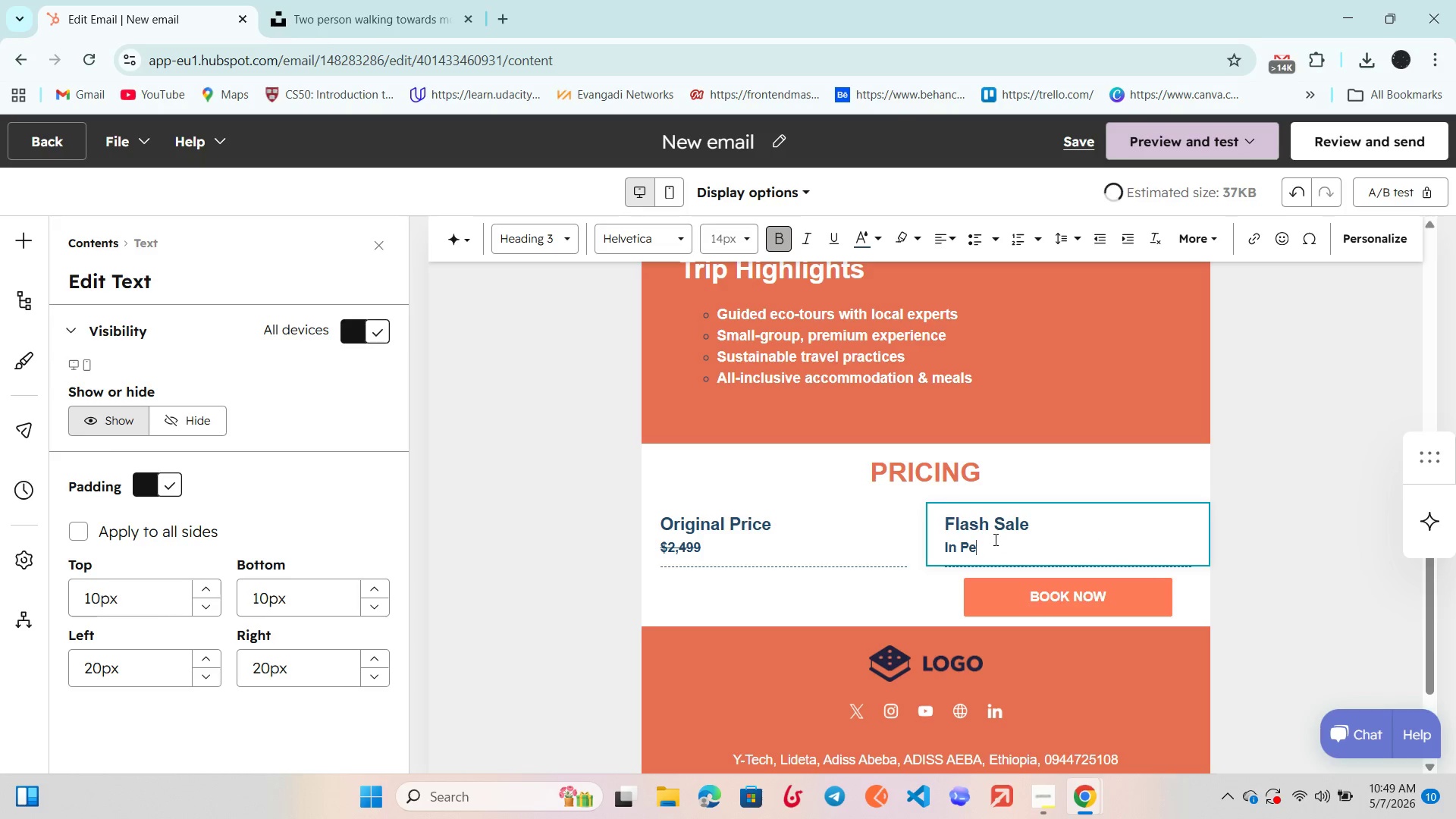 
key(Backspace)
 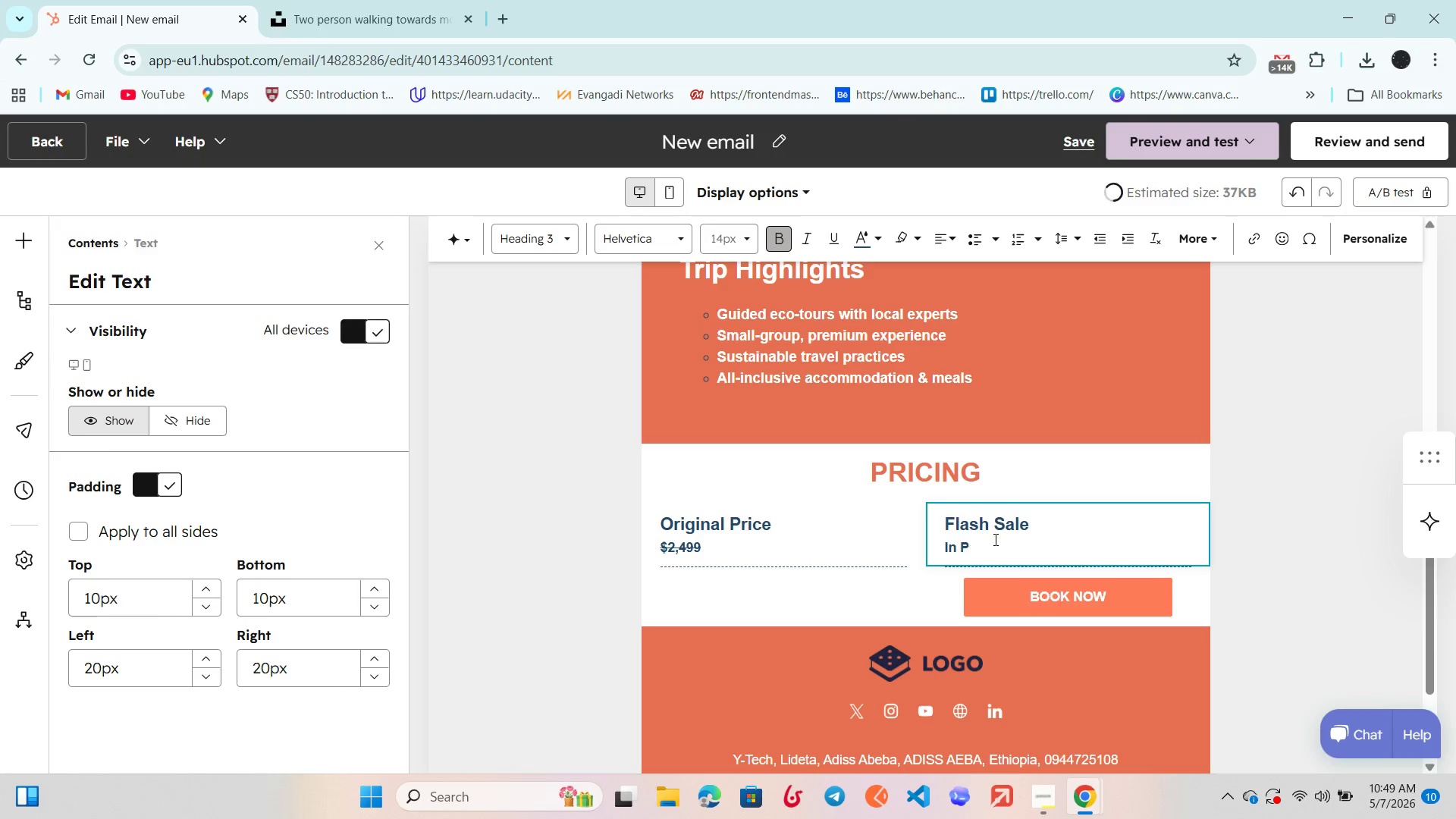 
key(Backspace)
 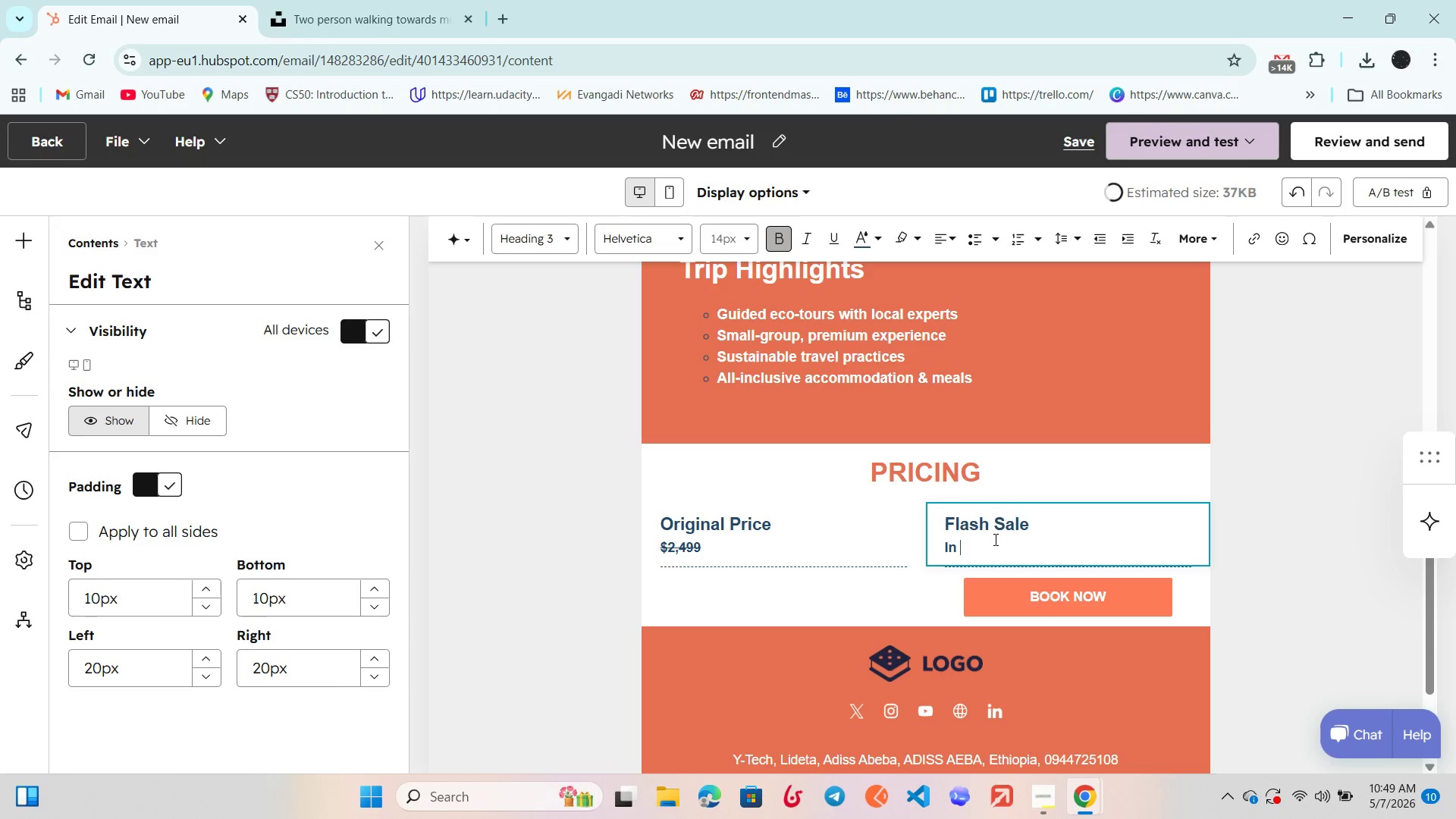 
key(Backspace)
 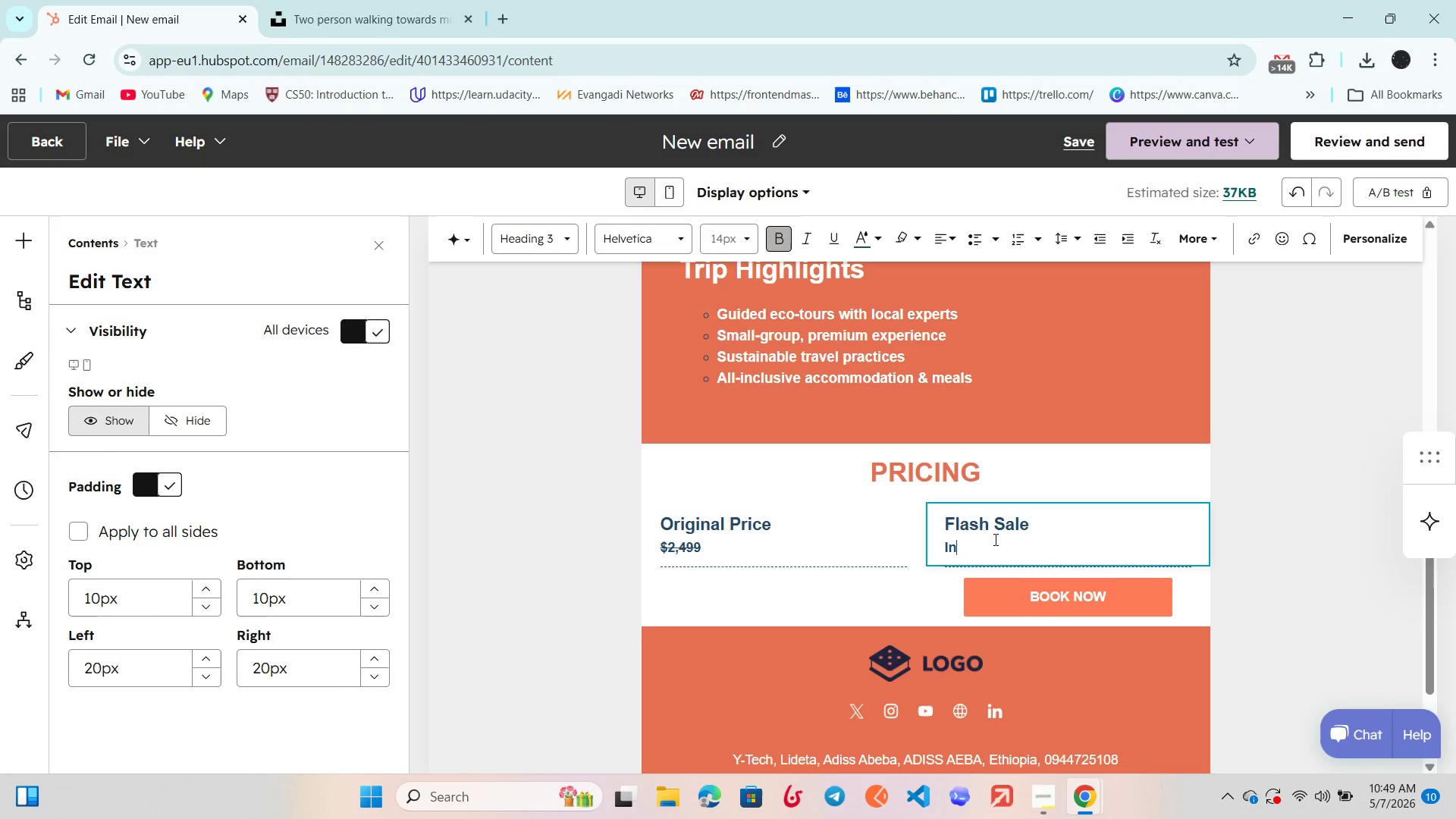 
key(Shift+ShiftRight)
 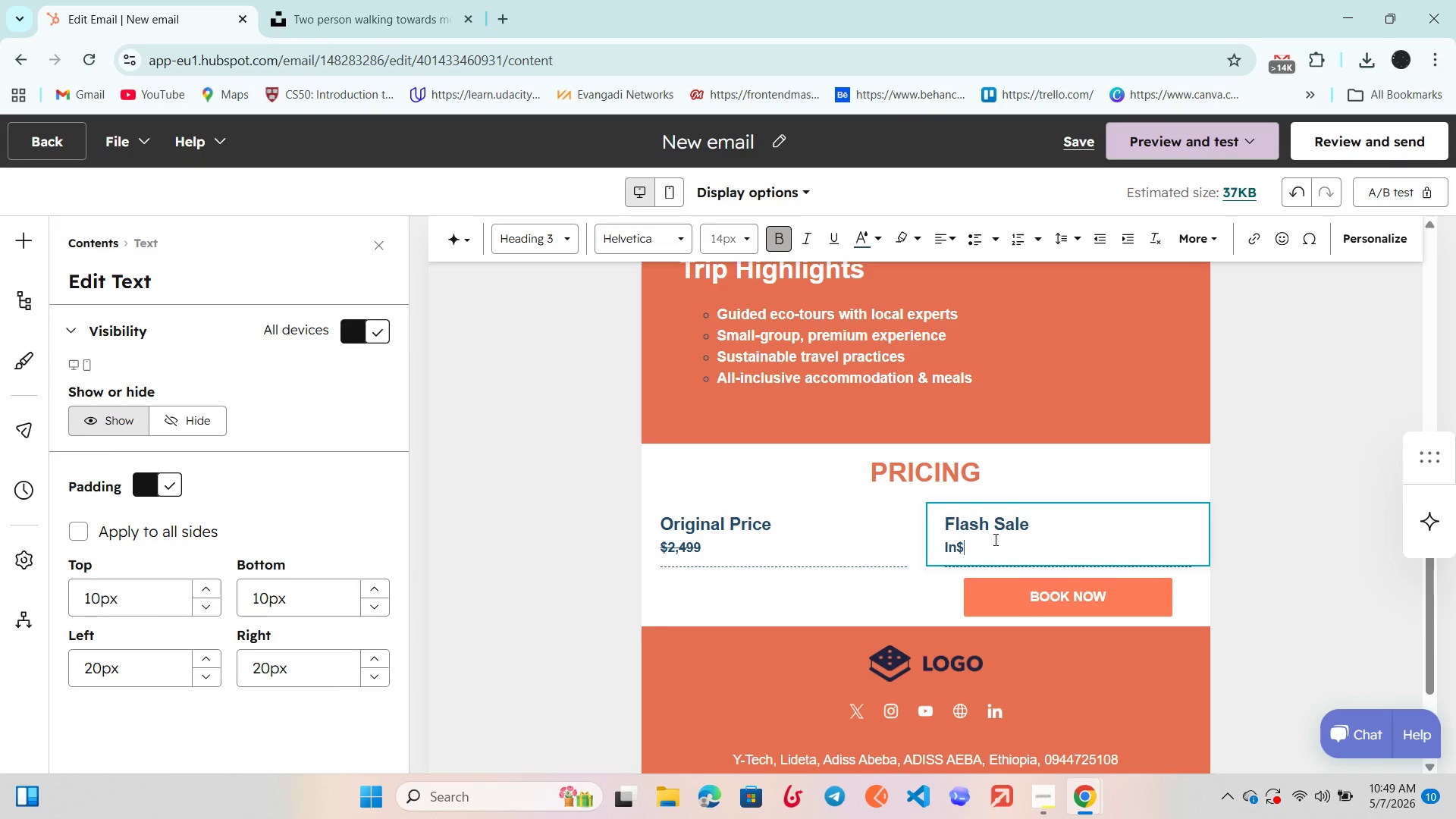 
key(Shift+4)
 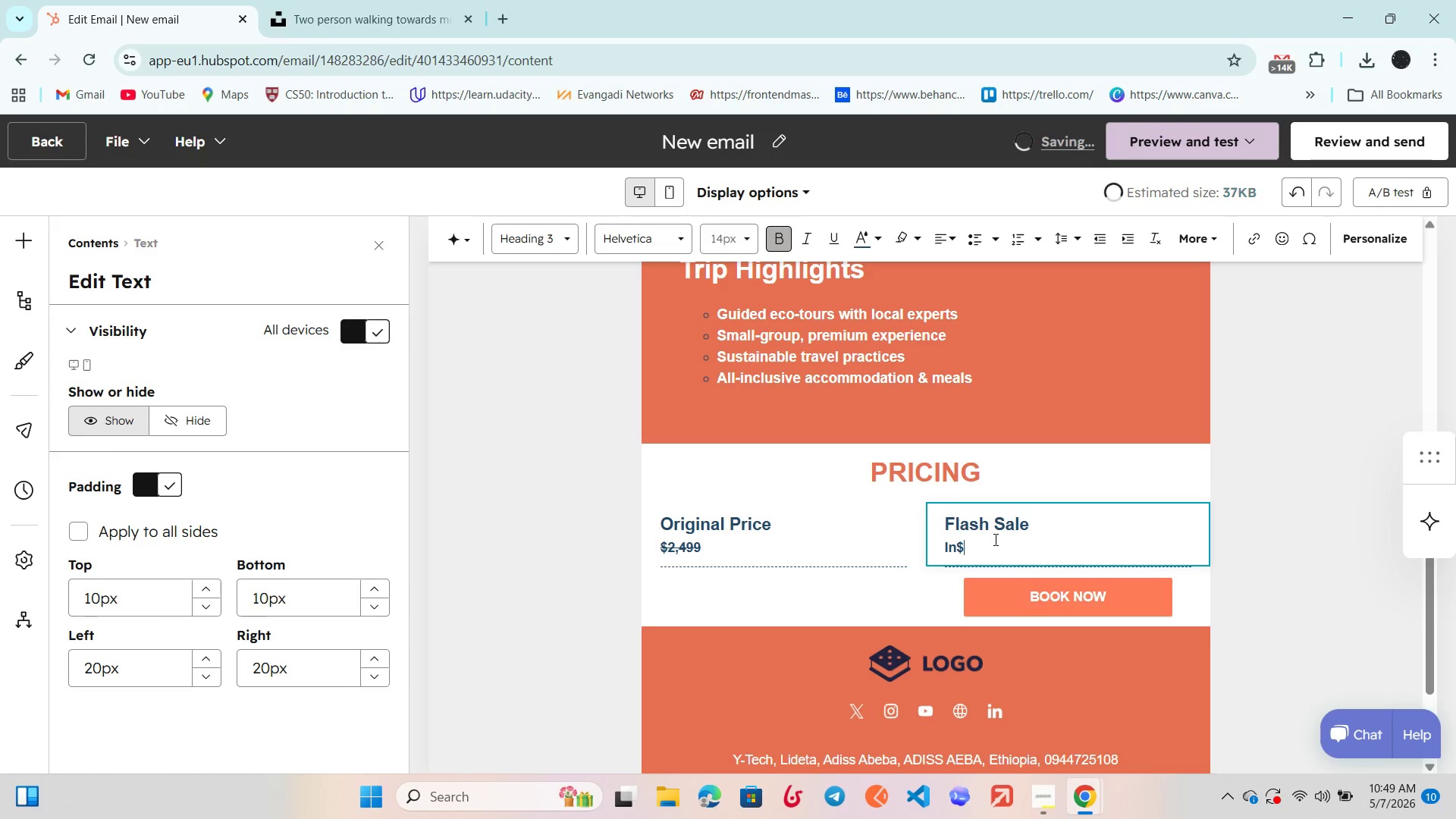 
key(ArrowLeft)
 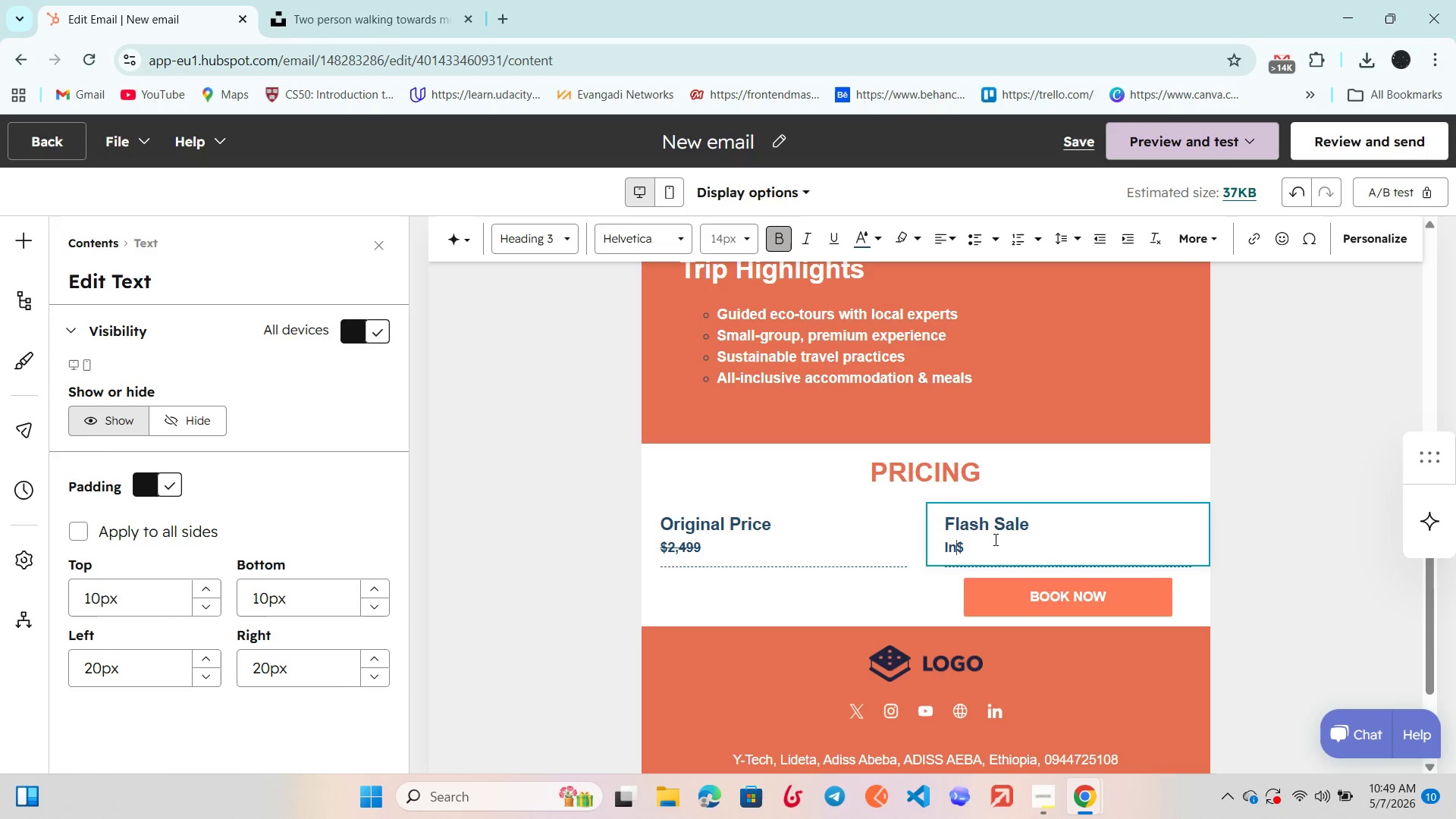 
key(Backspace)
 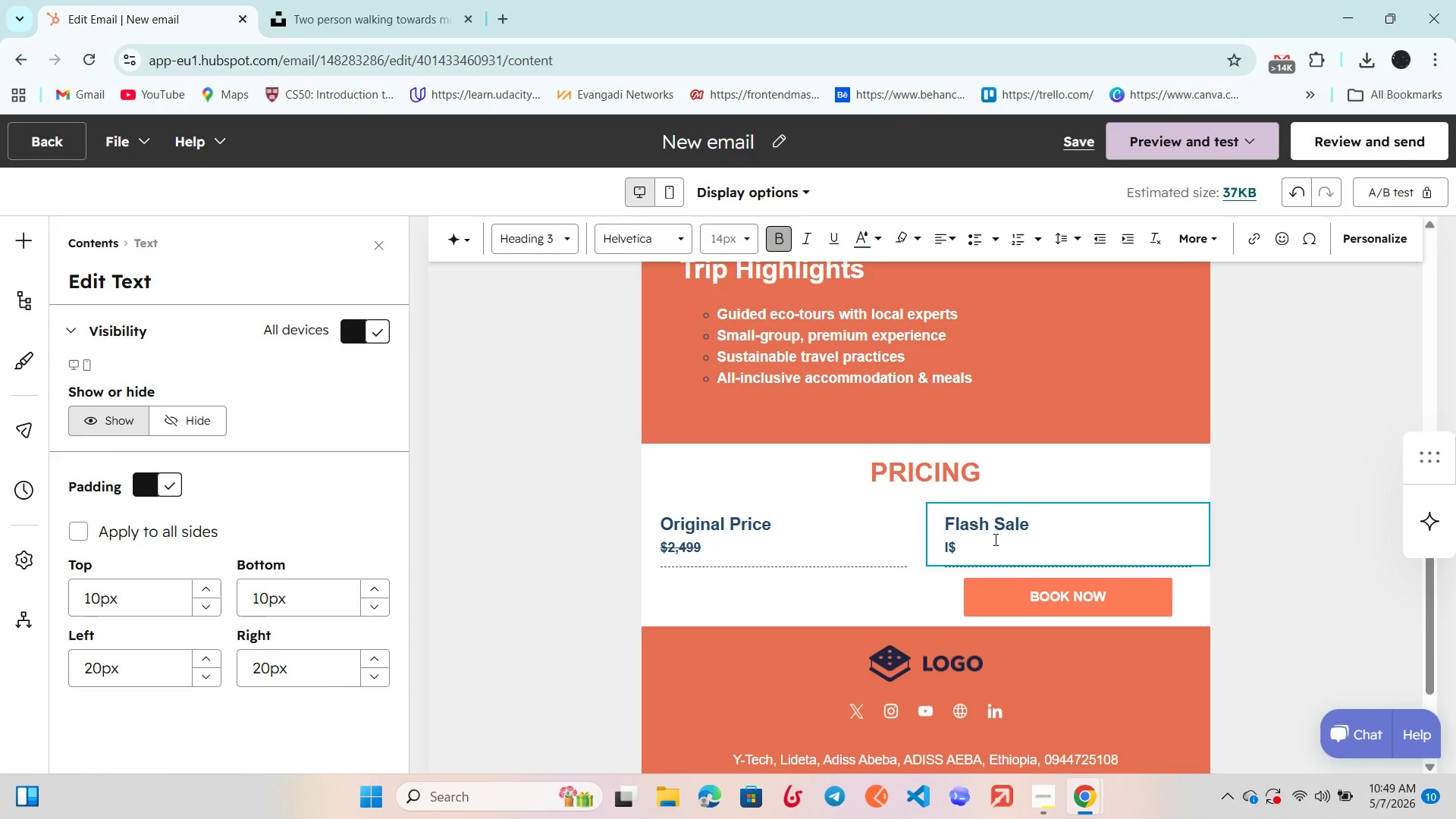 
key(Backspace)
 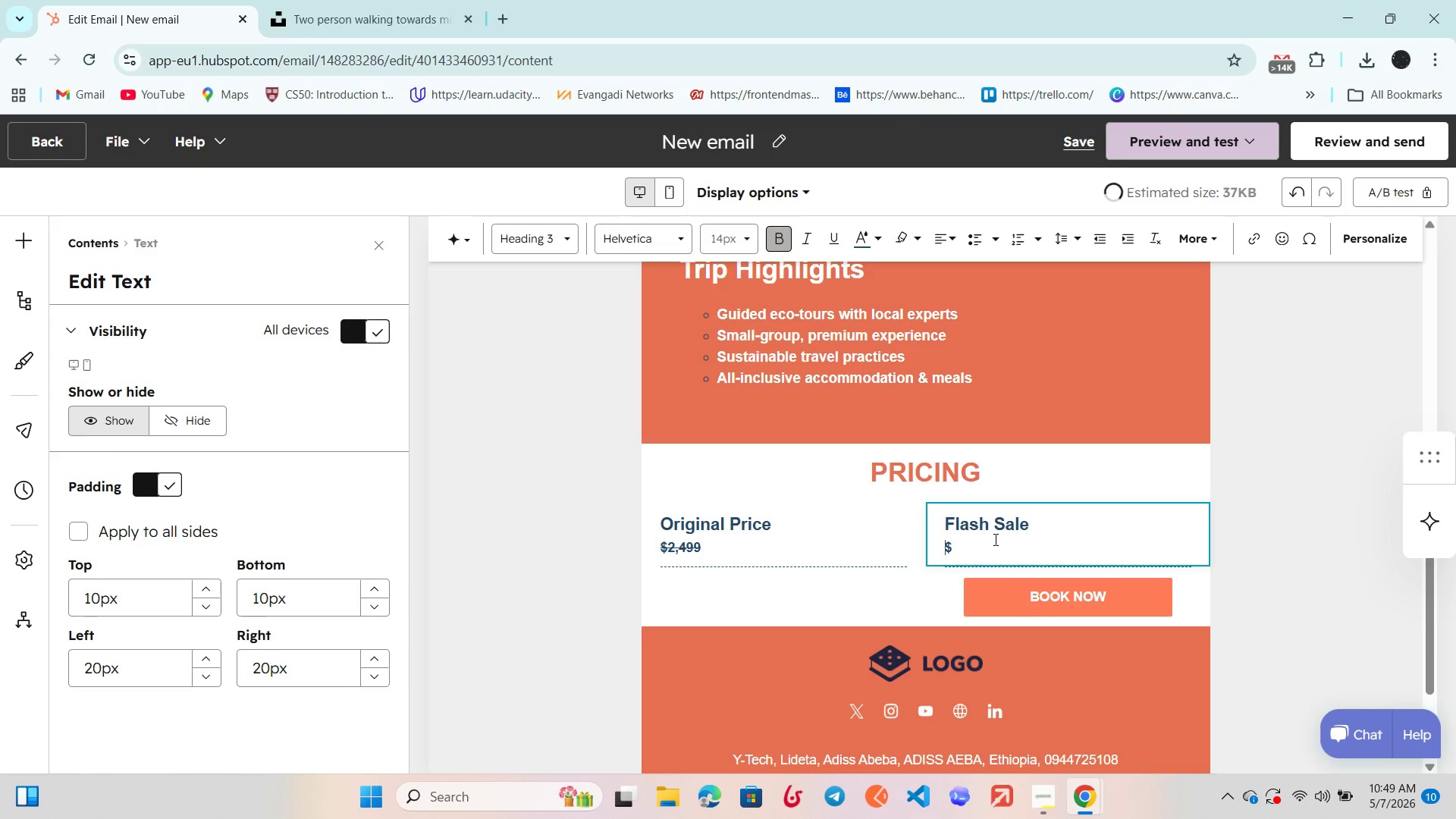 
key(ArrowRight)
 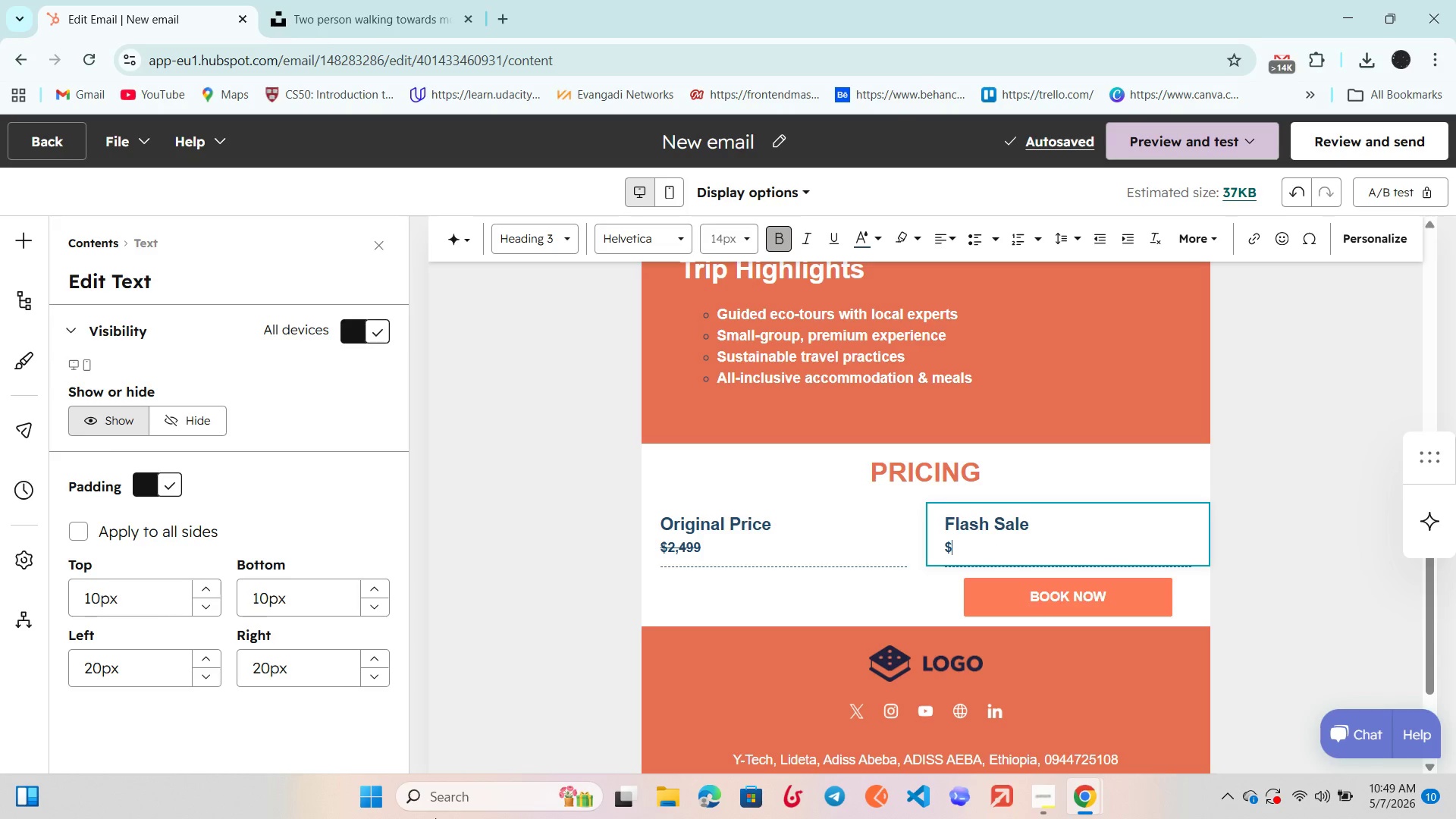 
wait(6.28)
 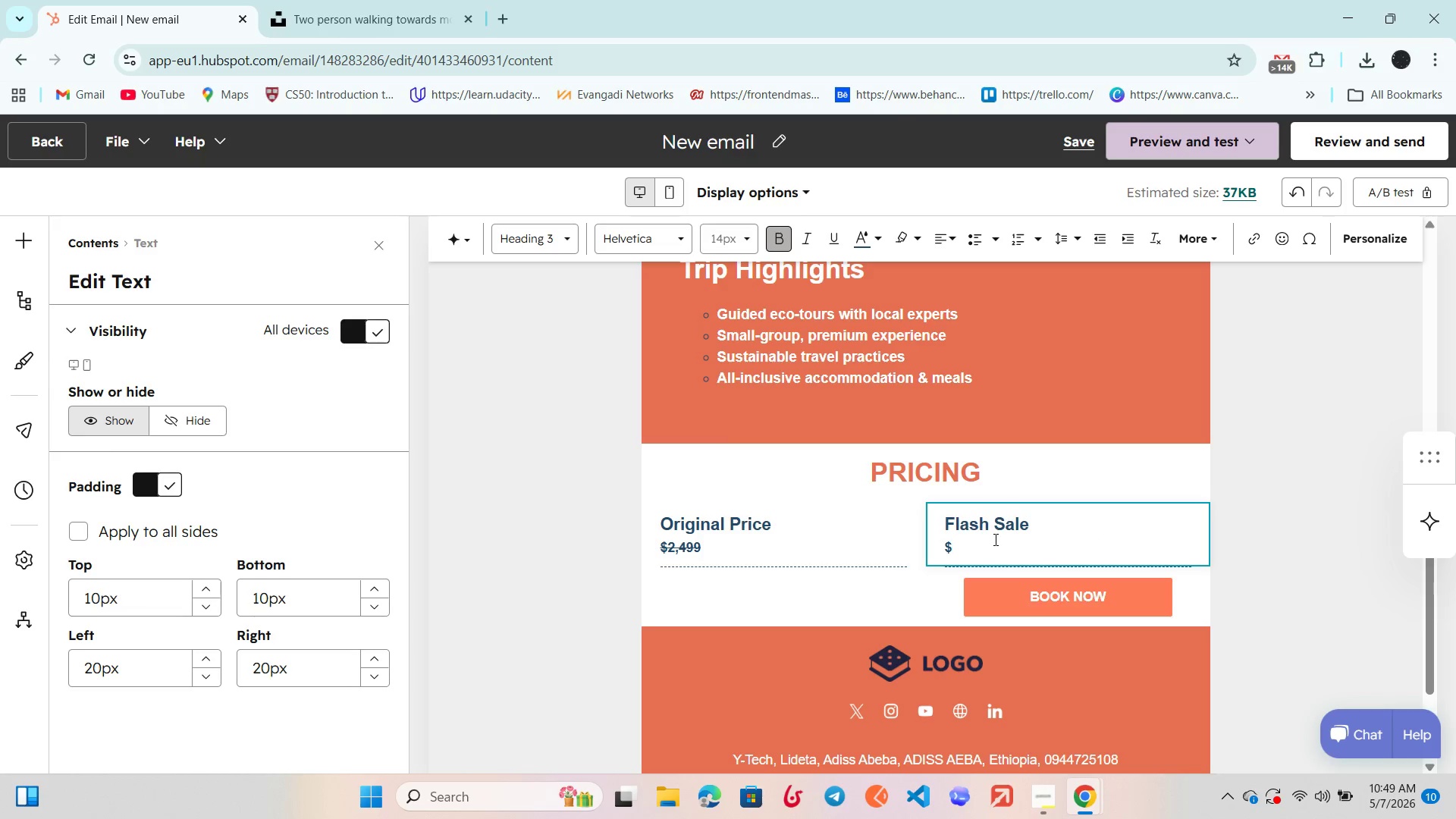 
type(1,699)
 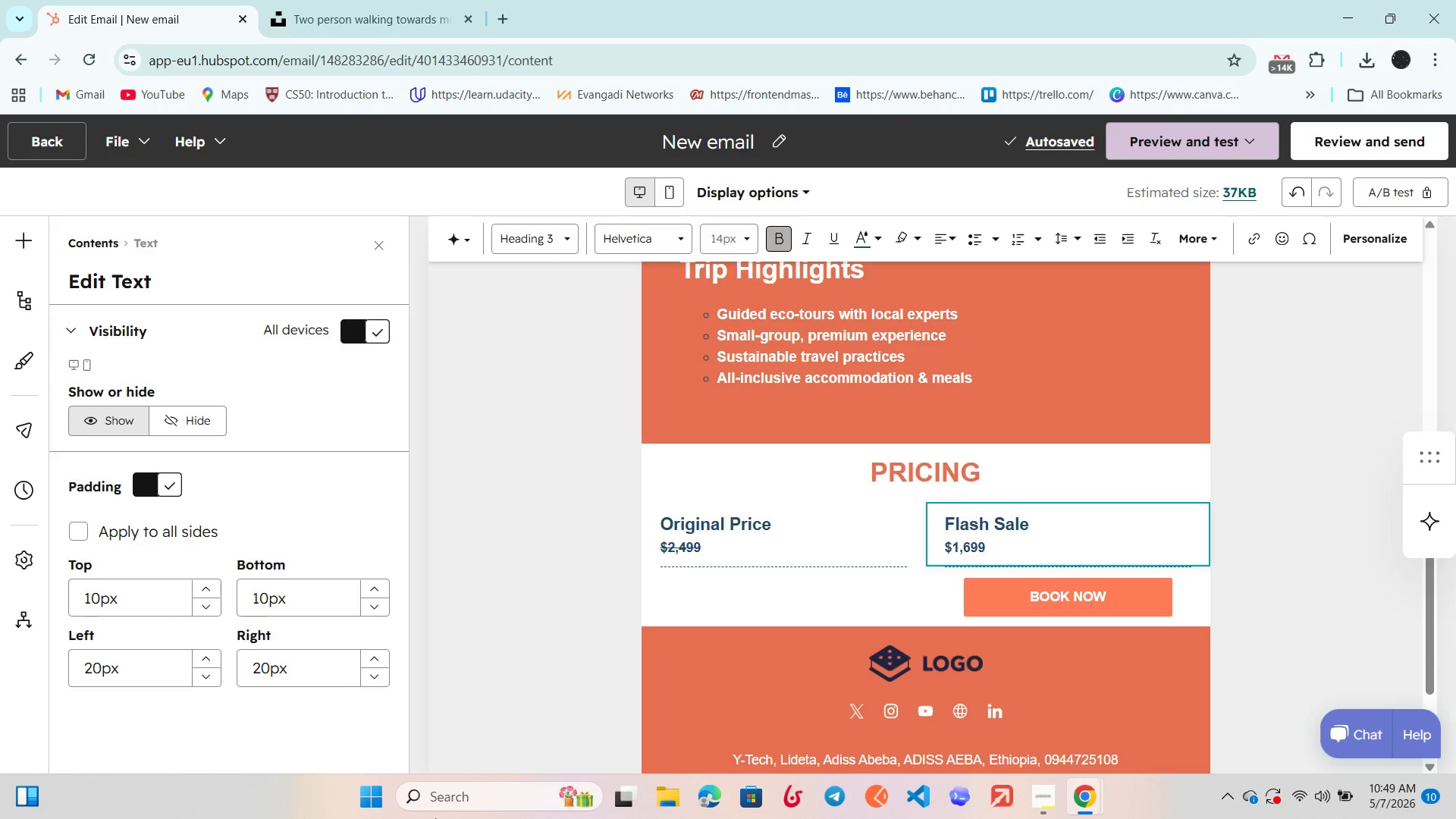 
wait(9.16)
 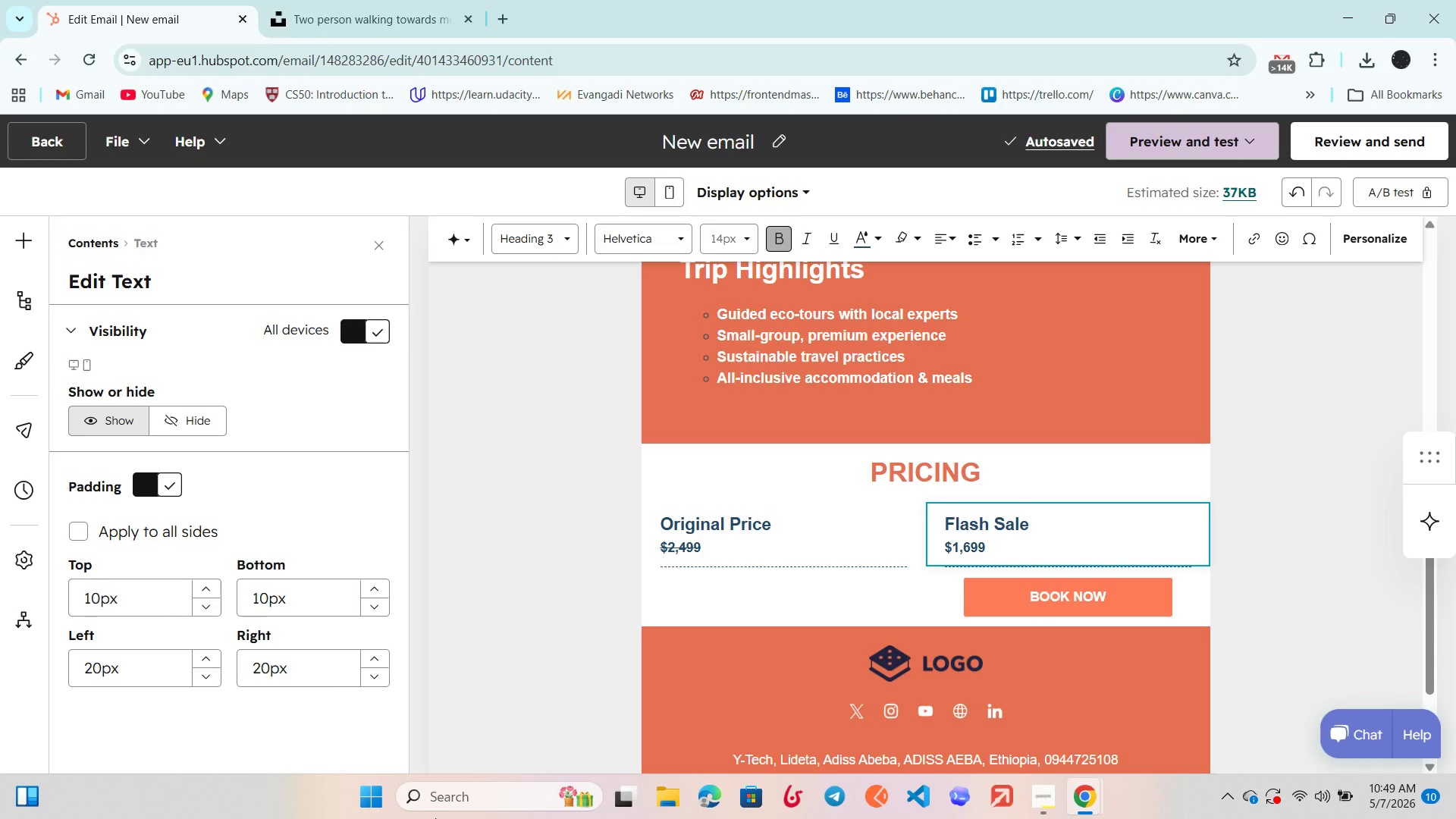 
left_click([1014, 595])
 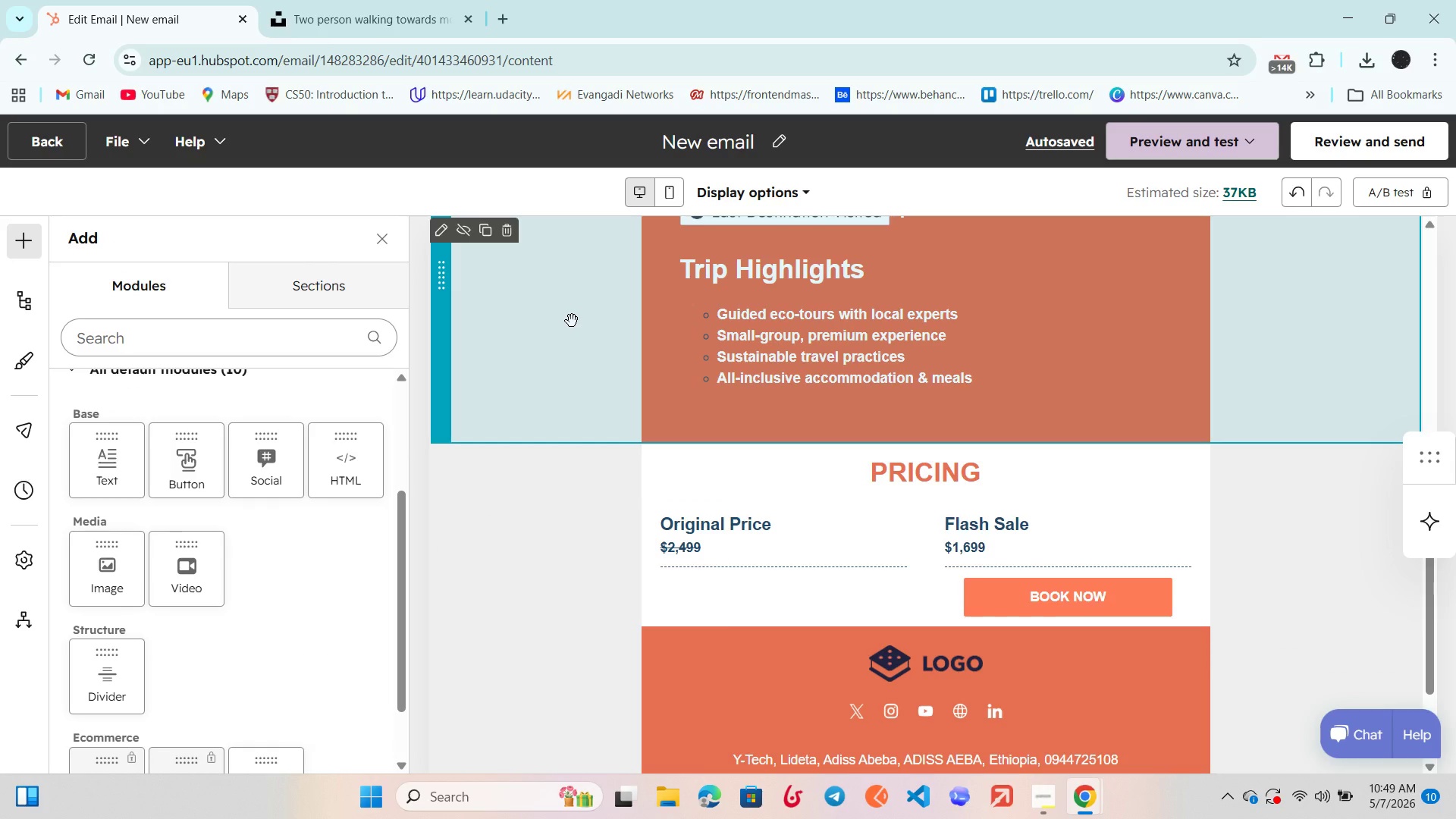 
wait(6.98)
 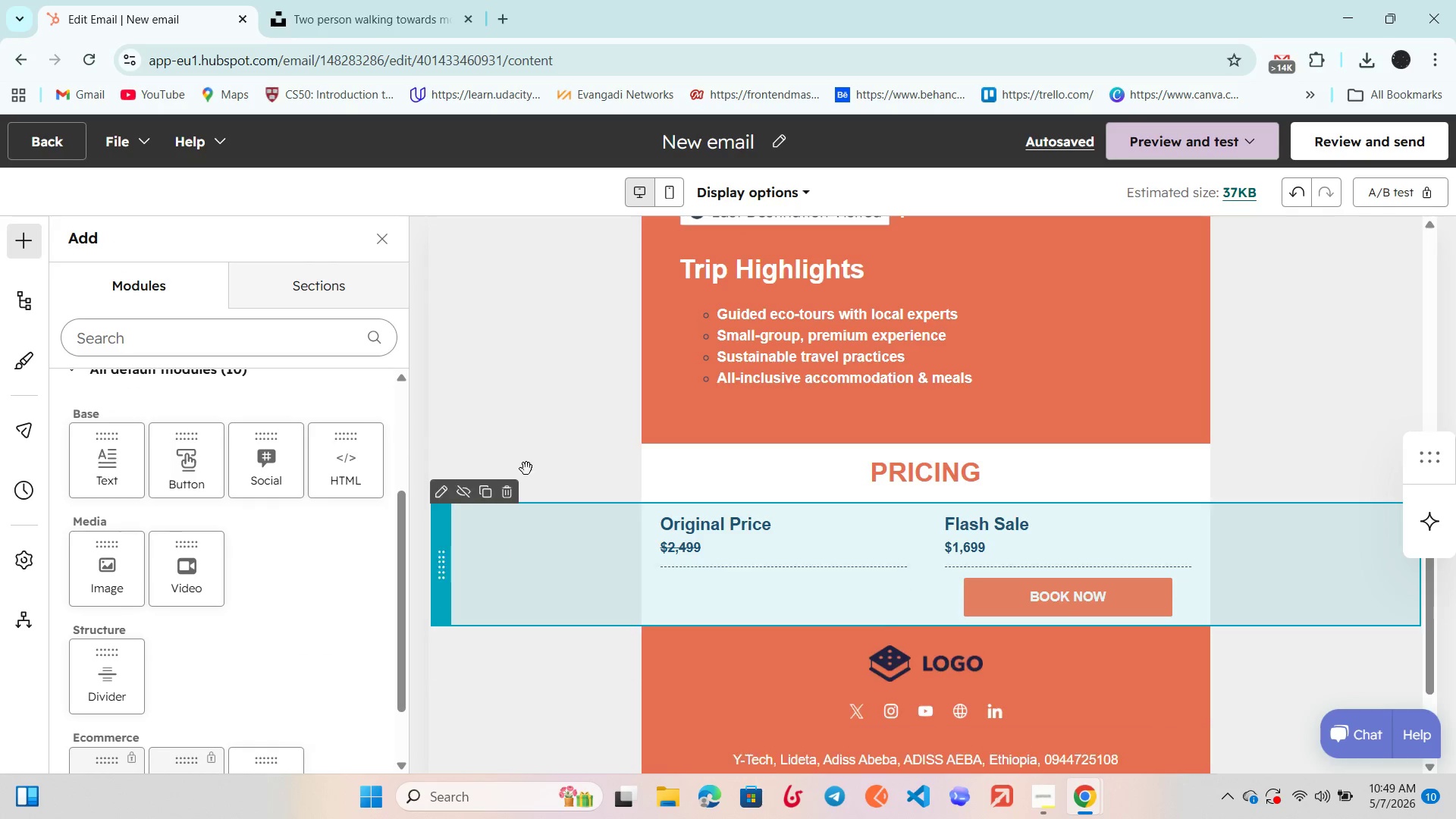 
left_click([1019, 638])
 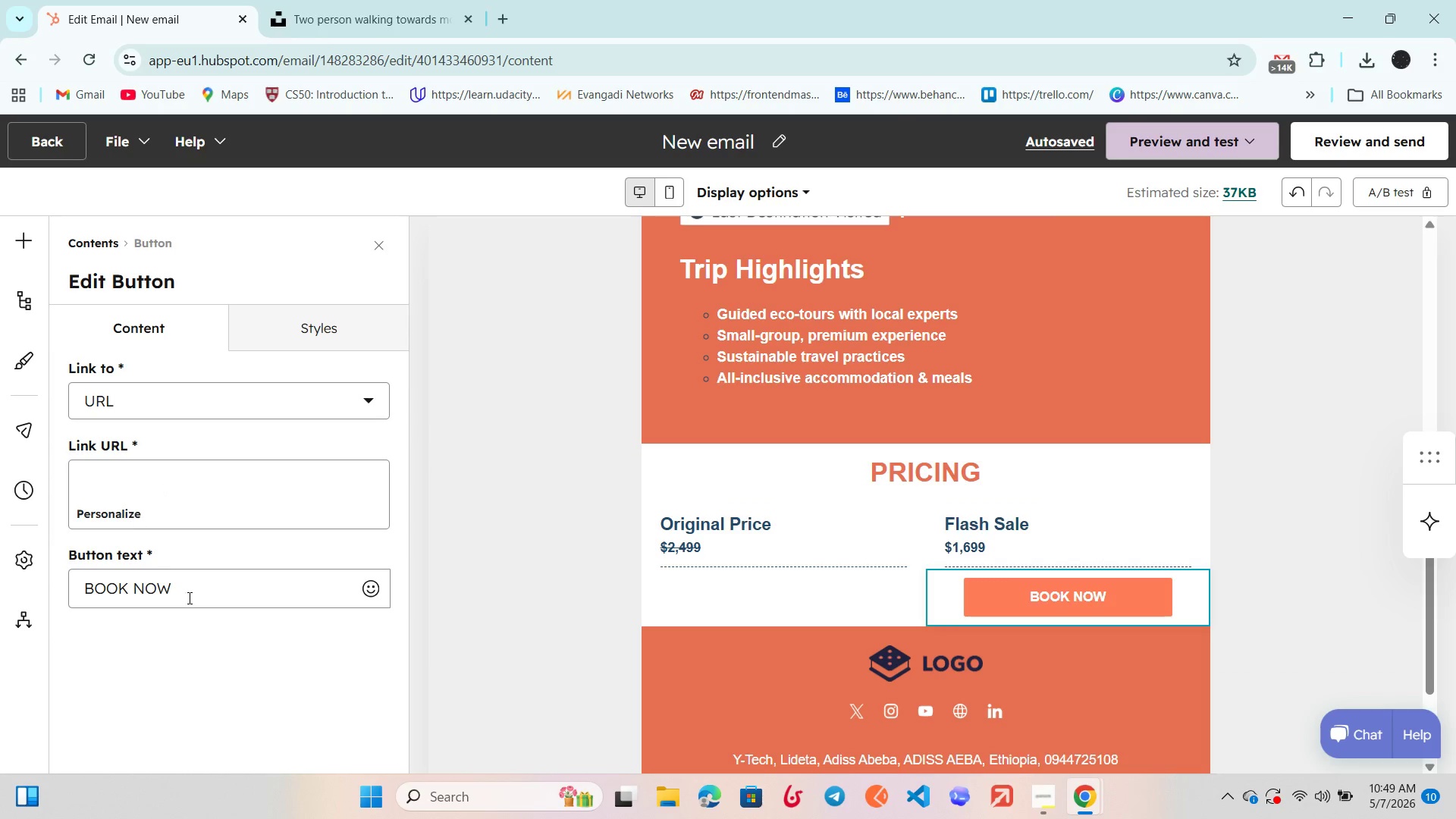 
left_click([195, 585])
 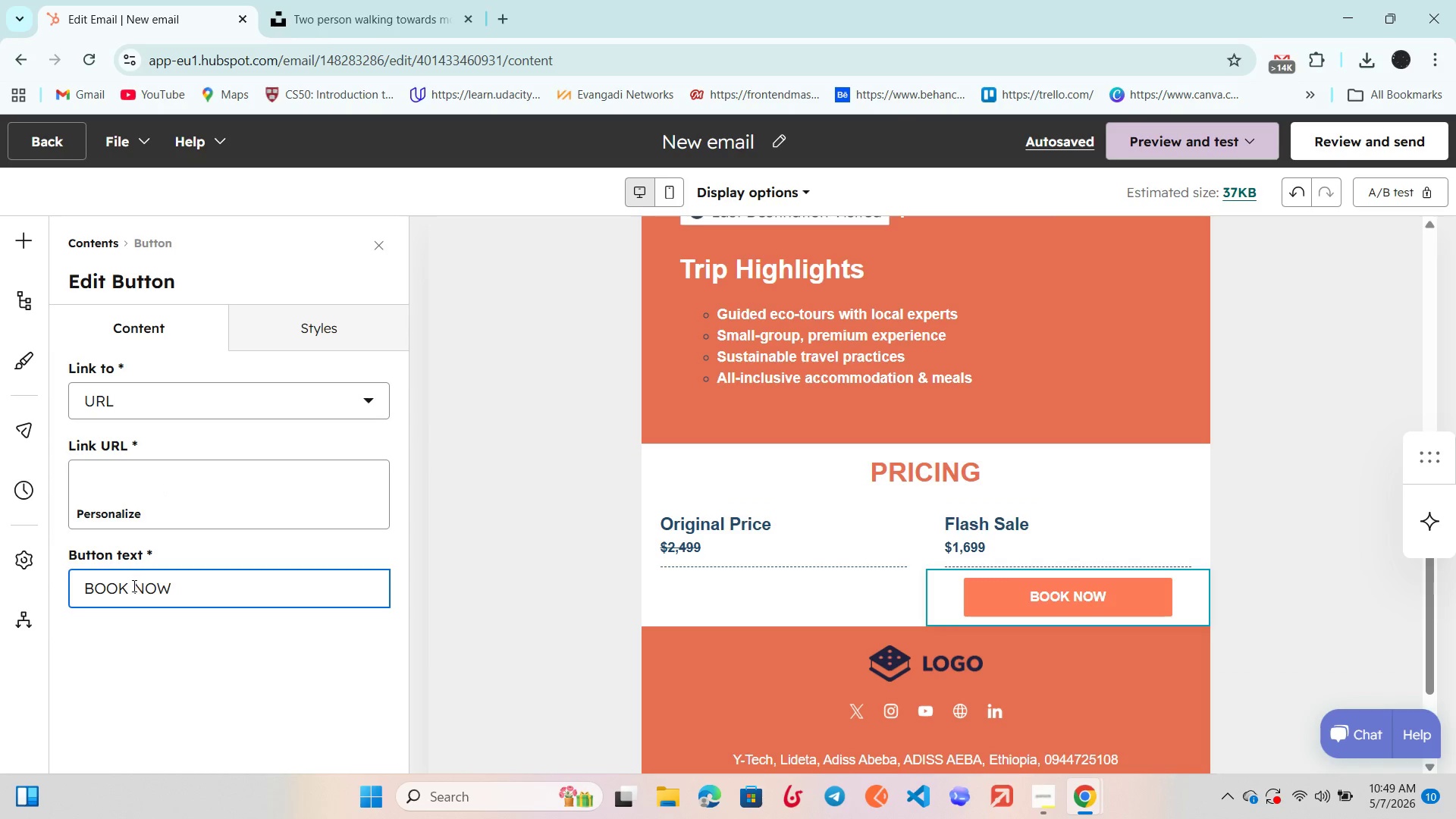 
left_click([133, 588])
 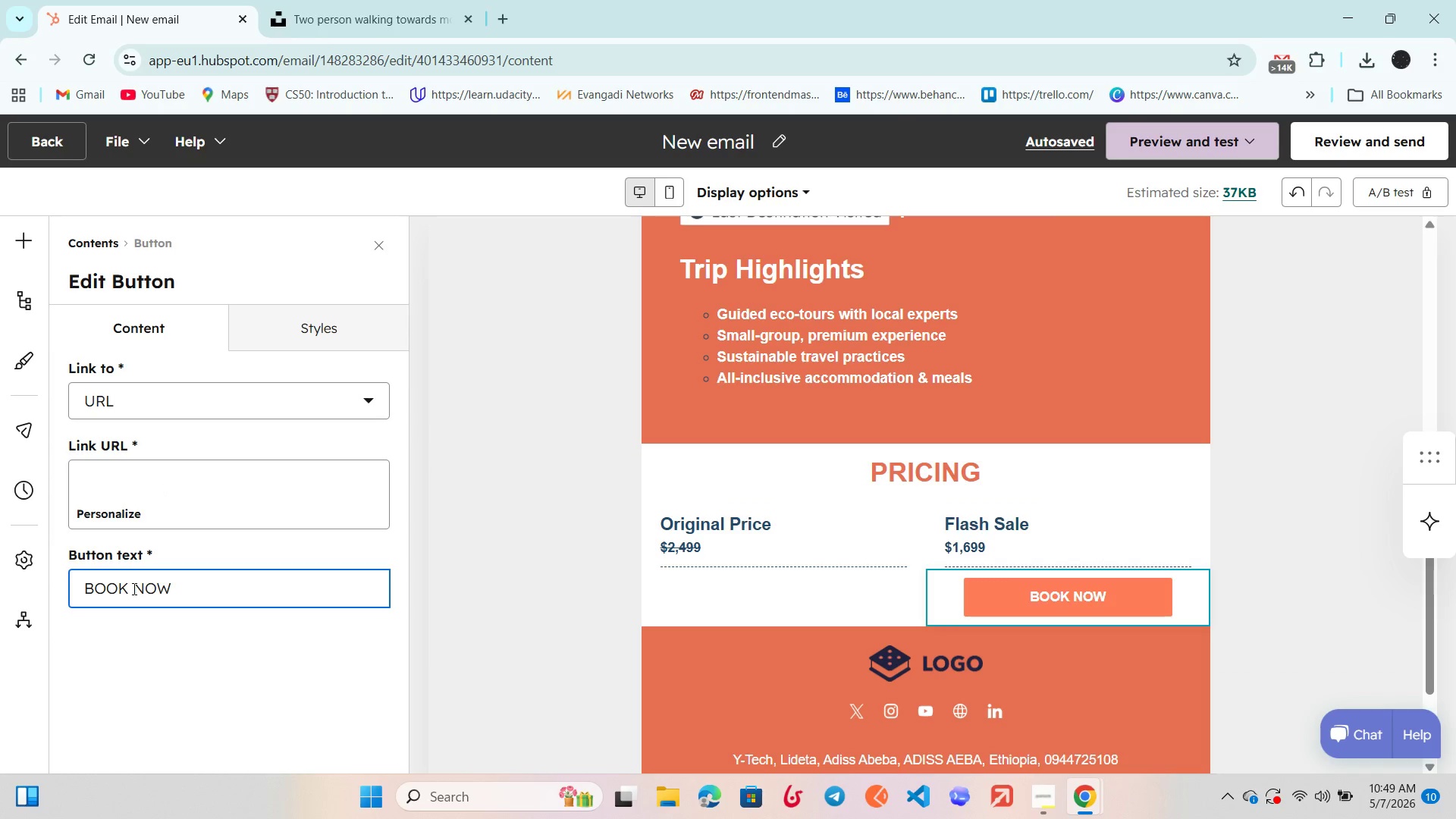 
type(YOUR ADVENTURE )
 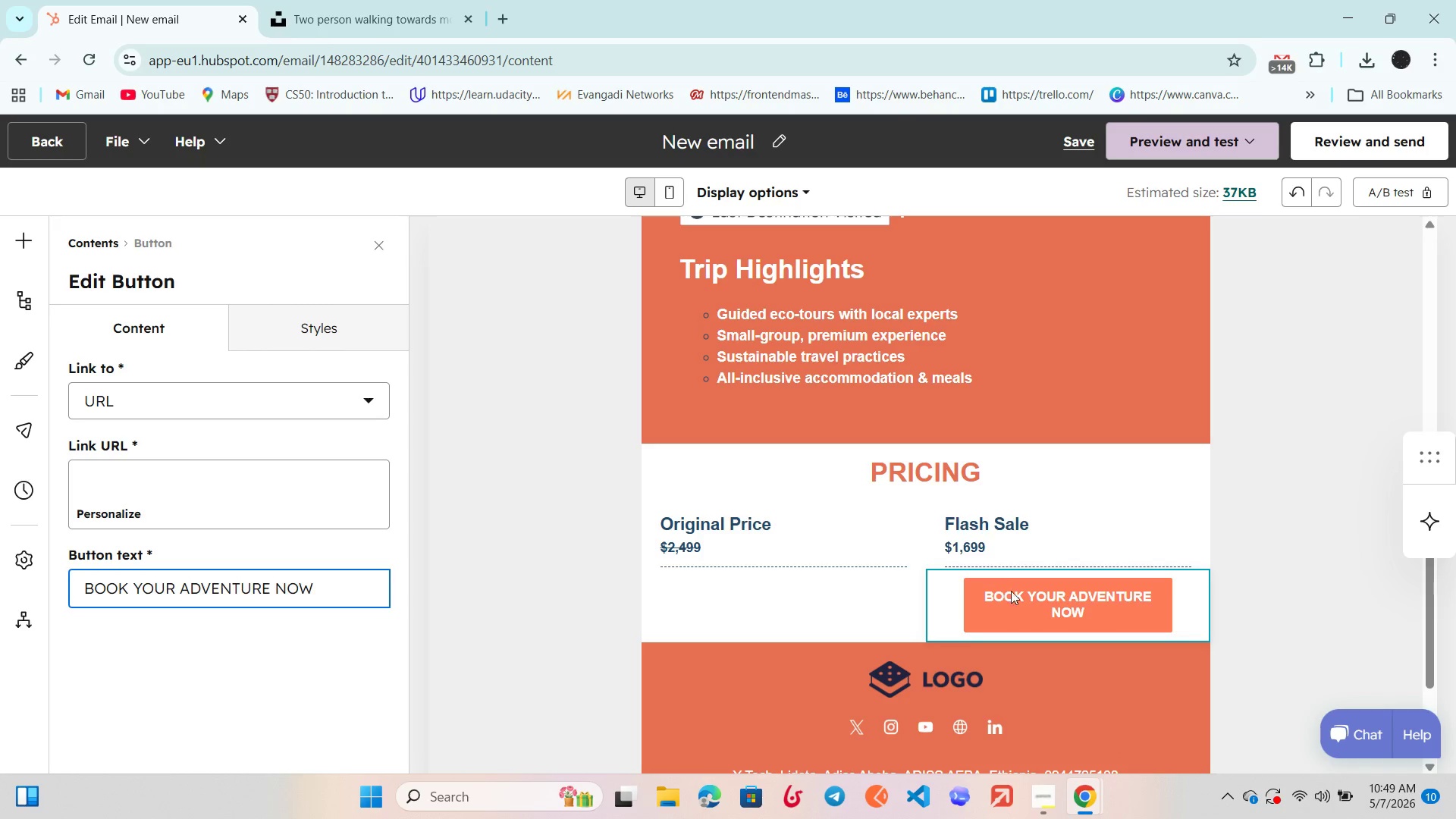 
left_click_drag(start_coordinate=[980, 601], to_coordinate=[877, 610])
 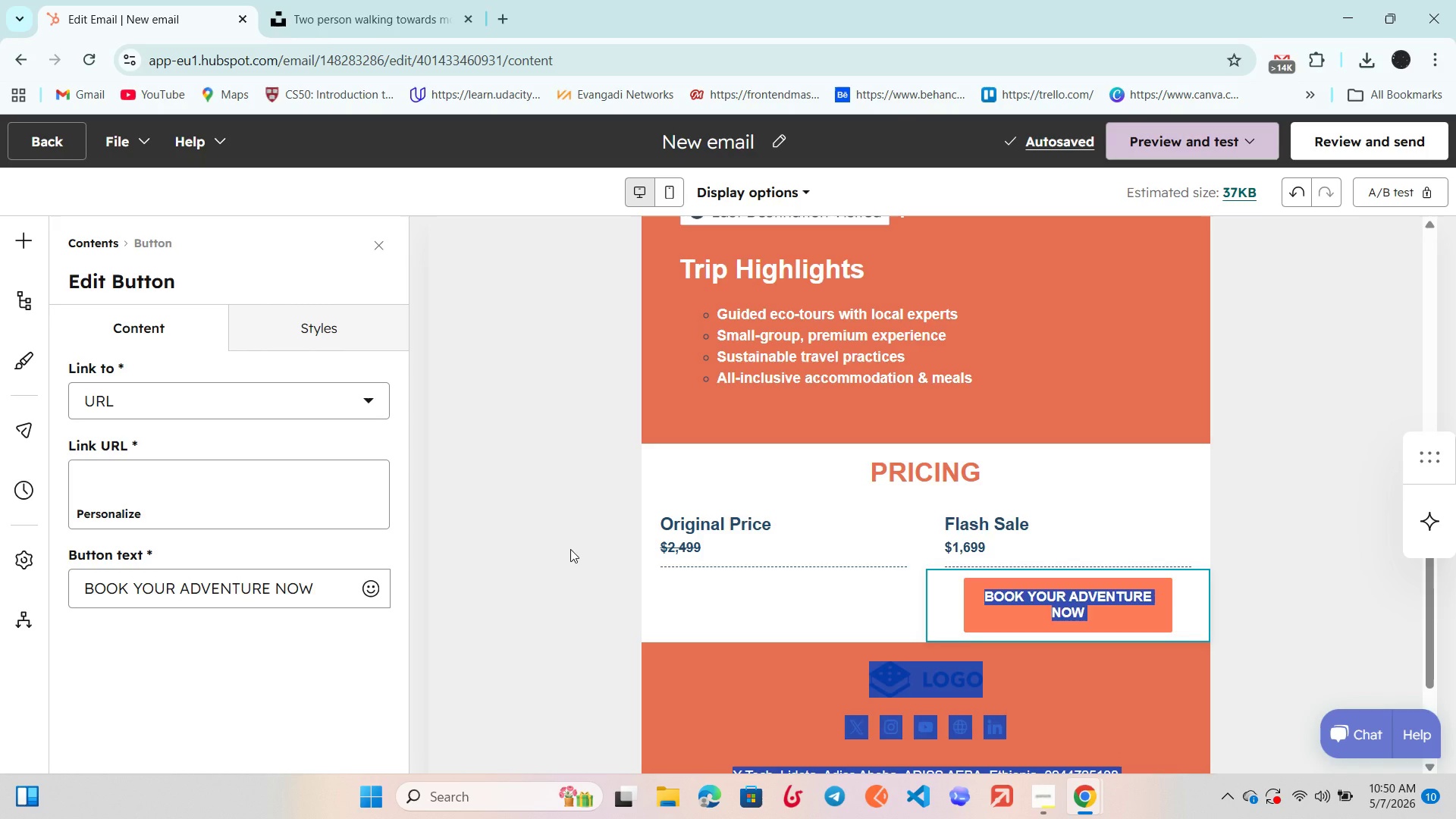 
left_click([570, 549])
 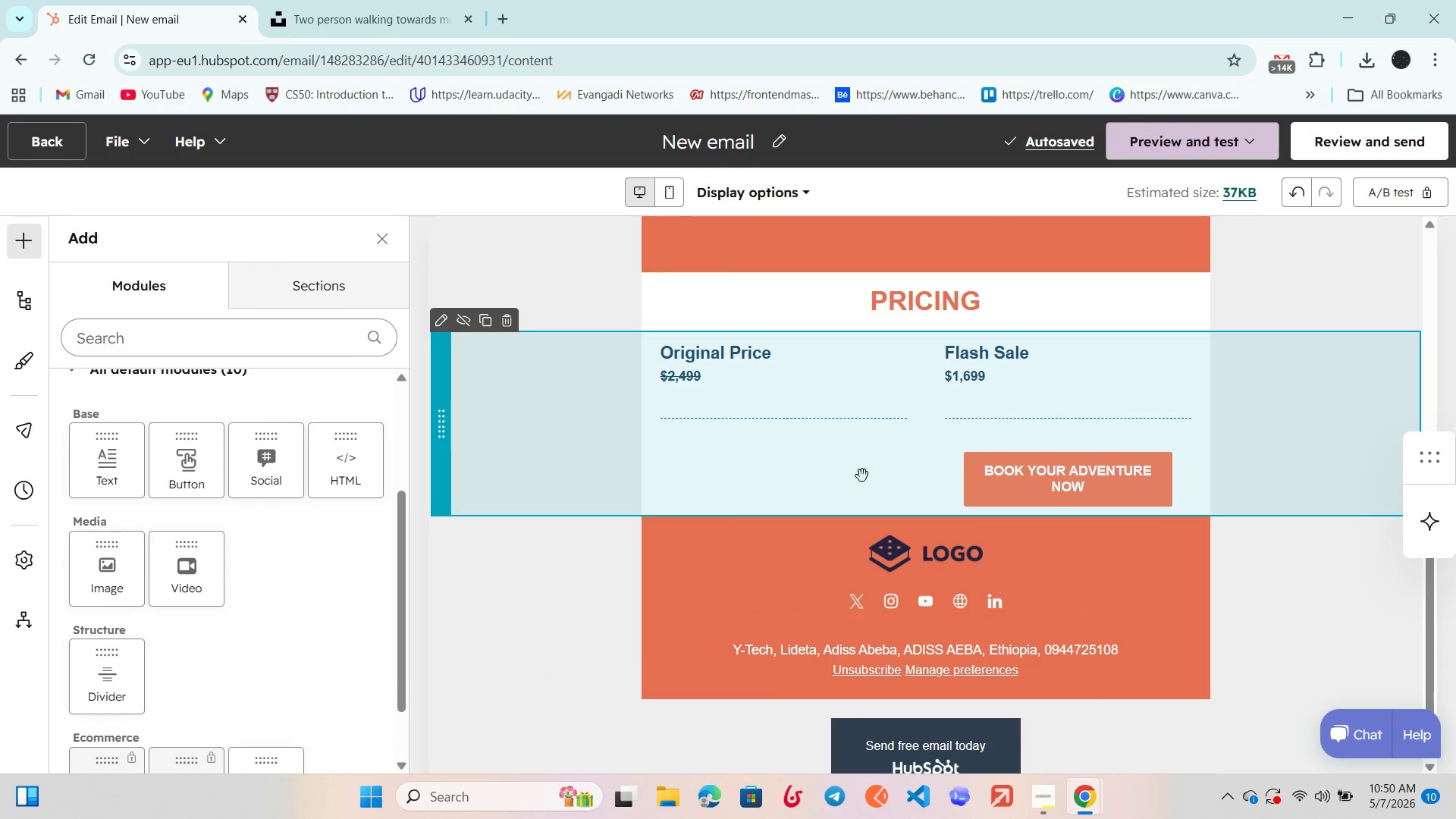 
left_click([1007, 478])
 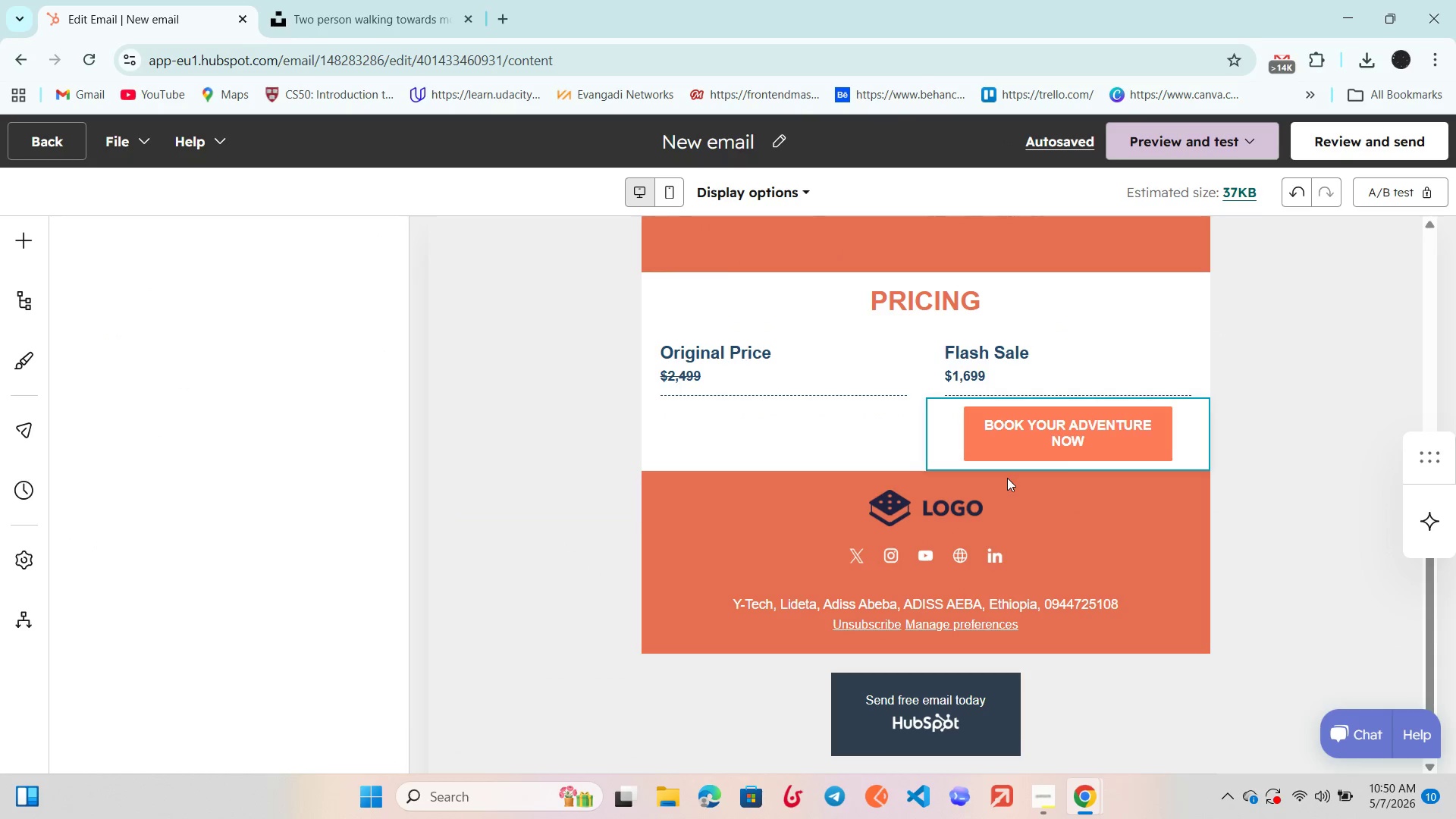 
left_click([1007, 478])
 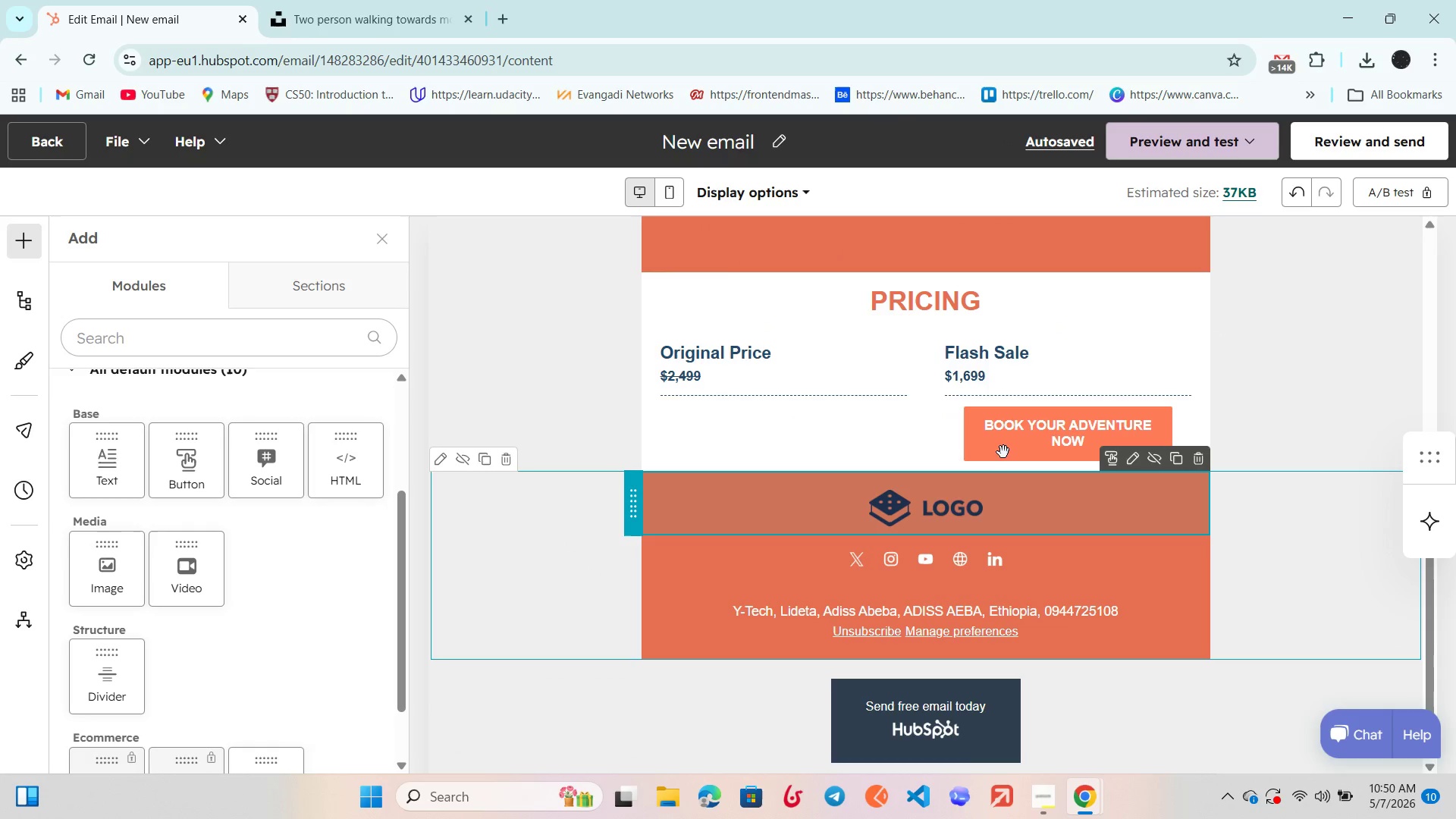 
left_click([1004, 451])
 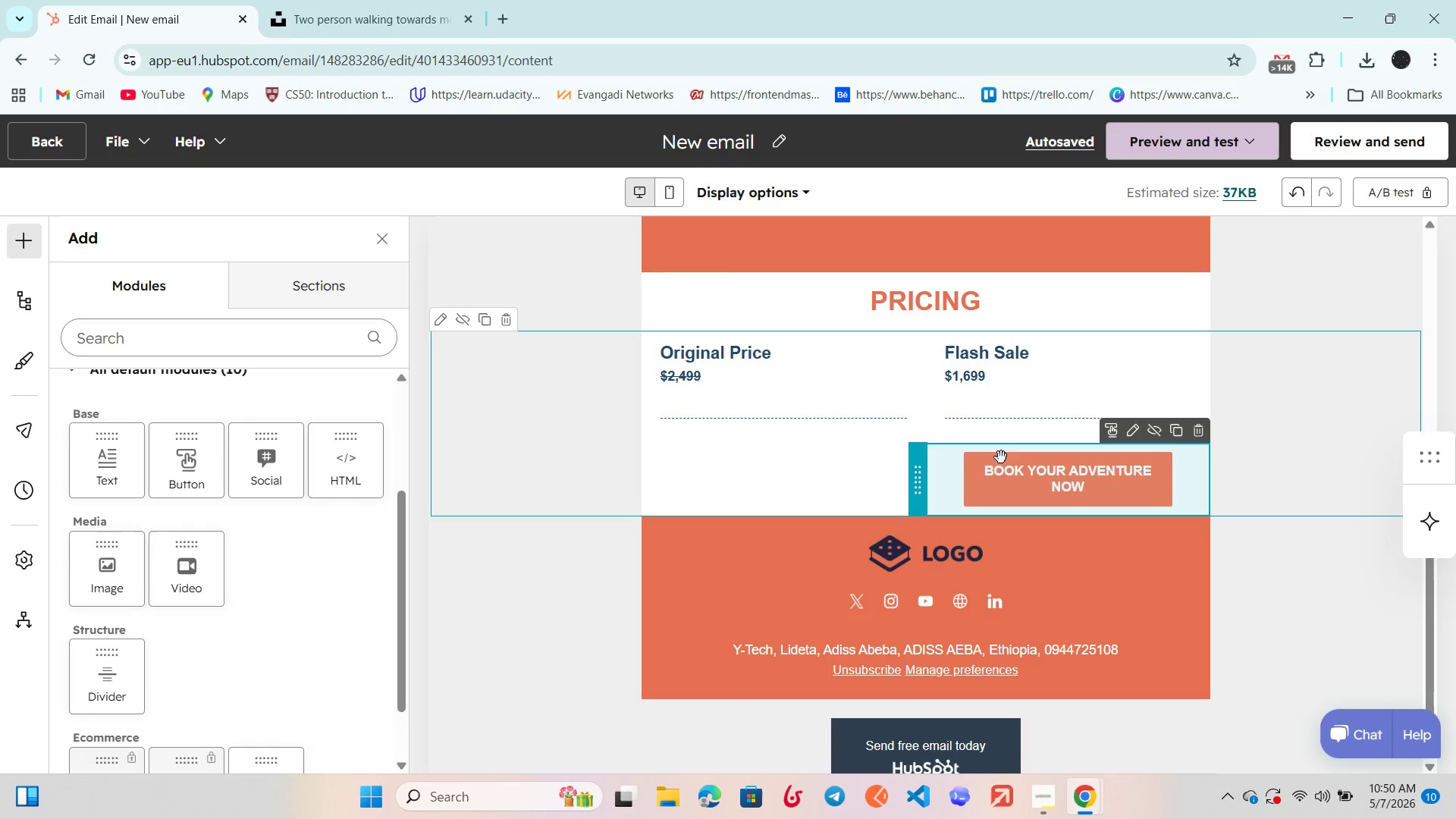 
left_click_drag(start_coordinate=[995, 466], to_coordinate=[883, 485])
 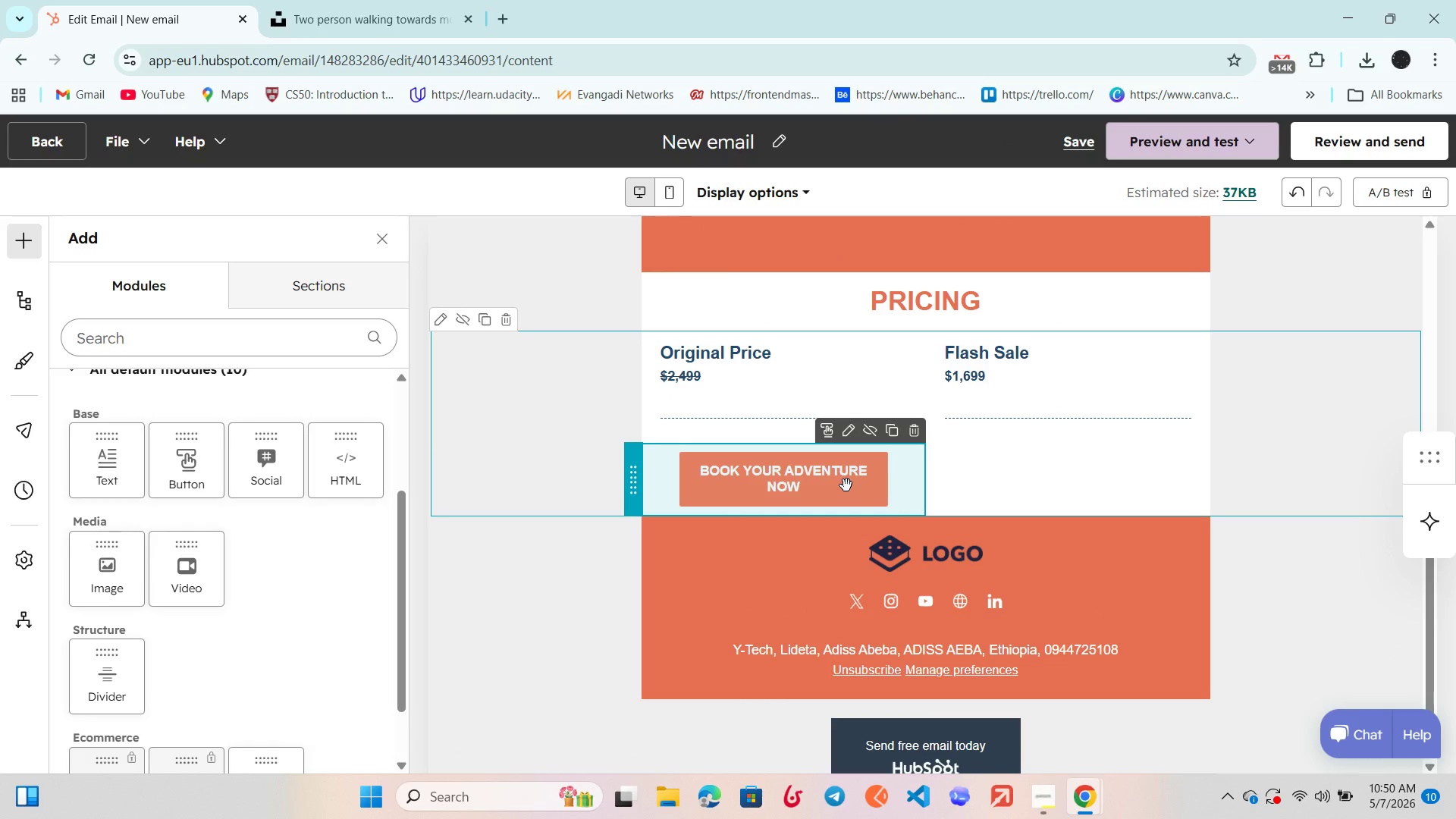 
left_click_drag(start_coordinate=[846, 485], to_coordinate=[922, 509])
 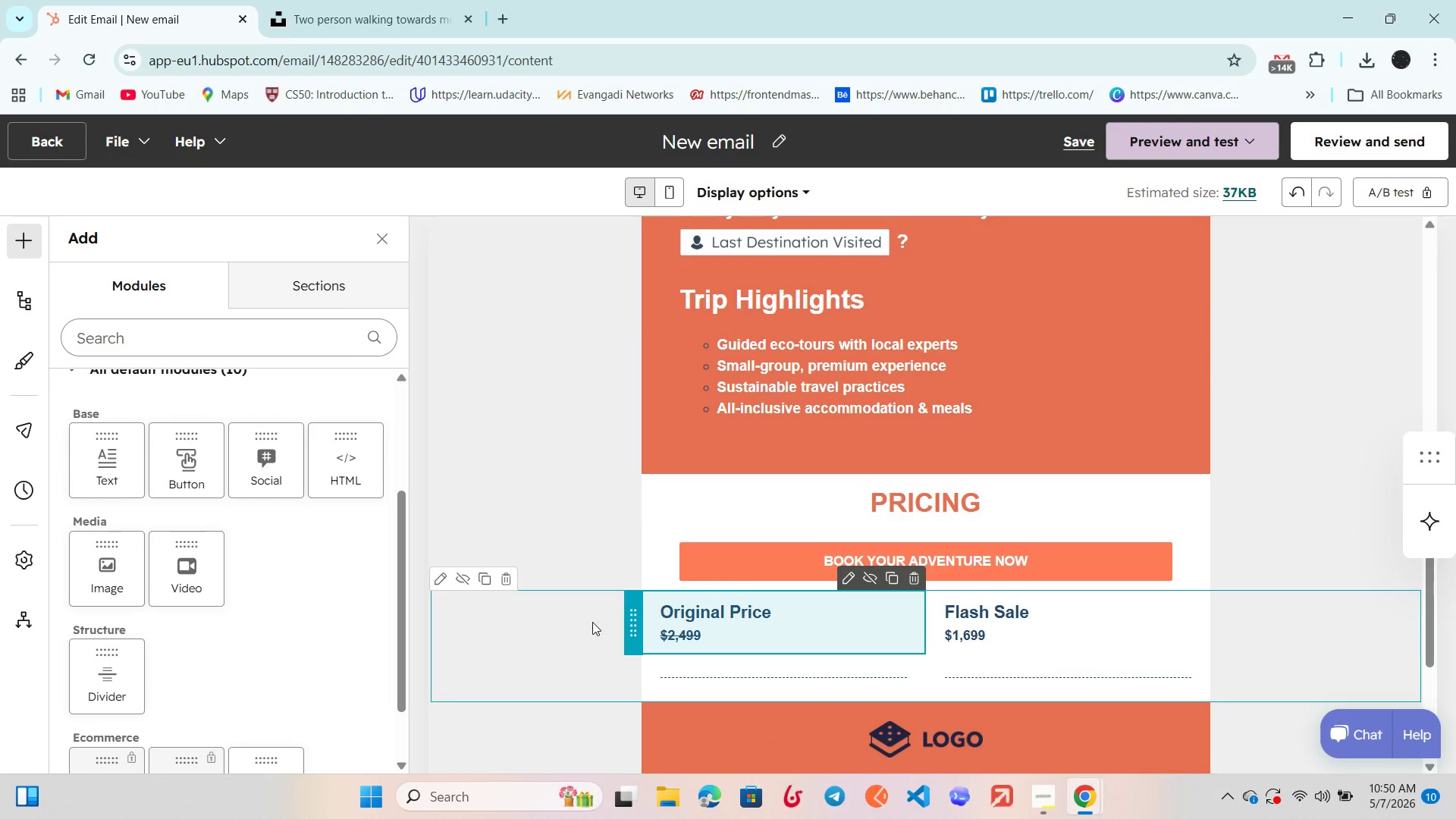 
left_click_drag(start_coordinate=[517, 632], to_coordinate=[538, 524])
 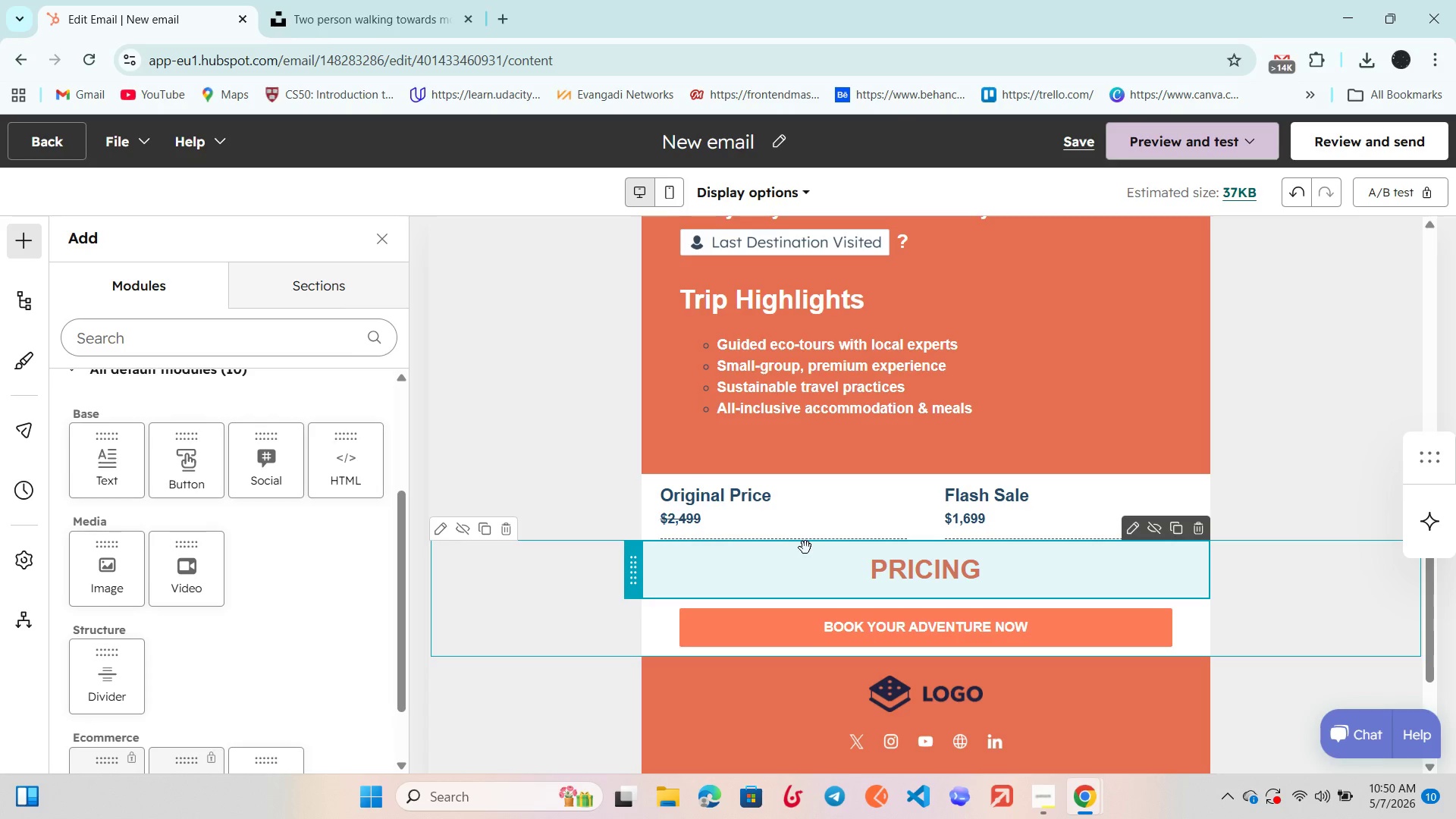 
left_click_drag(start_coordinate=[790, 575], to_coordinate=[790, 469])
 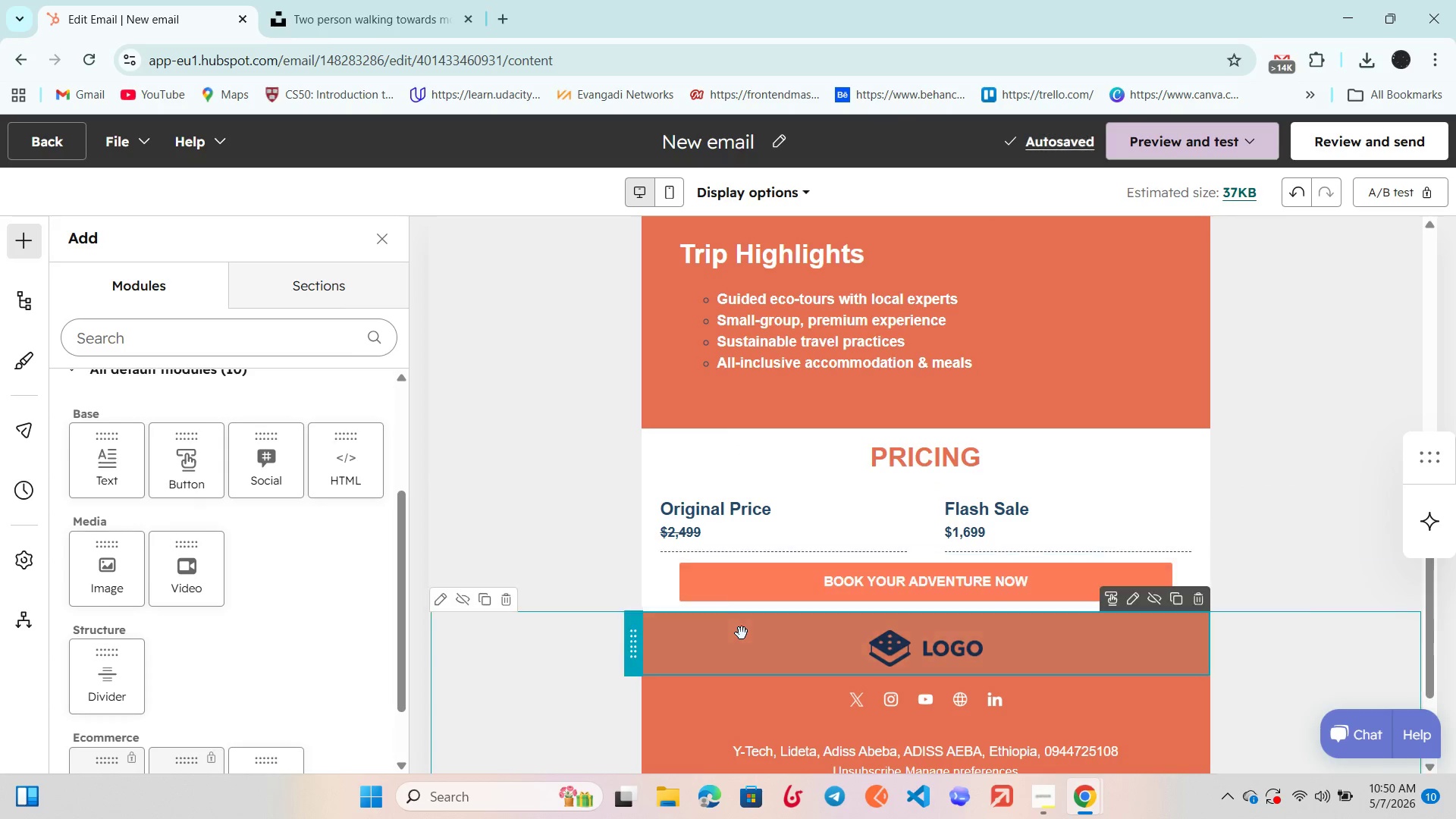 
wait(5.31)
 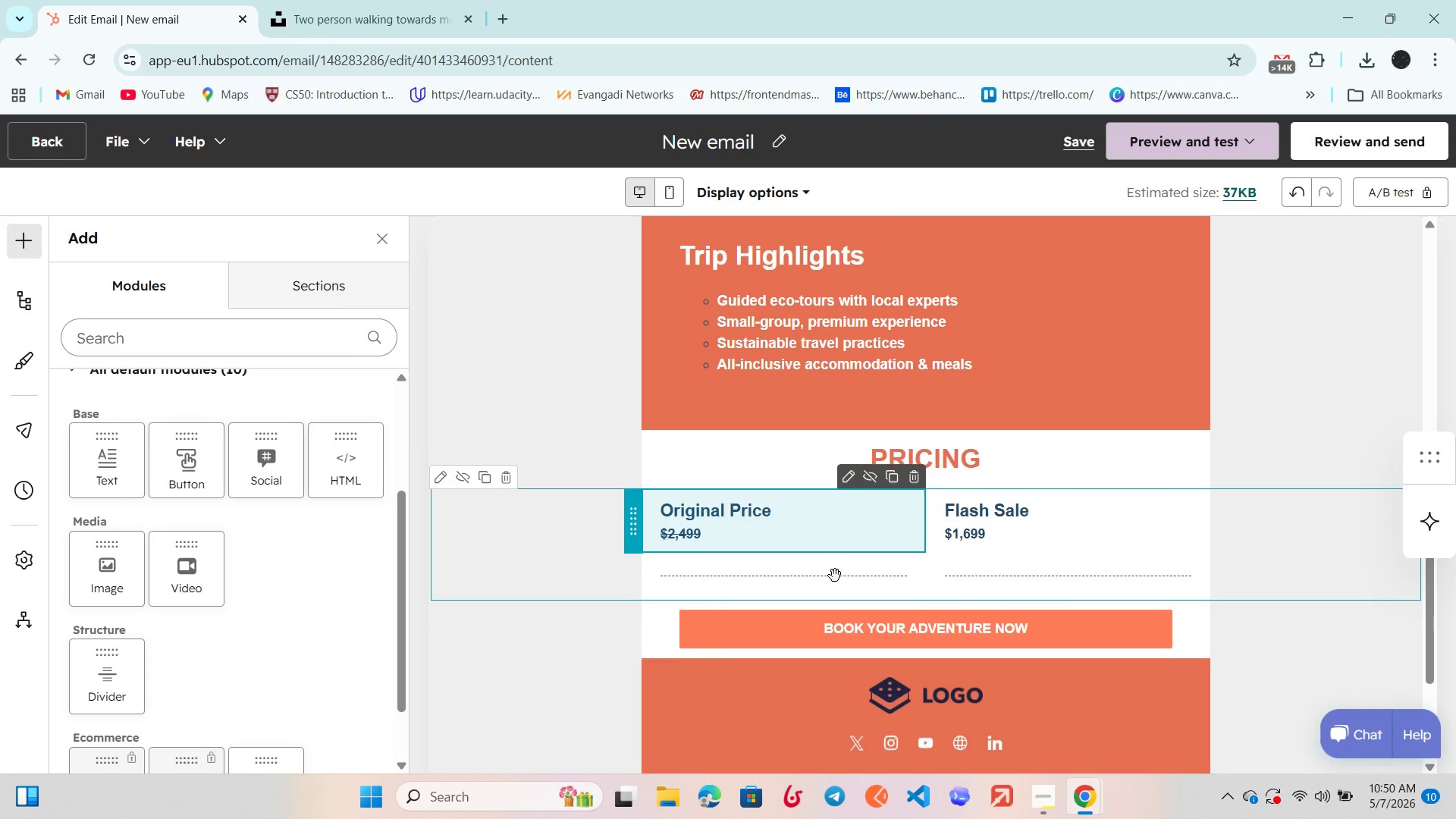 
left_click([756, 575])
 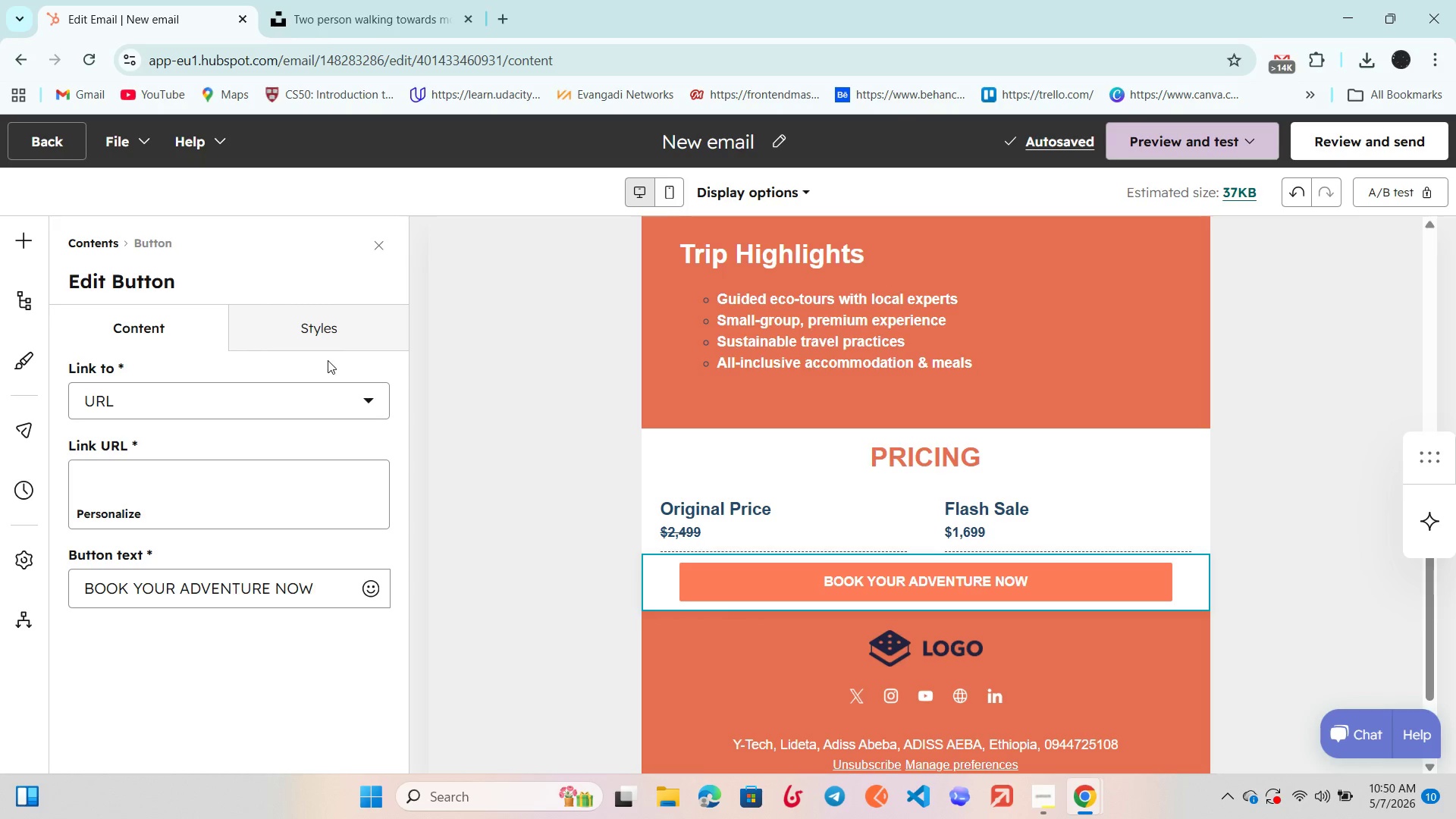 
left_click([325, 342])
 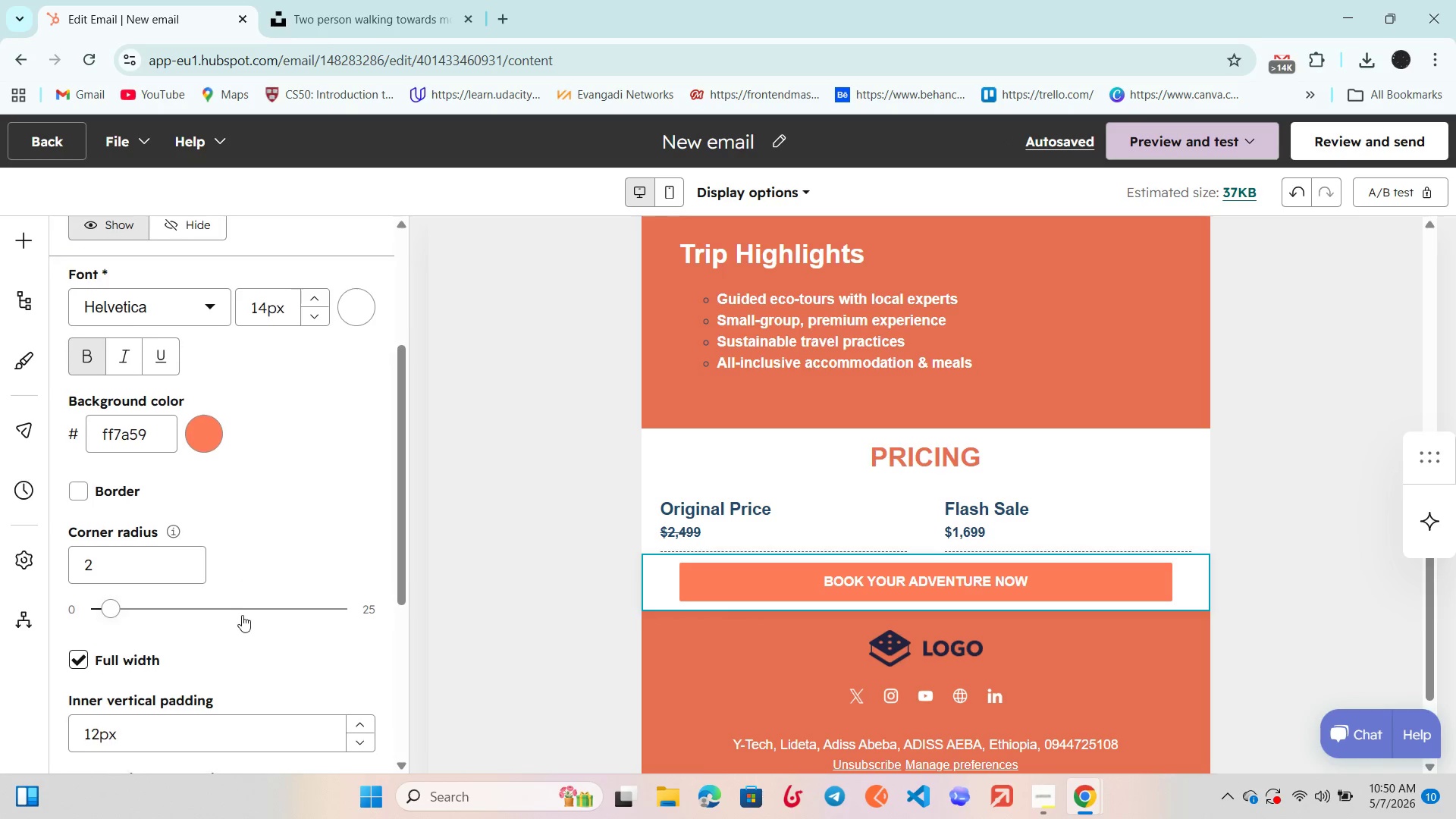 
mouse_move([160, 579])
 